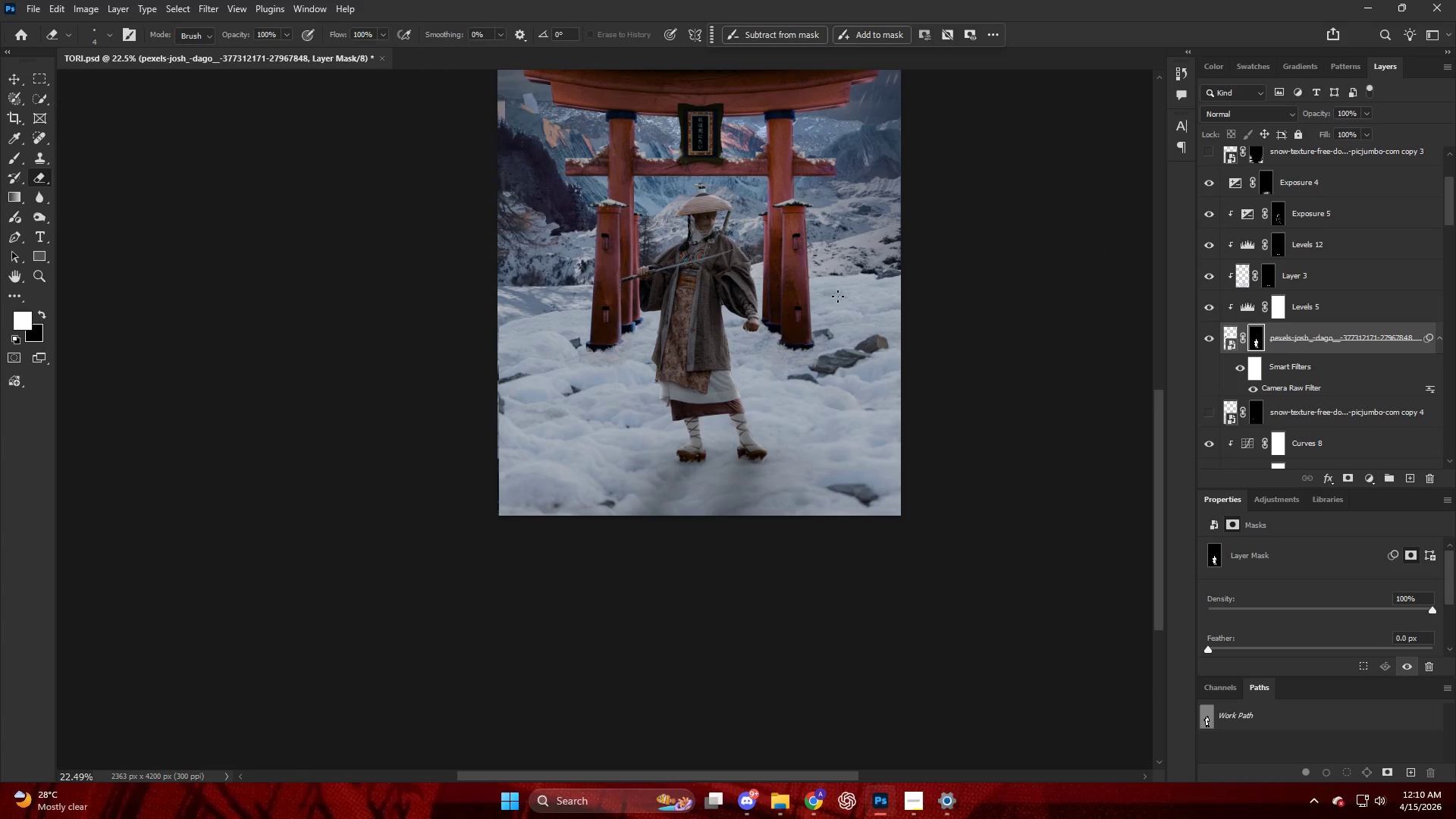 
key(Alt+AltLeft)
 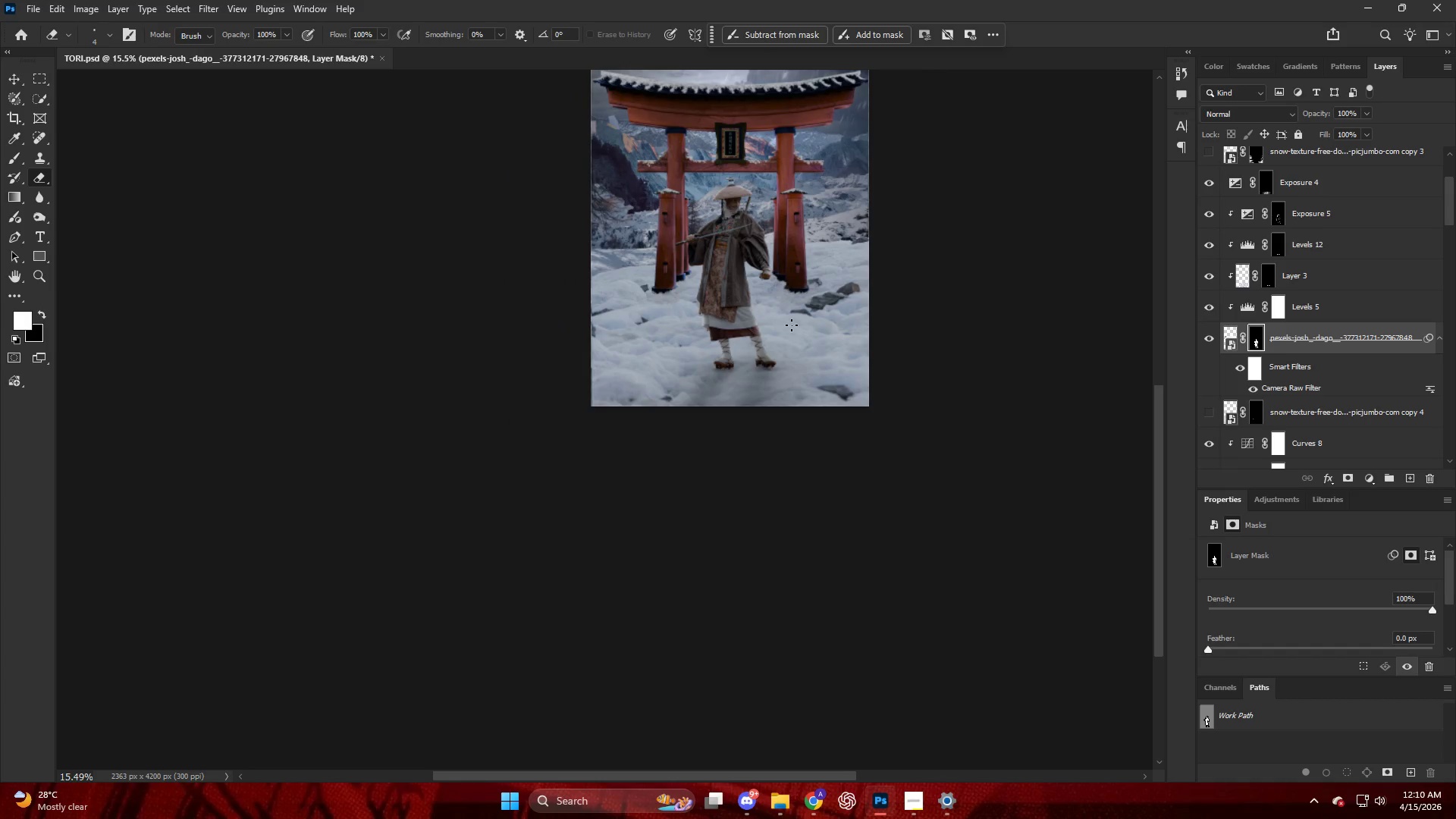 
scroll: coordinate [785, 325], scroll_direction: down, amount: 9.0
 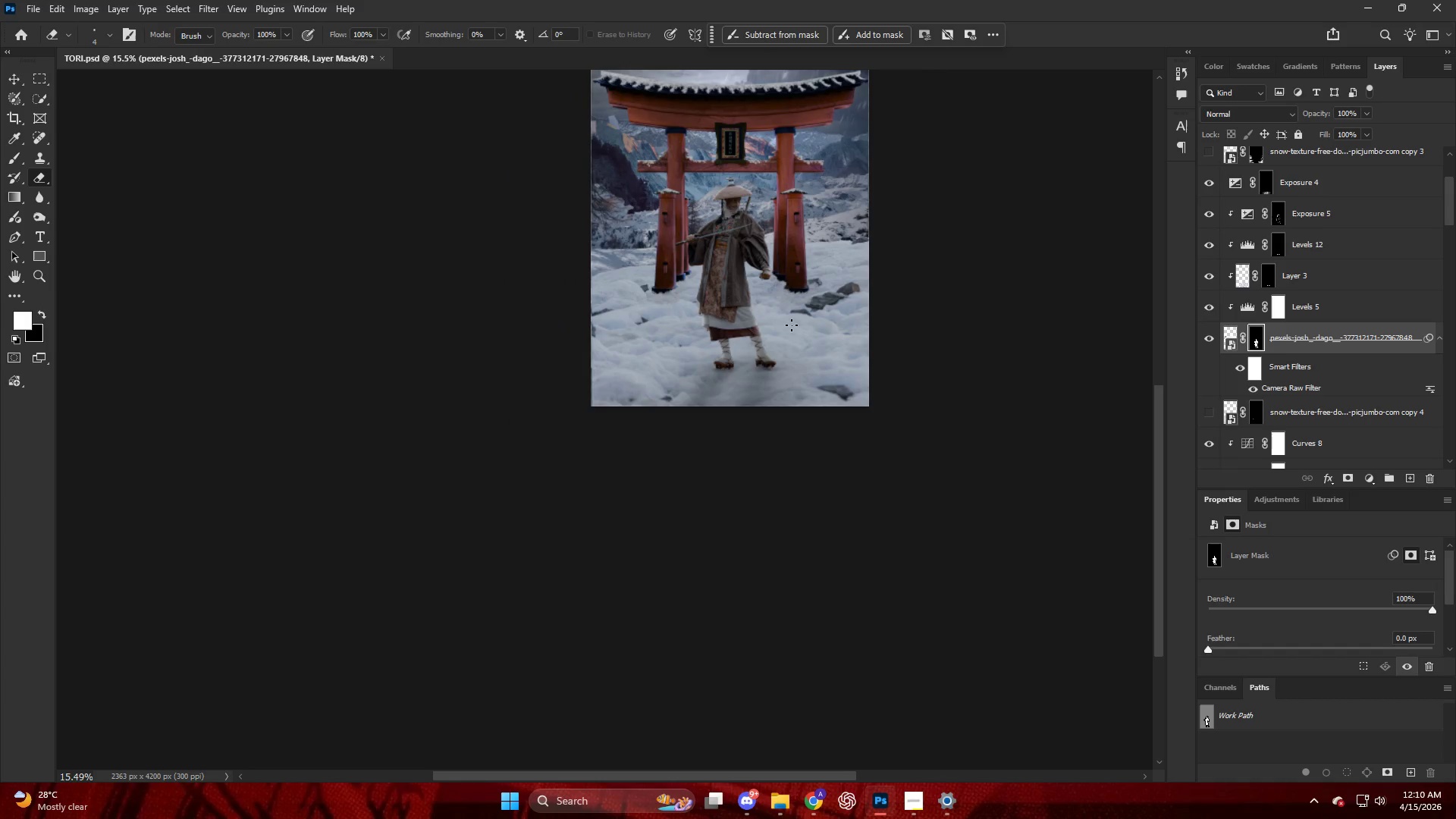 
scroll: coordinate [786, 295], scroll_direction: up, amount: 6.0
 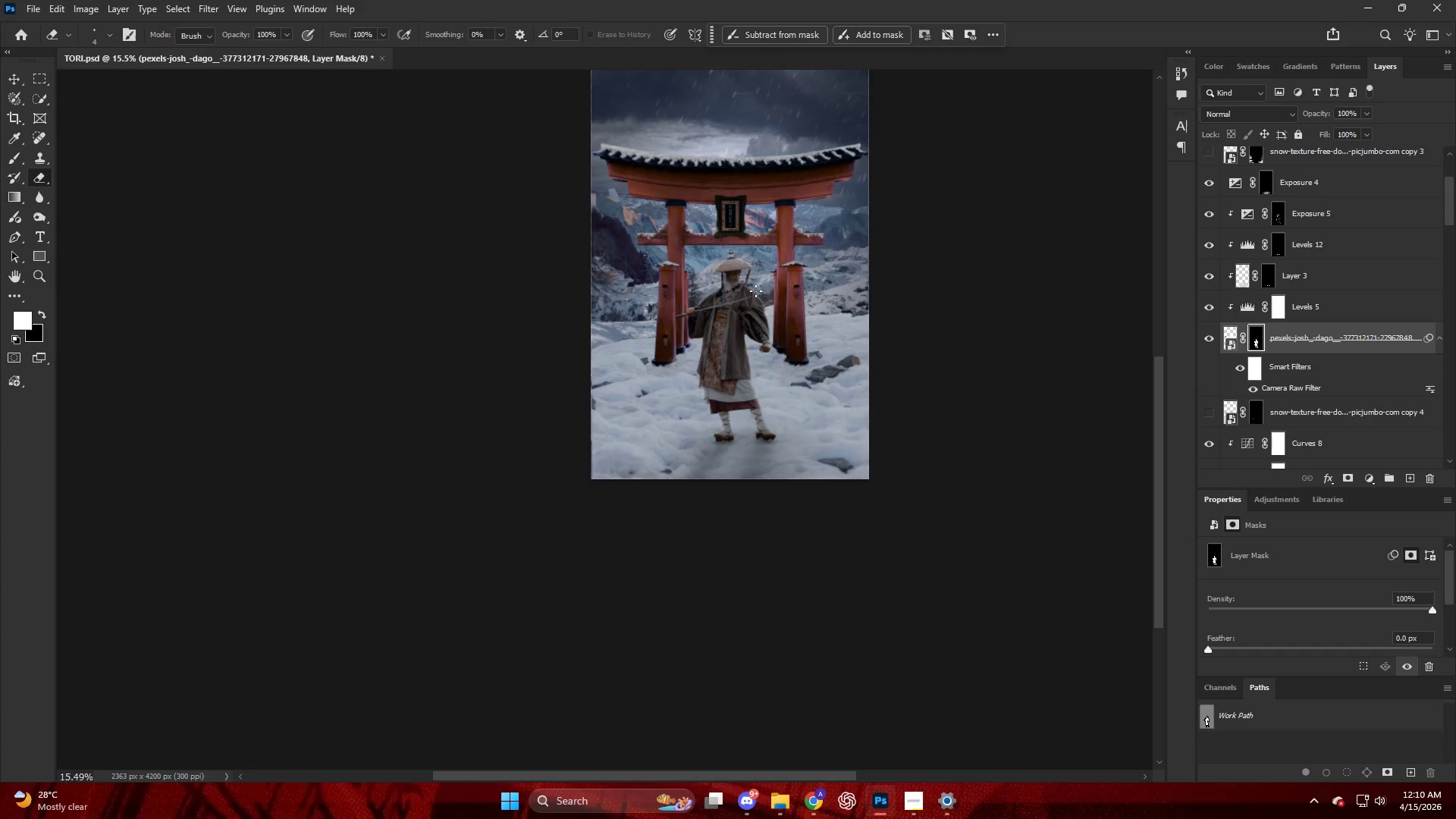 
hold_key(key=AltLeft, duration=0.47)
scroll: coordinate [751, 290], scroll_direction: up, amount: 10.0
 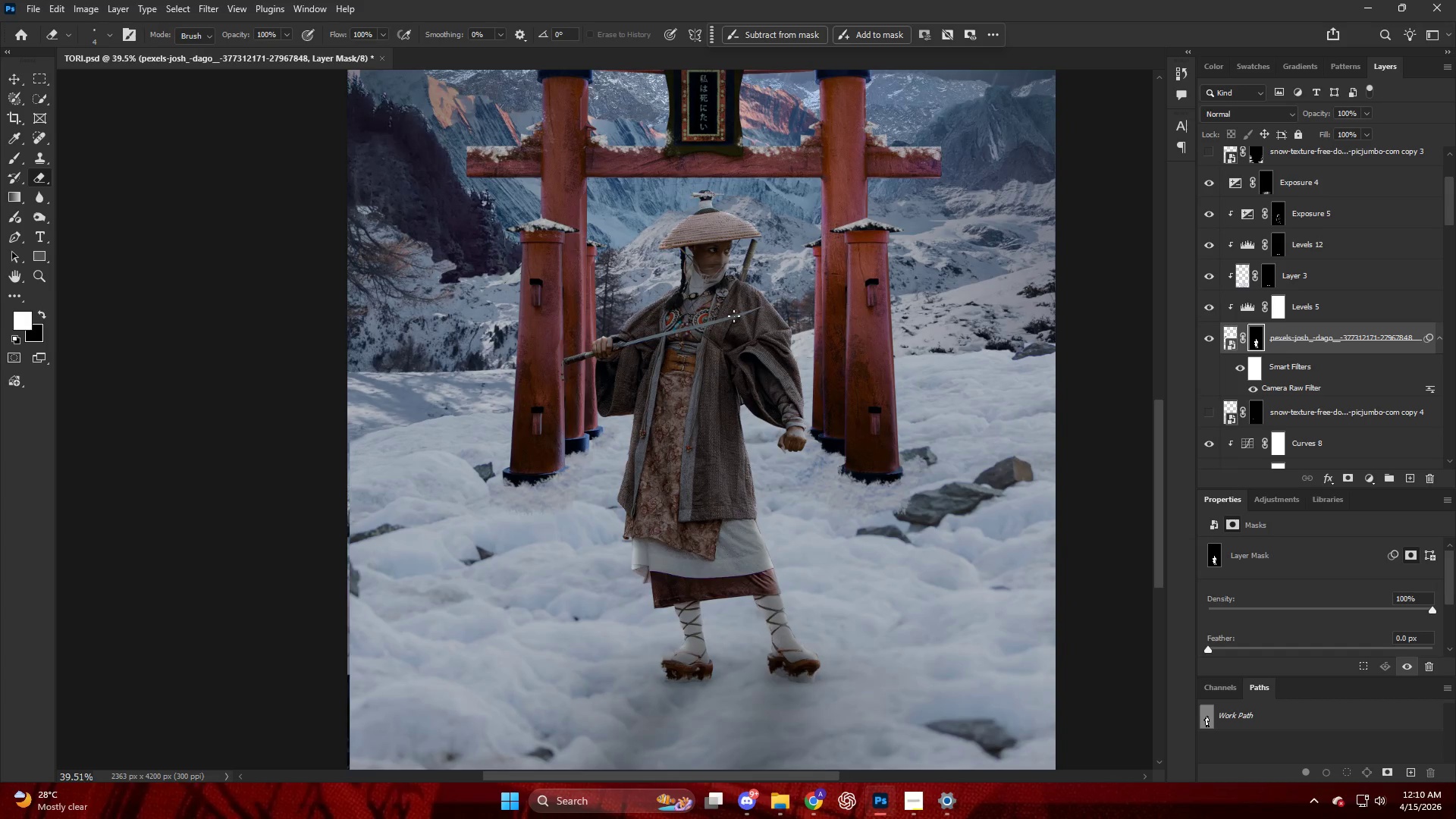 
hold_key(key=AltLeft, duration=0.62)
 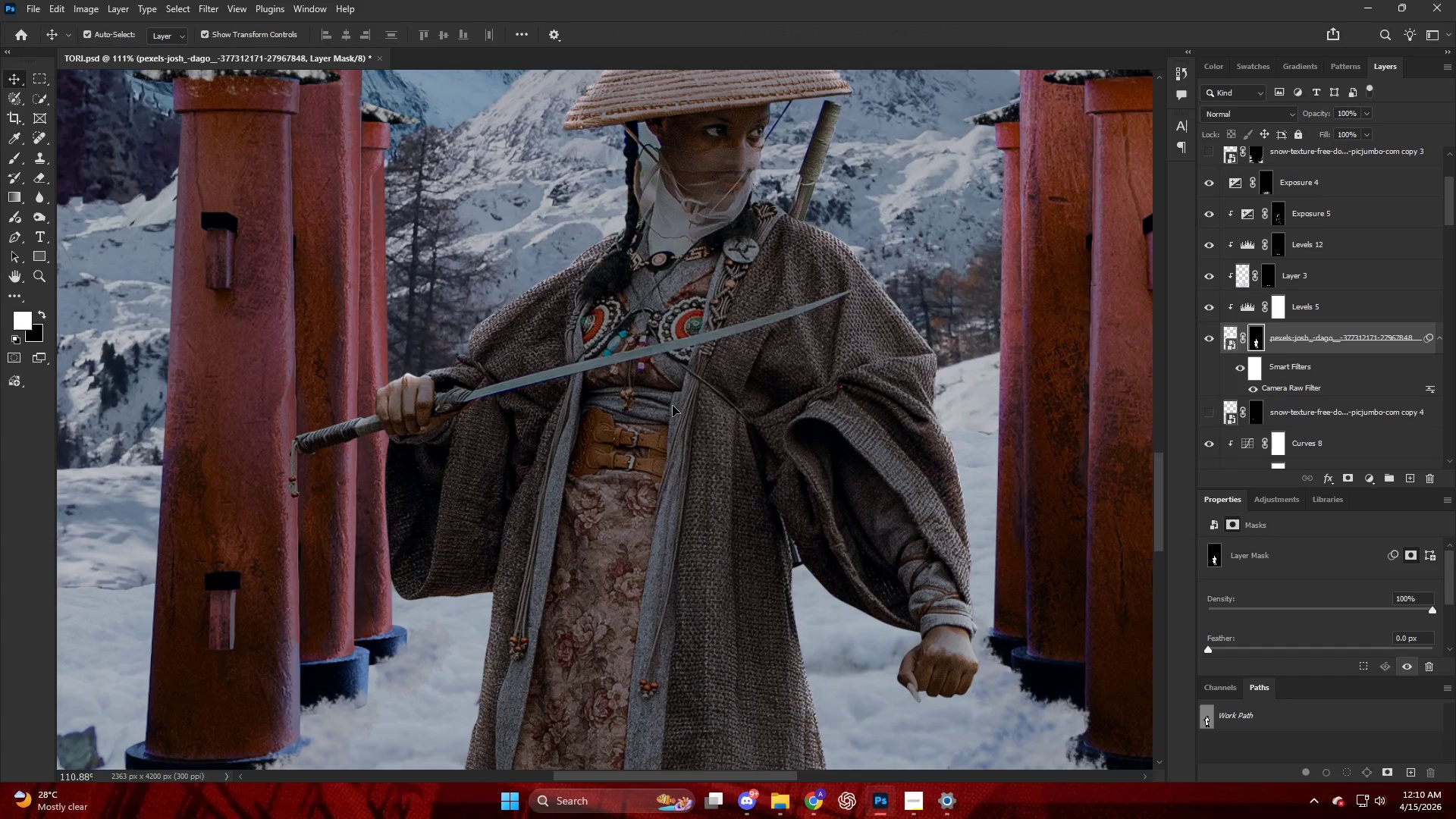 
key(V)
 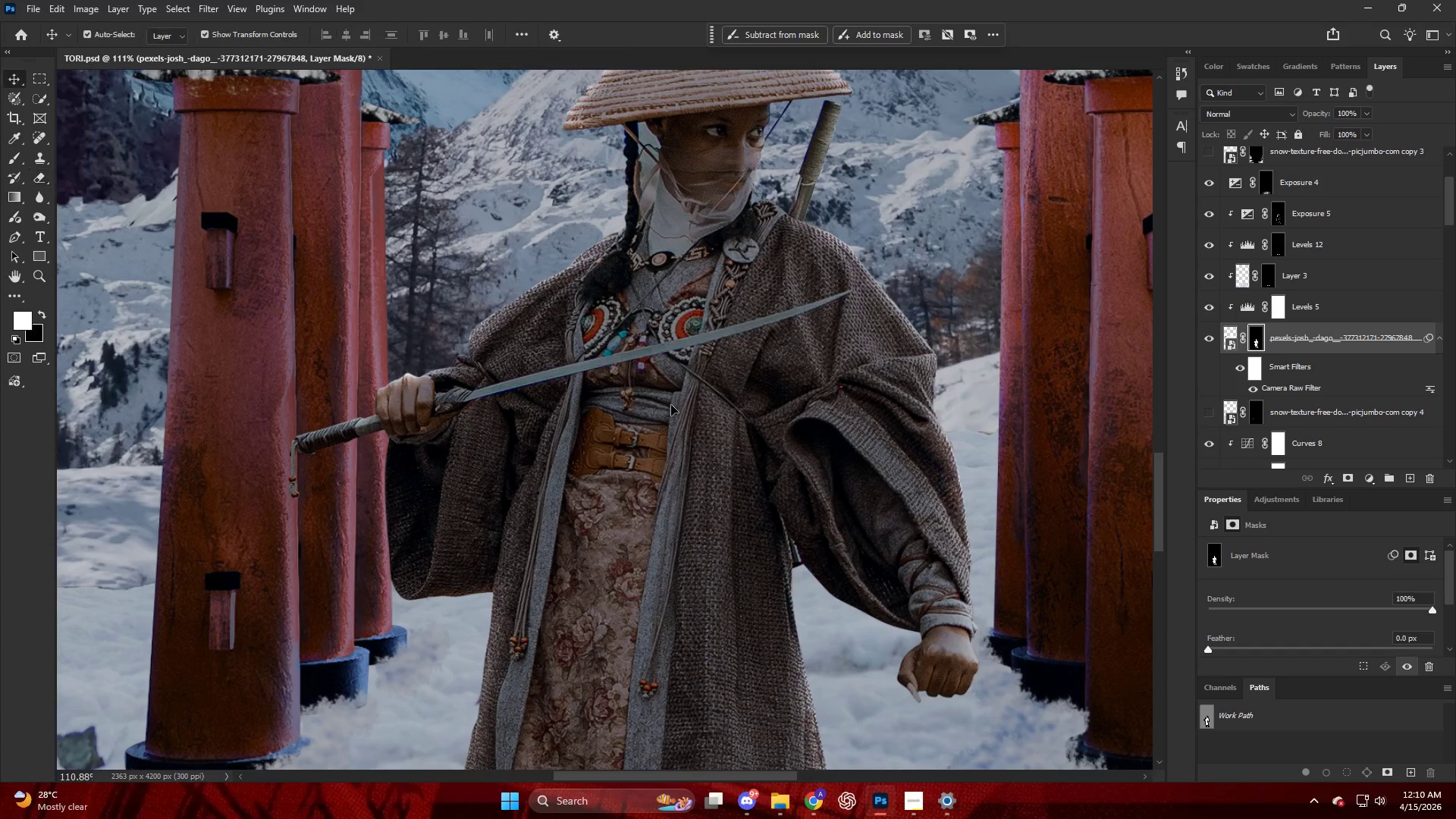 
left_click([673, 406])
 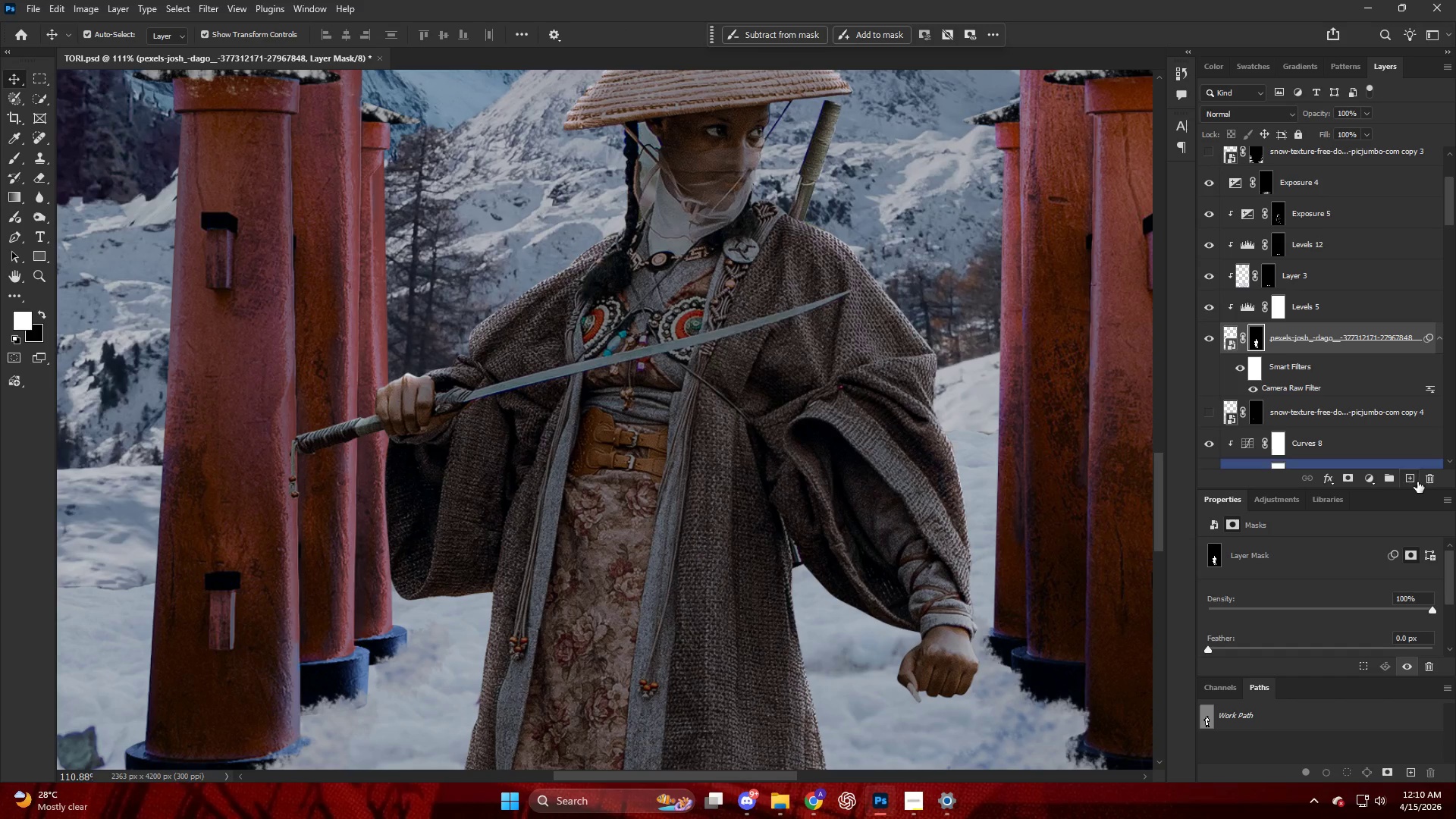 
scroll: coordinate [651, 309], scroll_direction: up, amount: 15.0
 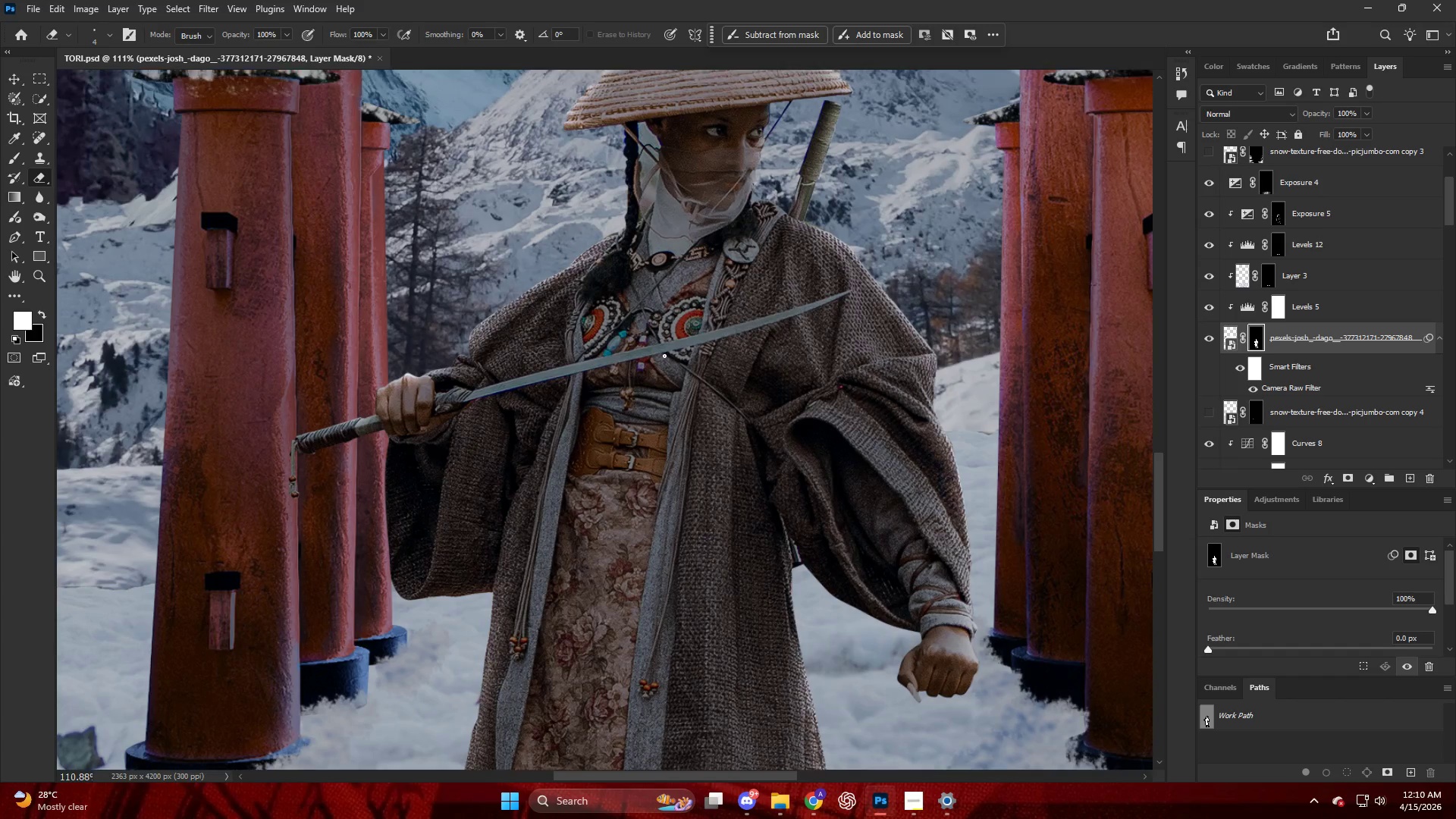 
hold_key(key=AltLeft, duration=0.8)
 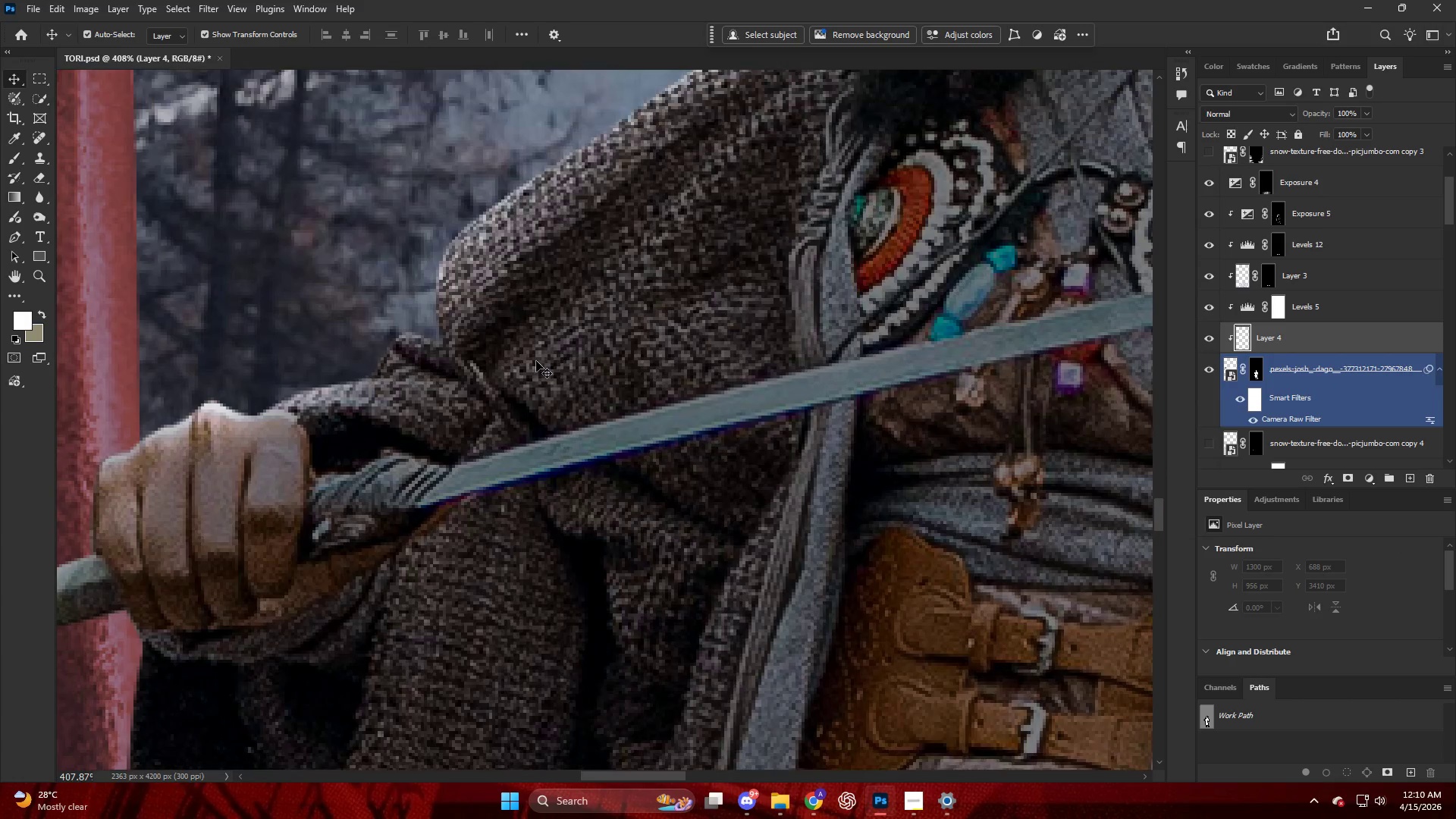 
key(P)
 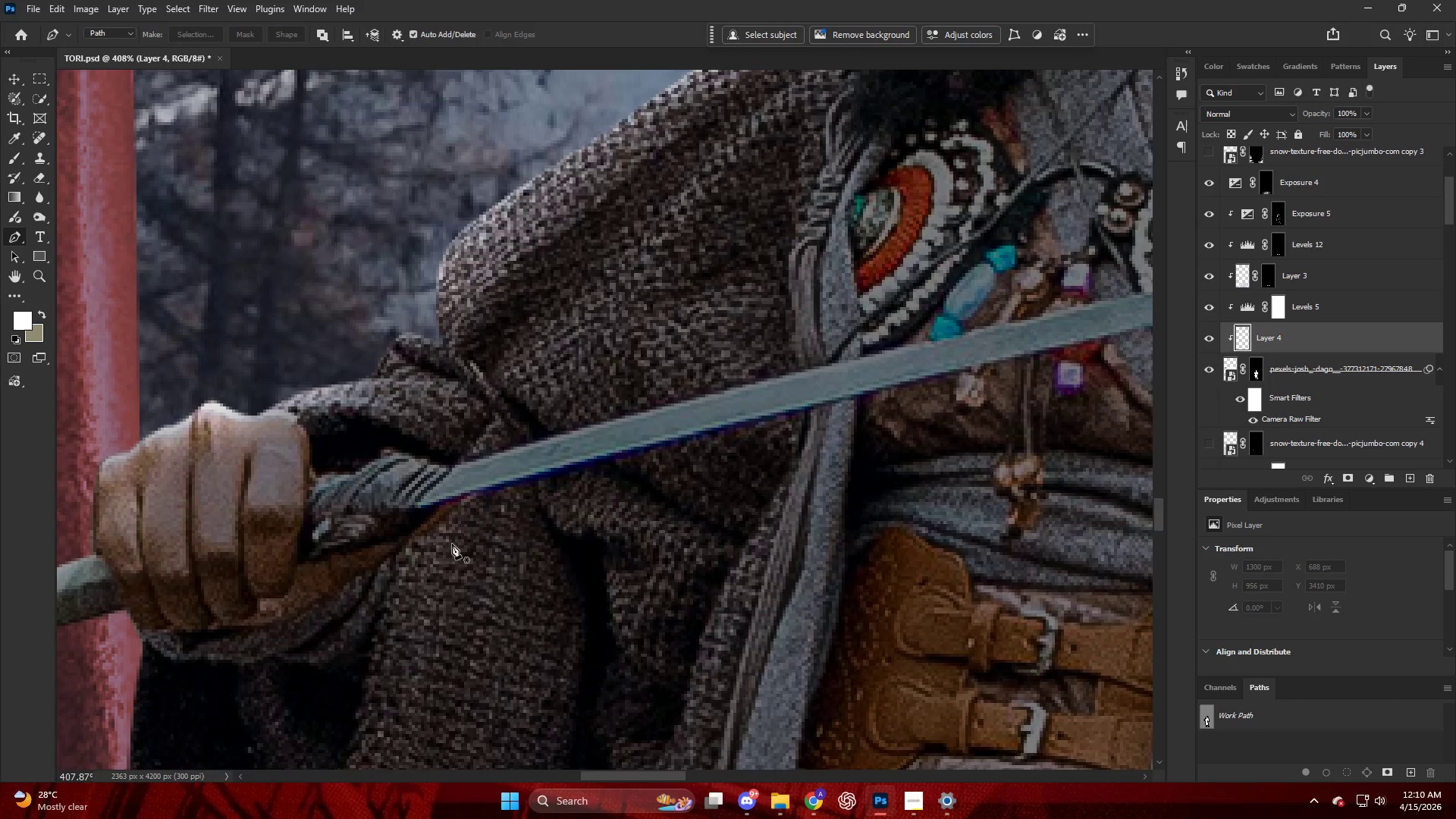 
scroll: coordinate [536, 361], scroll_direction: up, amount: 25.0
 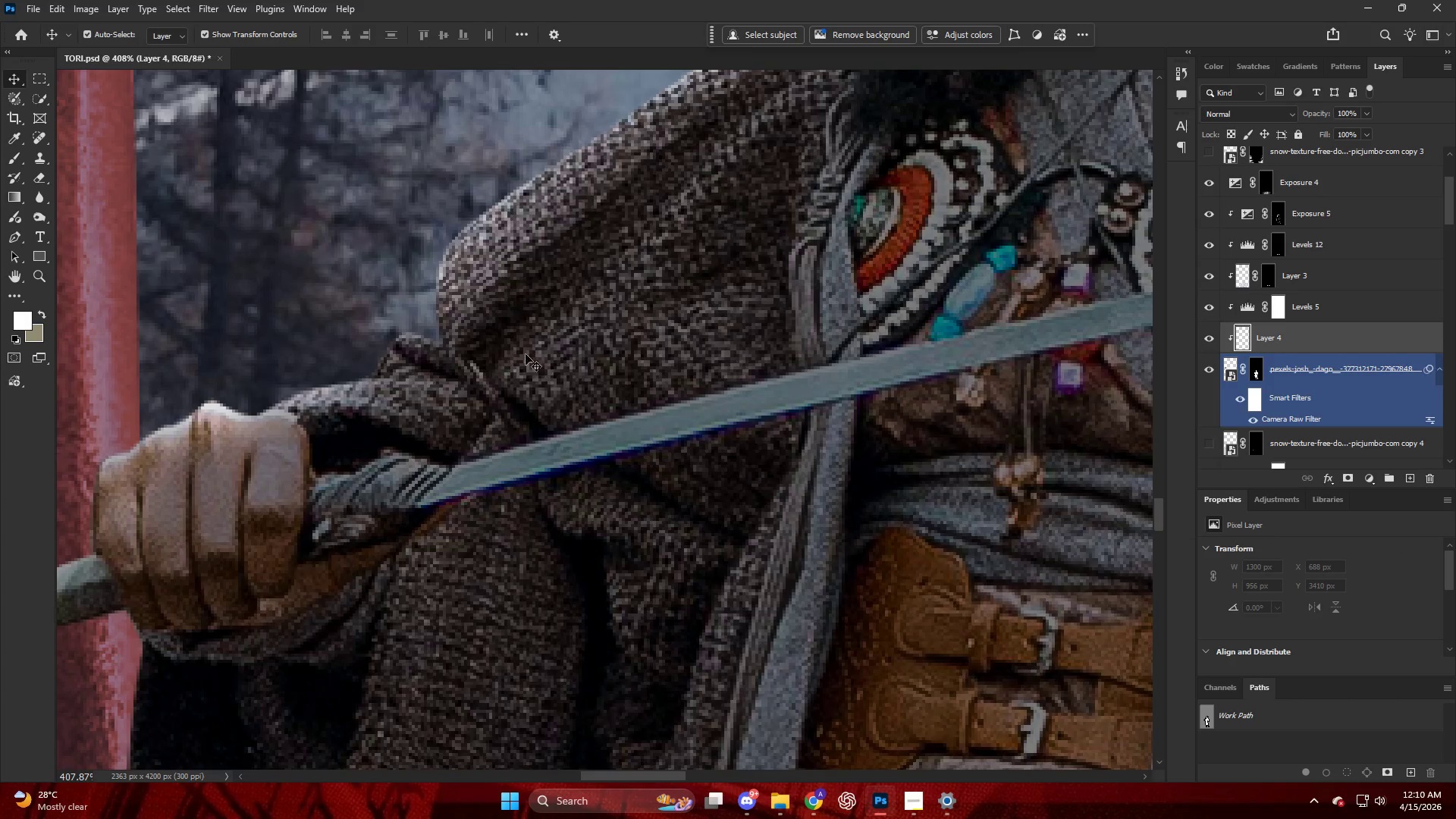 
hold_key(key=AltLeft, duration=0.41)
scroll: coordinate [445, 485], scroll_direction: up, amount: 6.0
 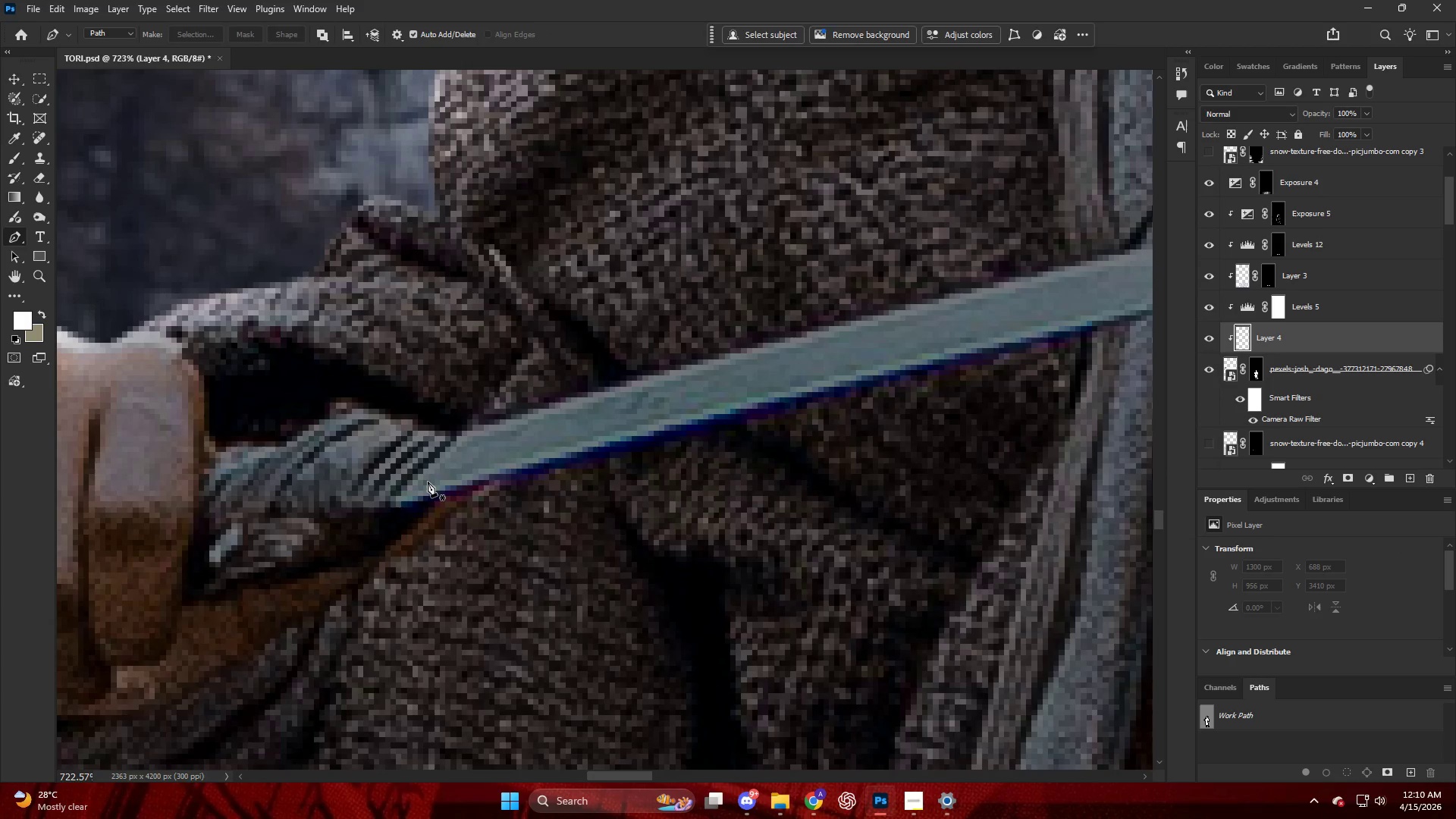 
left_click([427, 482])
 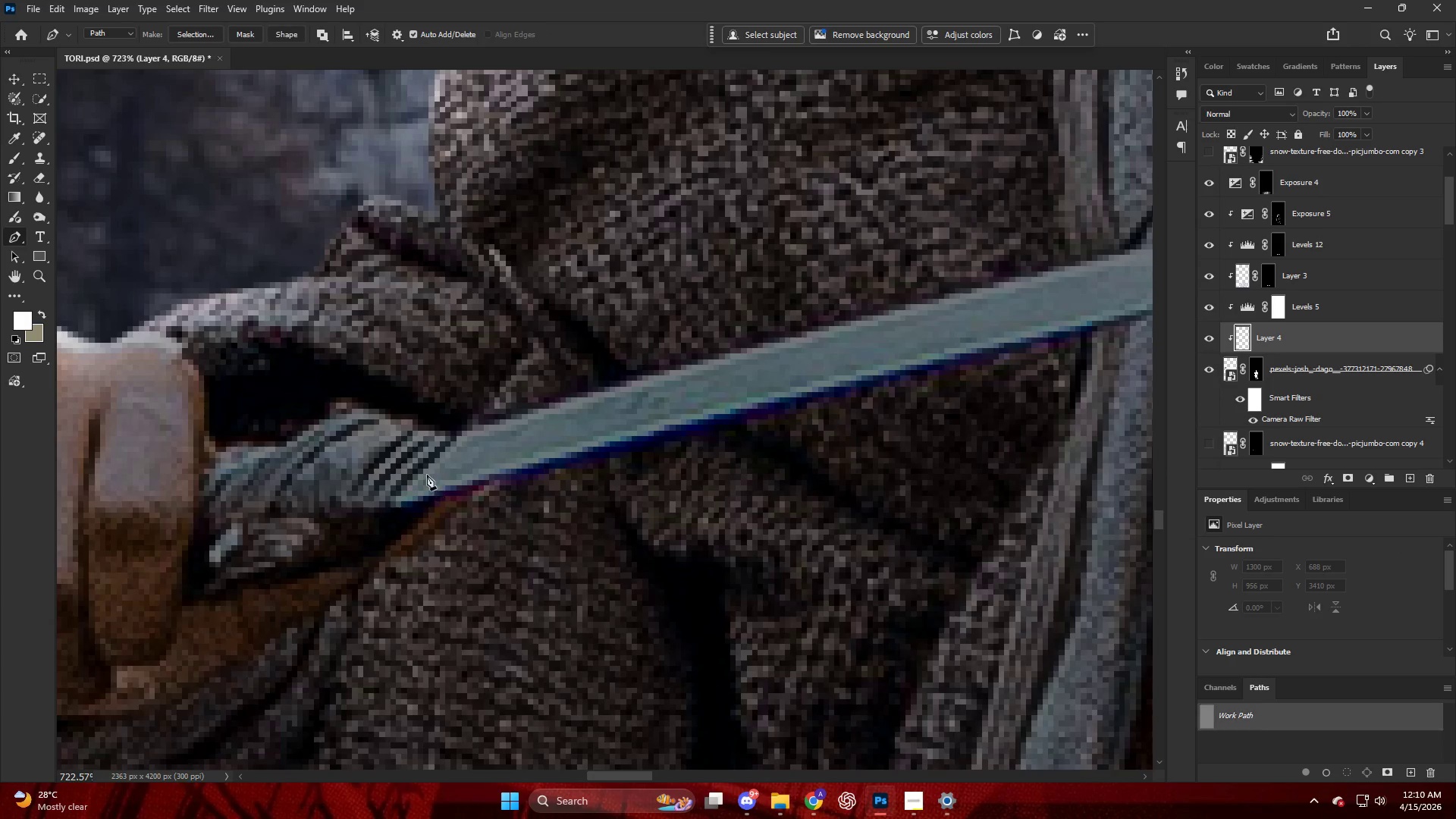 
hold_key(key=AltLeft, duration=0.42)
scroll: coordinate [446, 453], scroll_direction: down, amount: 12.0
 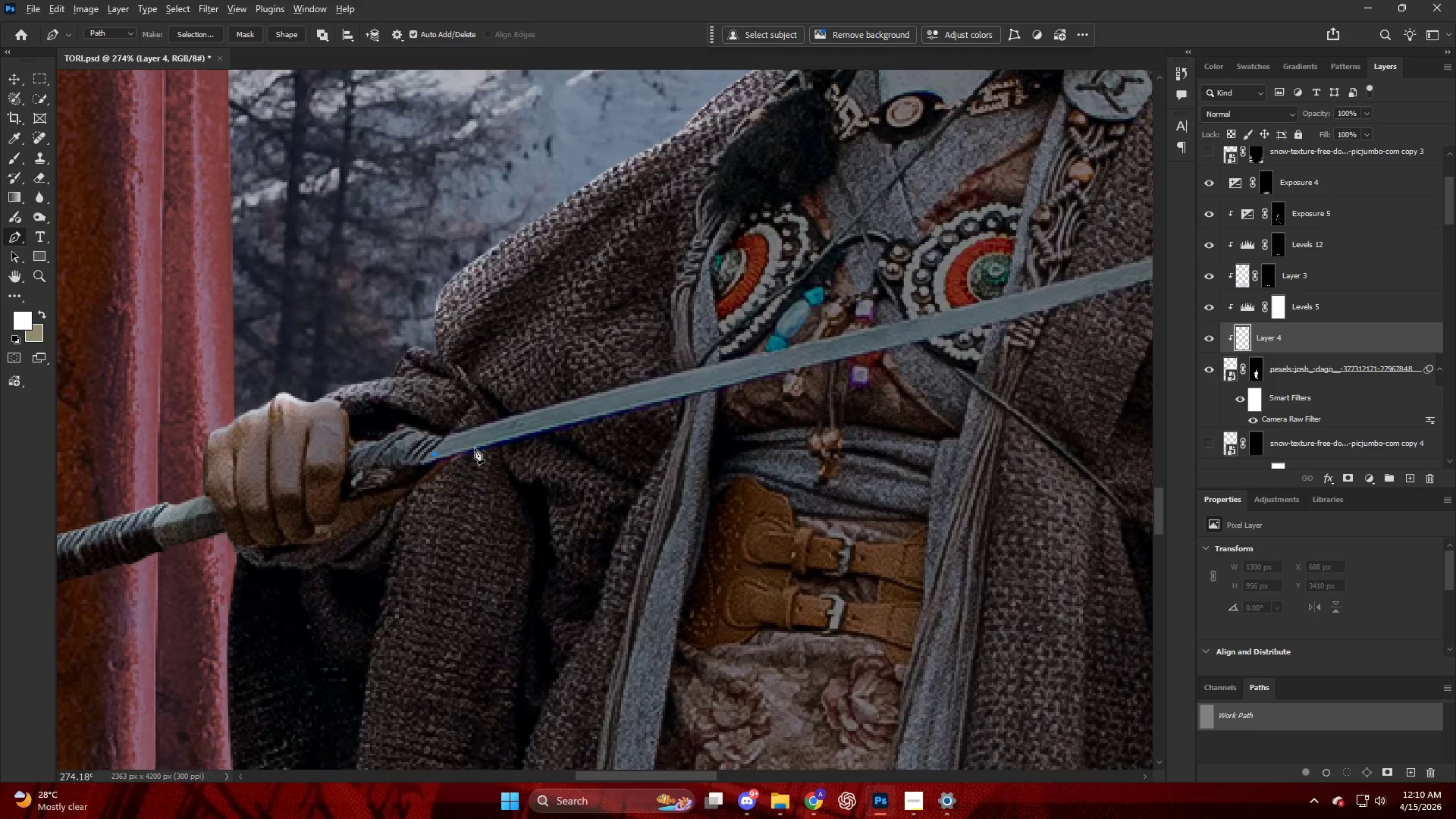 
hold_key(key=AltLeft, duration=0.45)
scroll: coordinate [469, 445], scroll_direction: up, amount: 7.0
 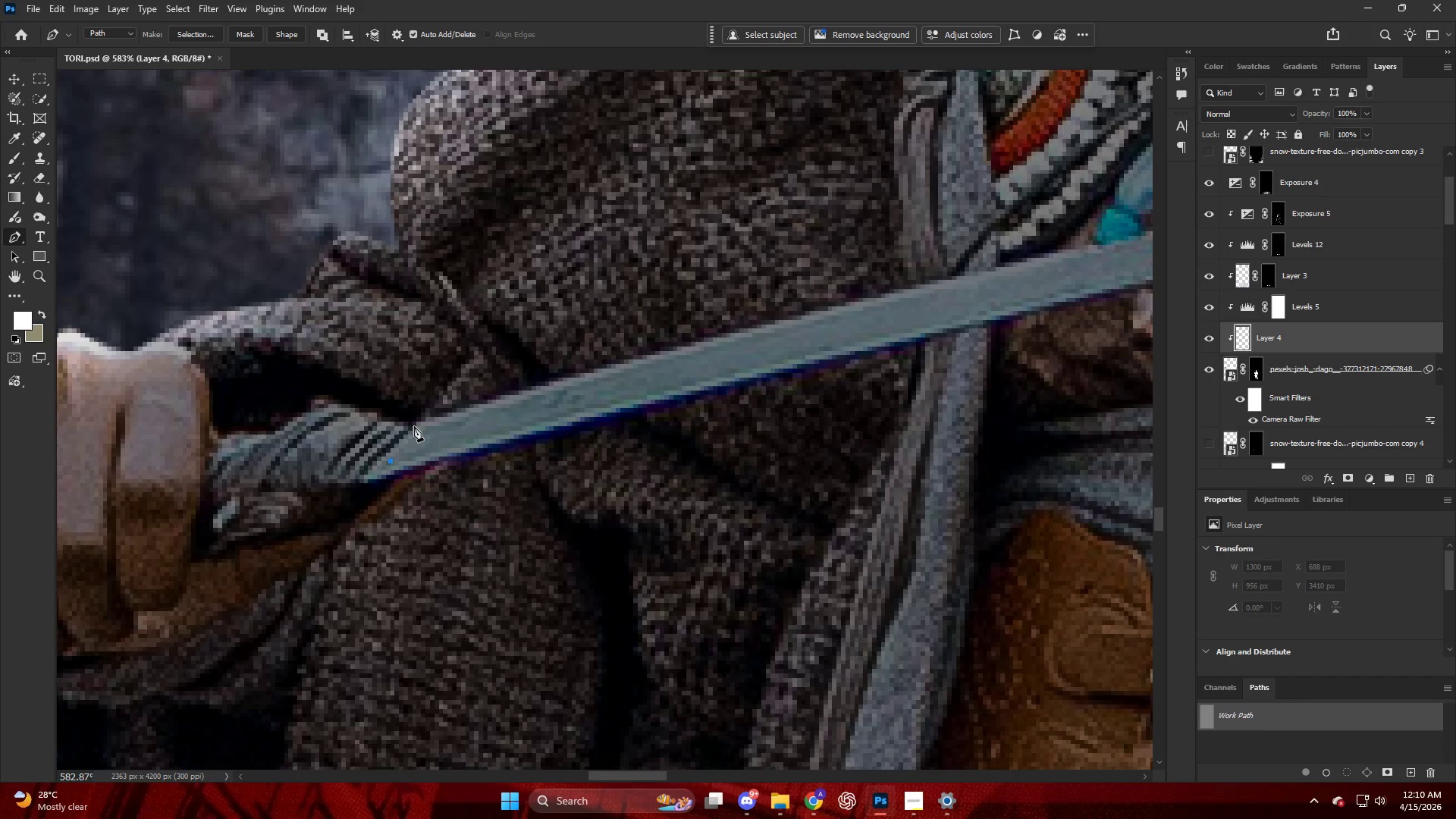 
key(Control+ControlLeft)
 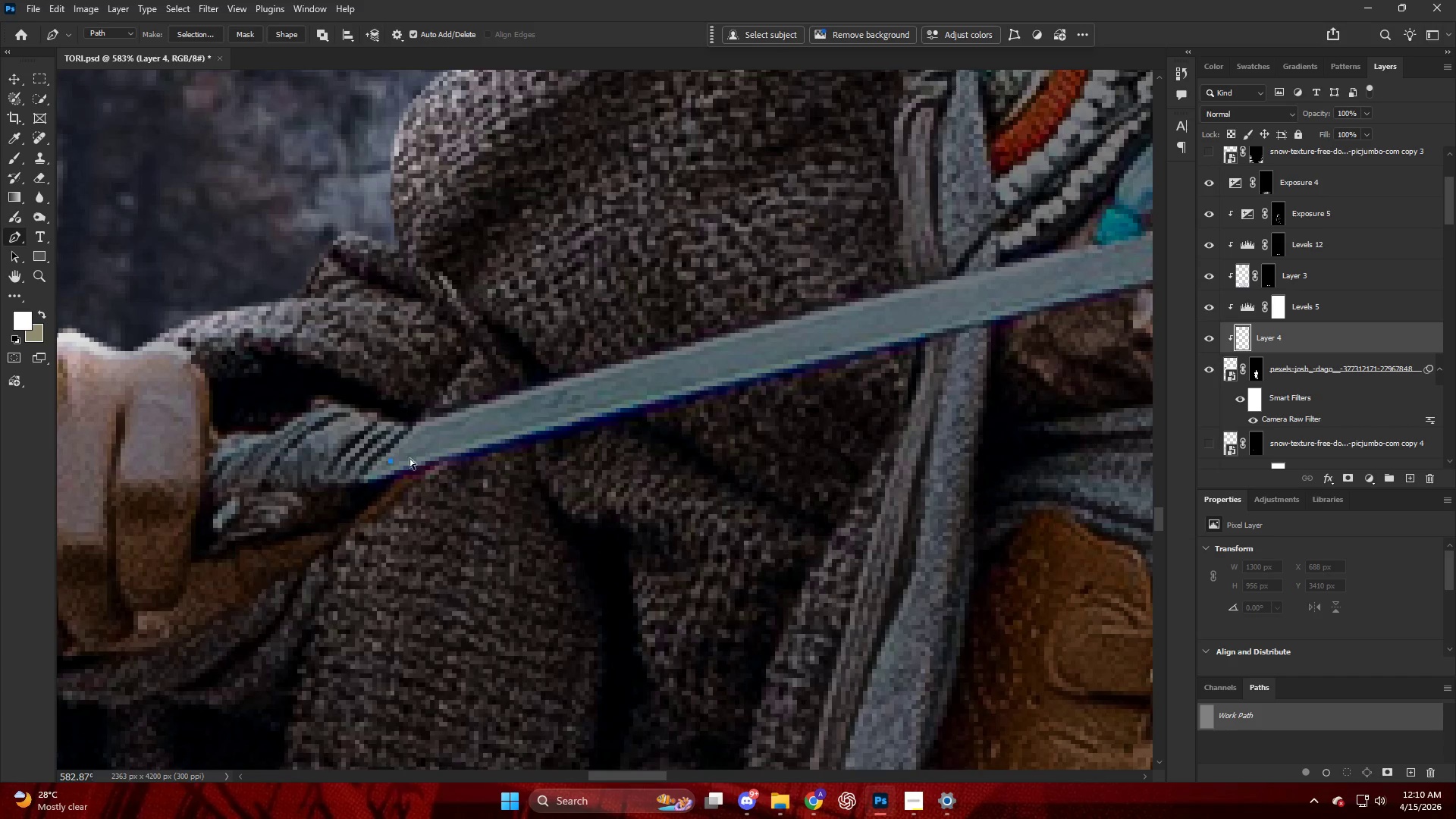 
key(Control+Z)
 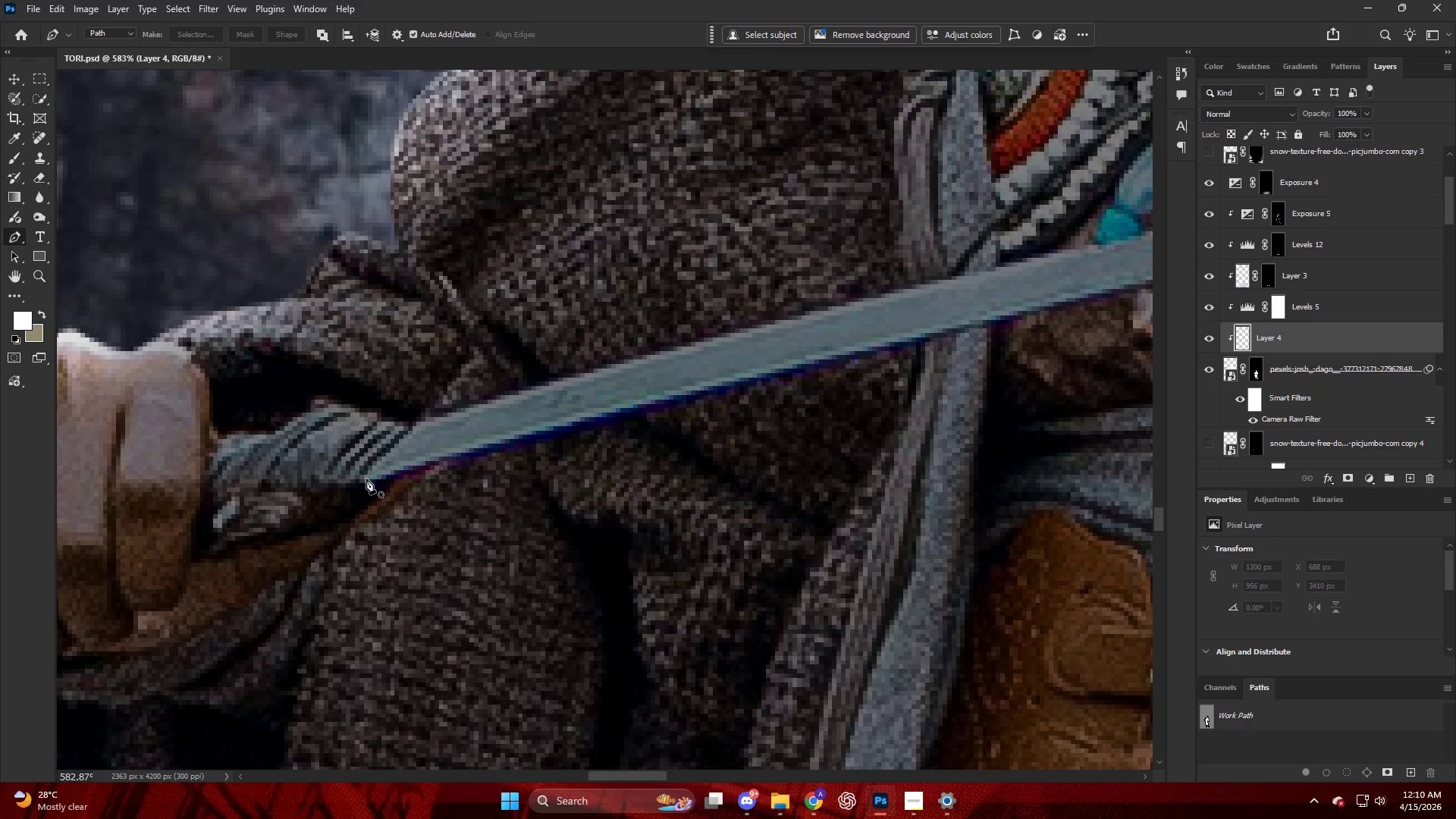 
hold_key(key=AltLeft, duration=0.39)
hold_key(key=AltLeft, duration=0.38)
scroll: coordinate [668, 387], scroll_direction: down, amount: 4.0
 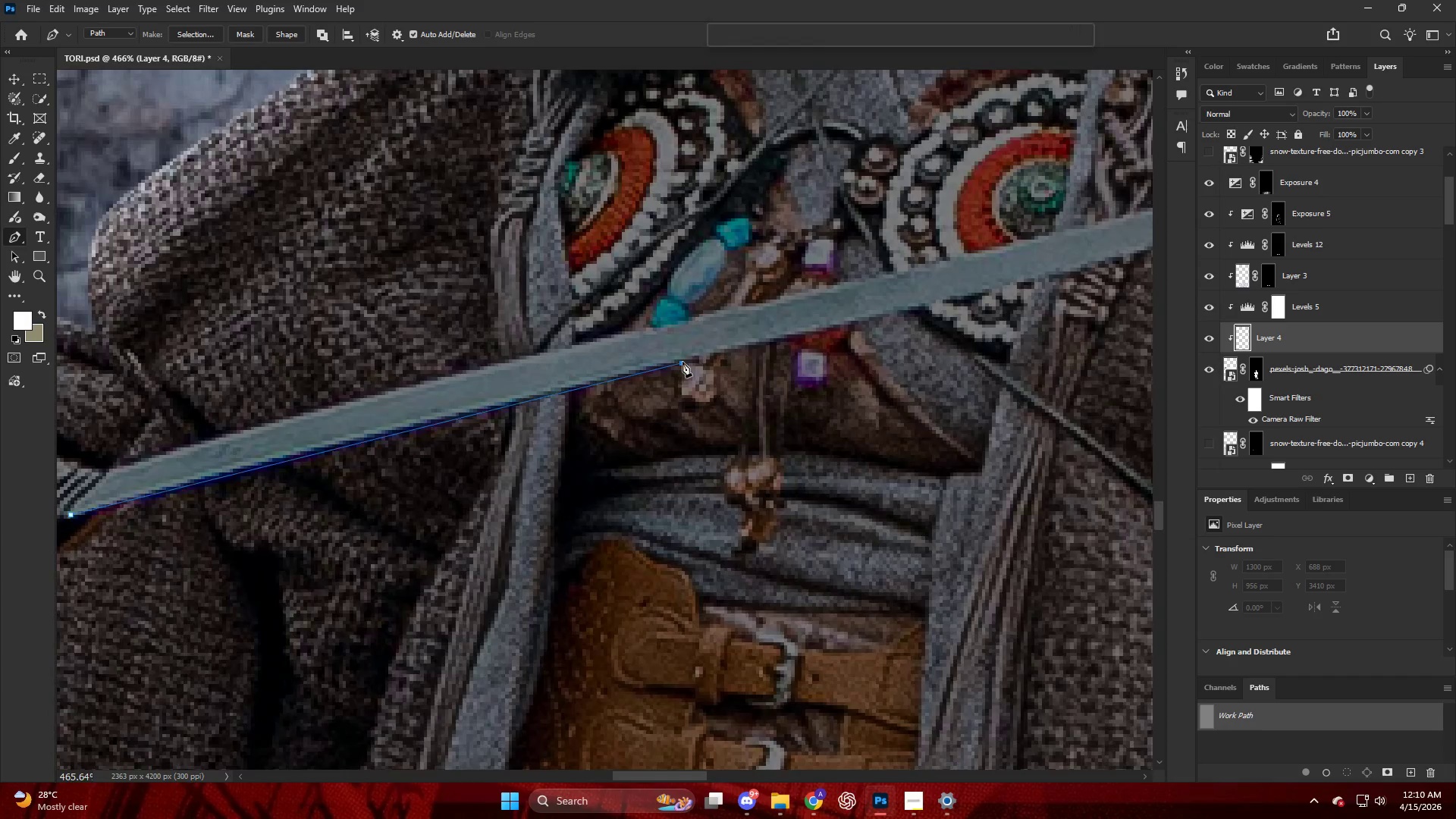 
left_click_drag(start_coordinate=[680, 362], to_coordinate=[744, 346])
 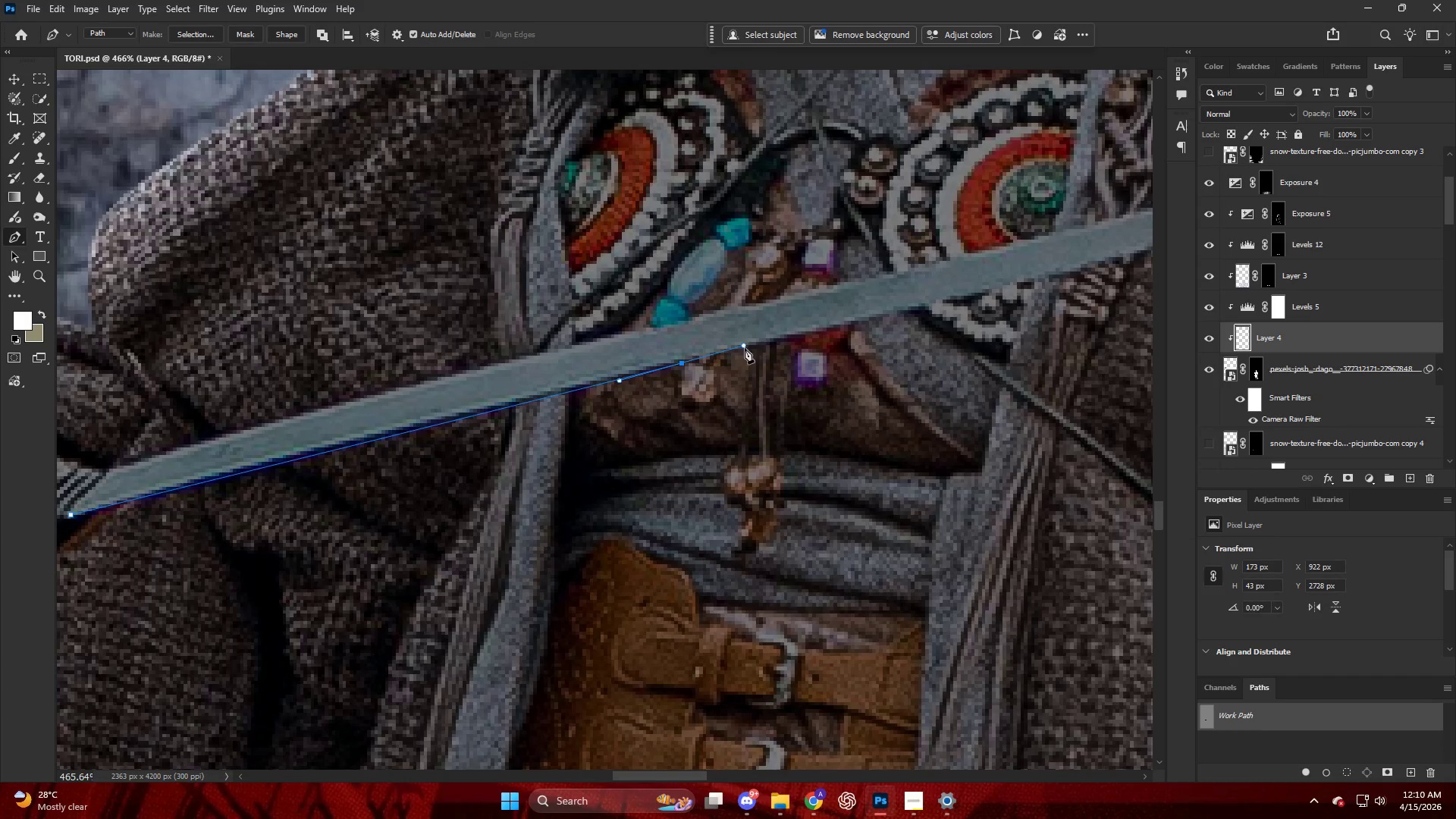 
key(Control+ControlLeft)
 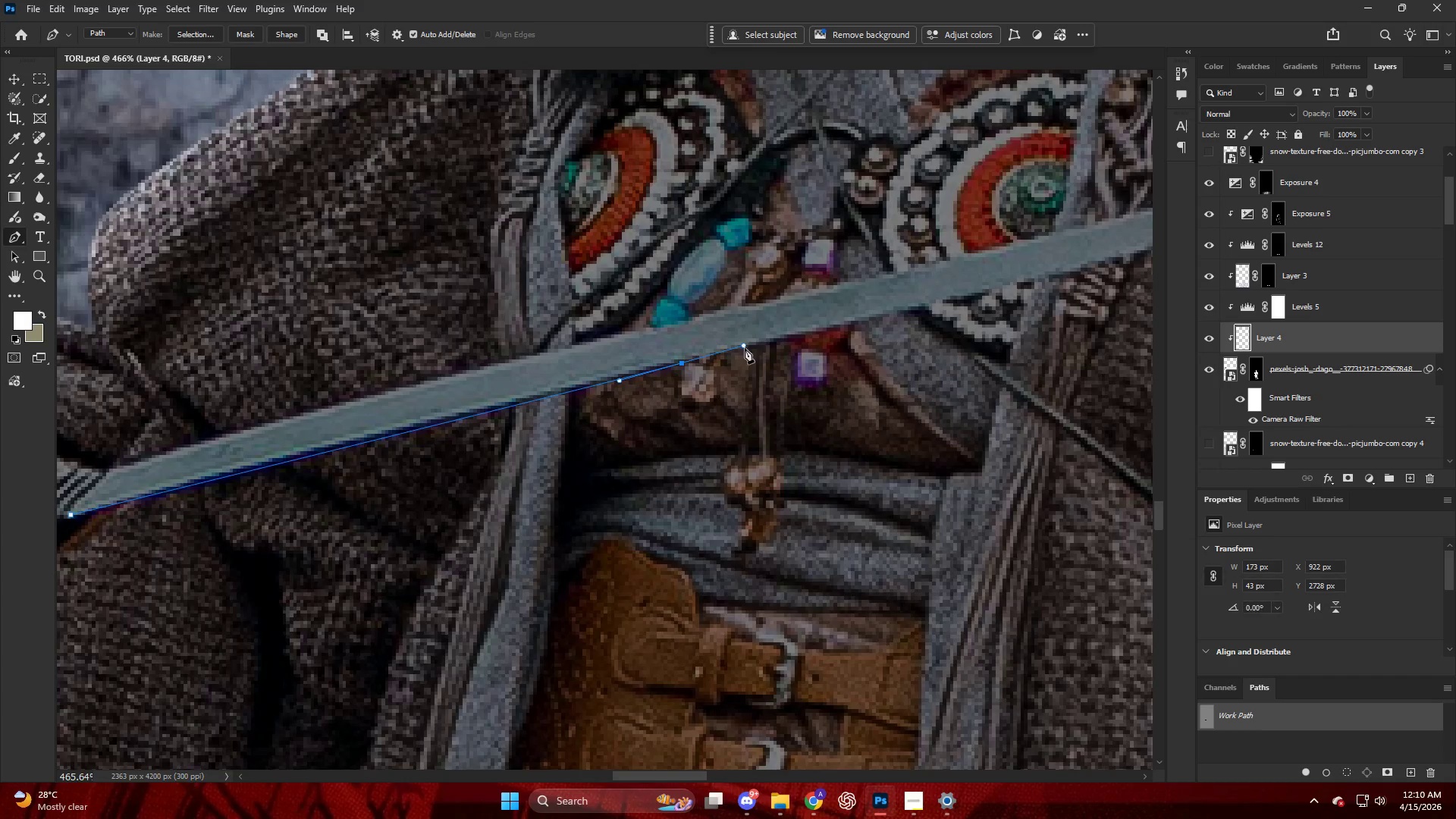 
key(Control+Z)
 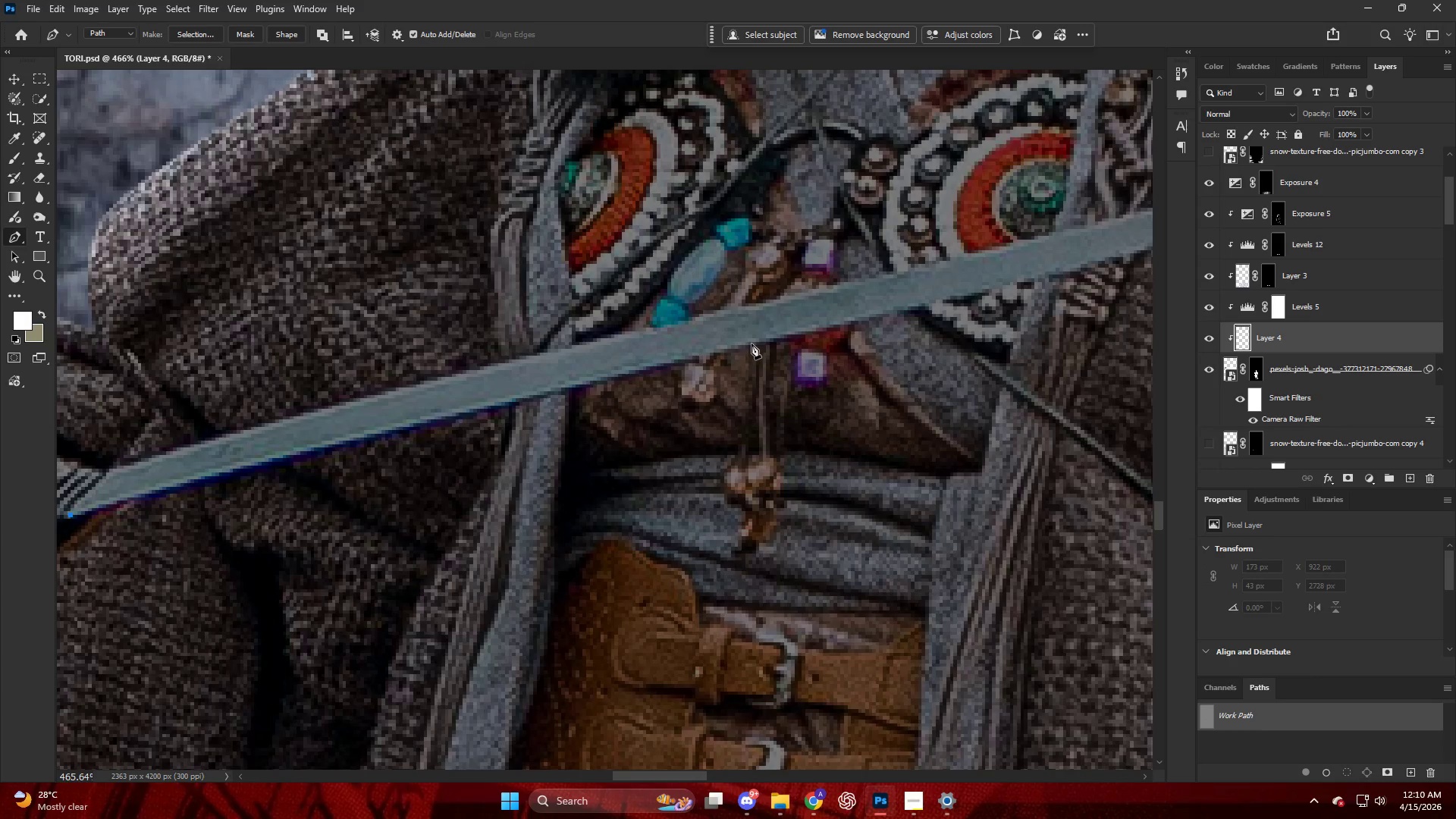 
left_click_drag(start_coordinate=[752, 342], to_coordinate=[832, 325])
 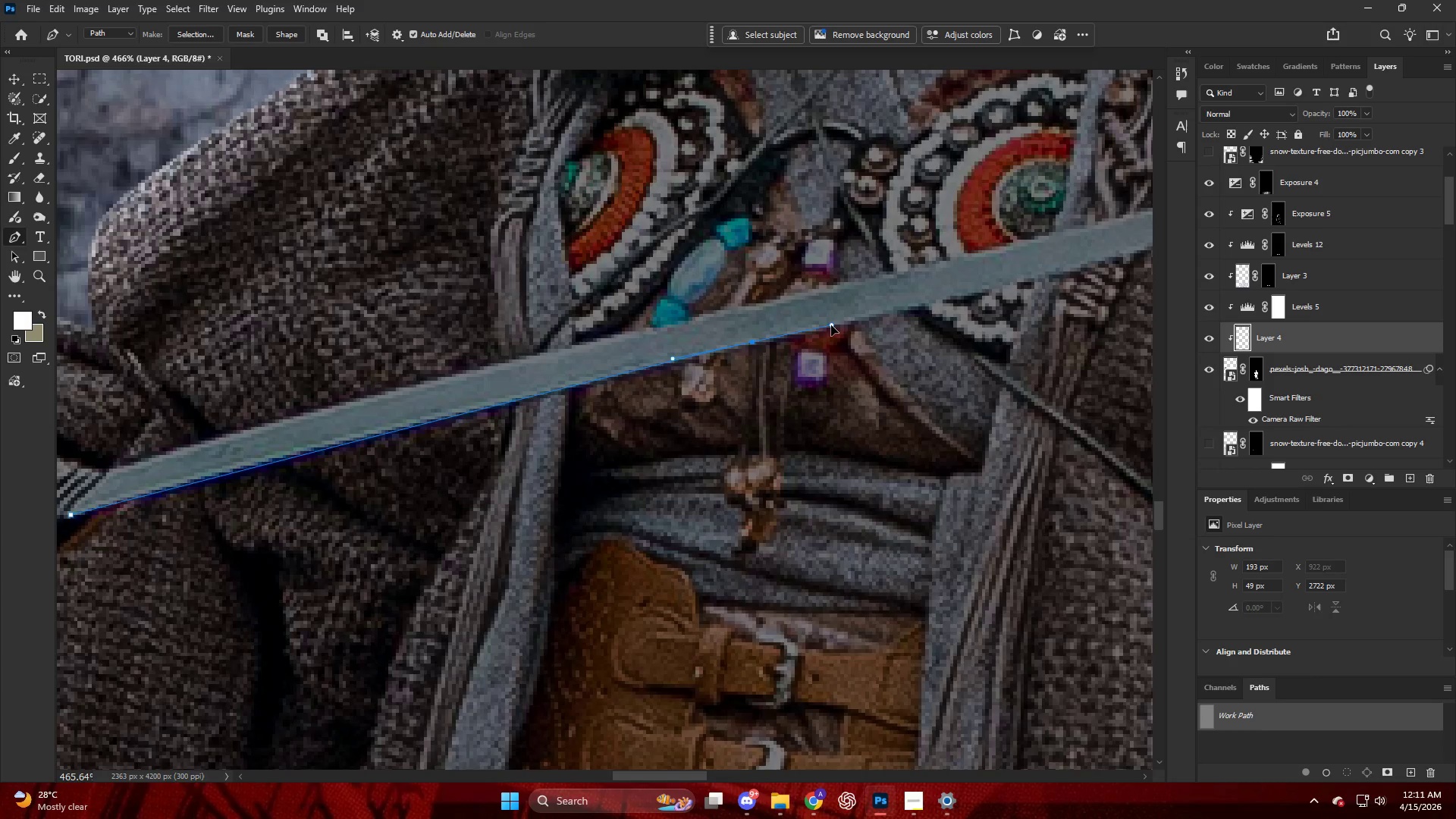 
hold_key(key=AltLeft, duration=0.41)
hold_key(key=ControlLeft, duration=0.38)
hold_key(key=AltLeft, duration=0.58)
scroll: coordinate [899, 327], scroll_direction: down, amount: 12.0
 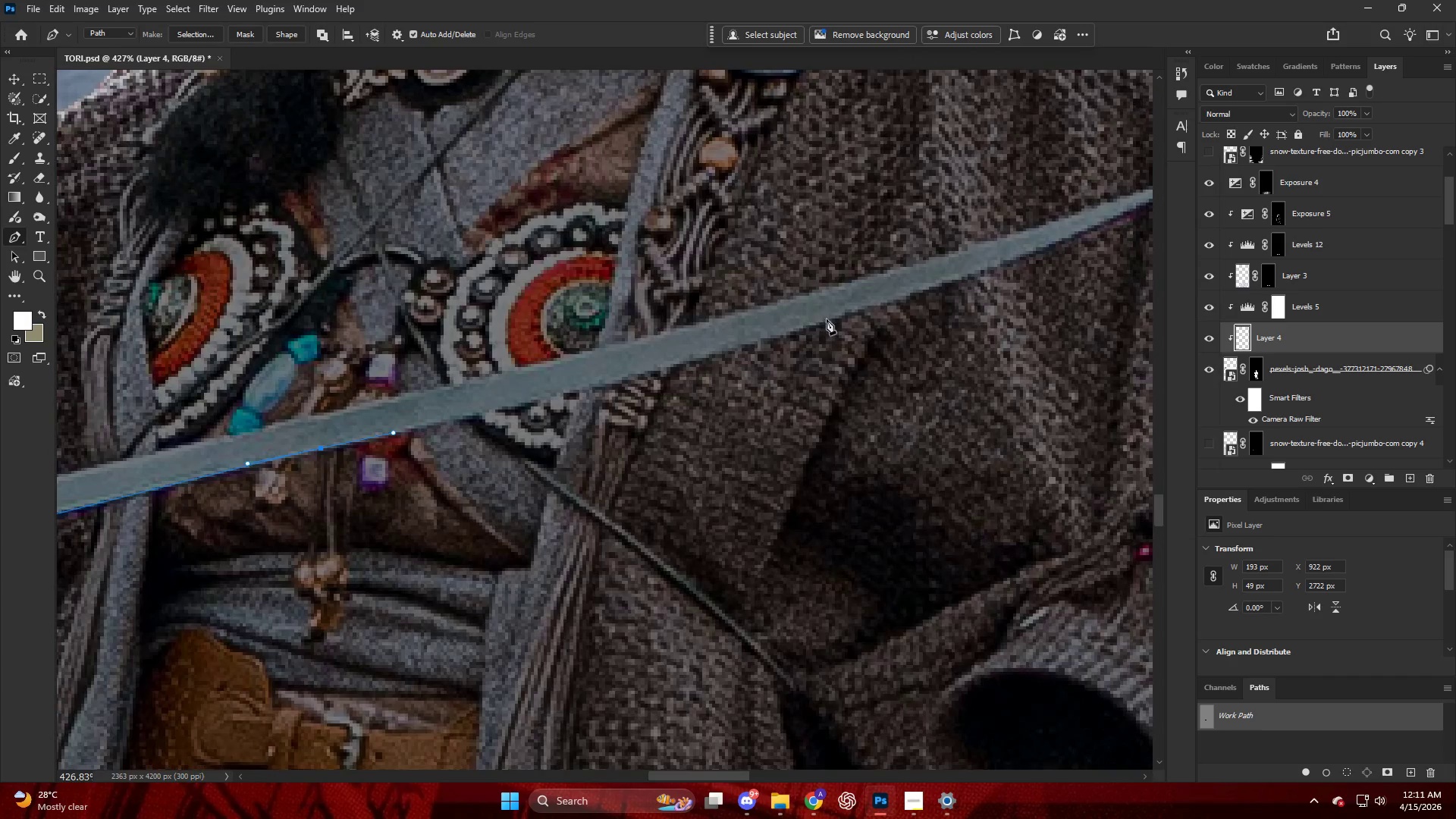 
left_click_drag(start_coordinate=[830, 319], to_coordinate=[924, 298])
 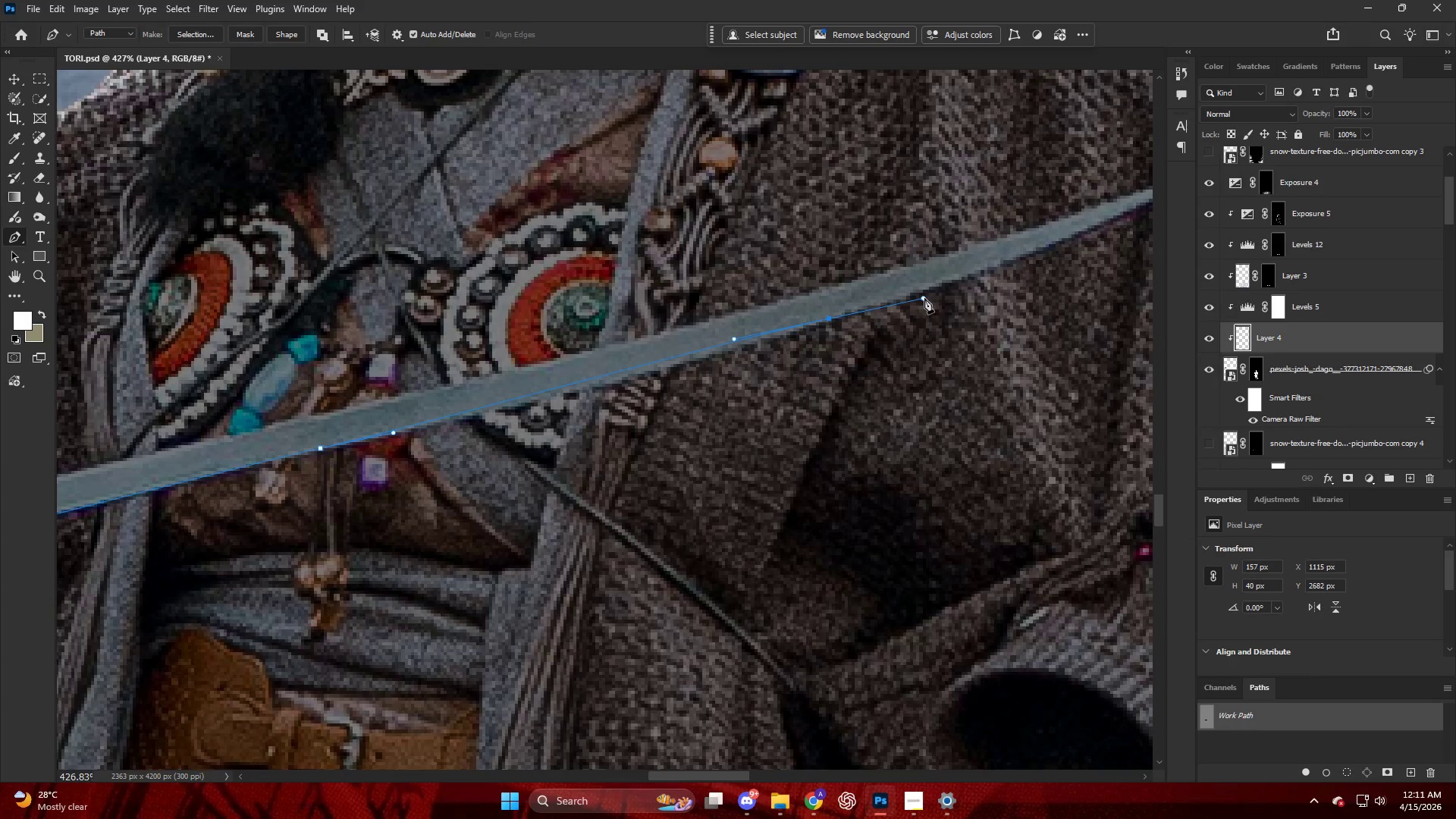 
key(Control+ControlLeft)
 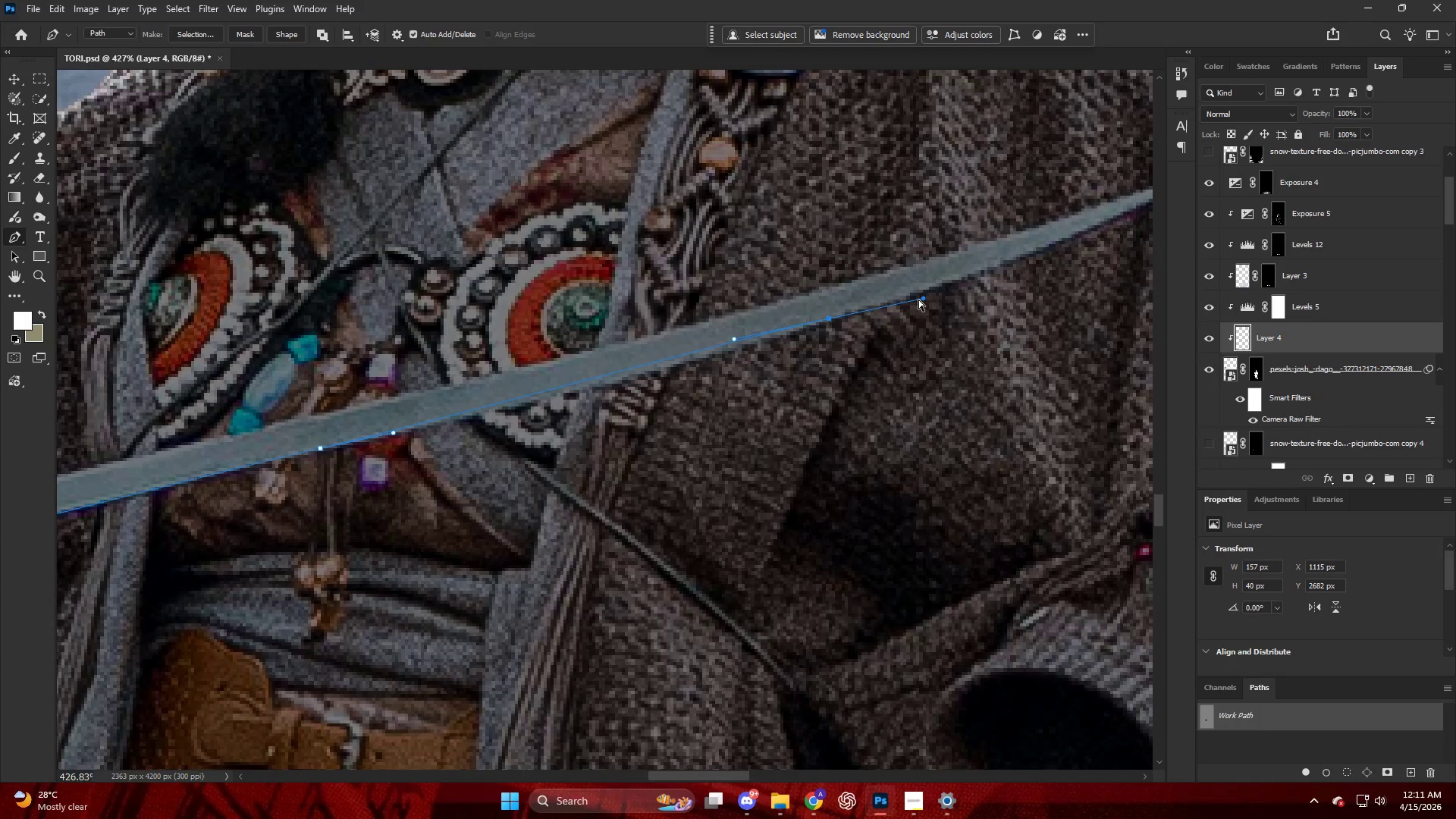 
key(Control+Z)
 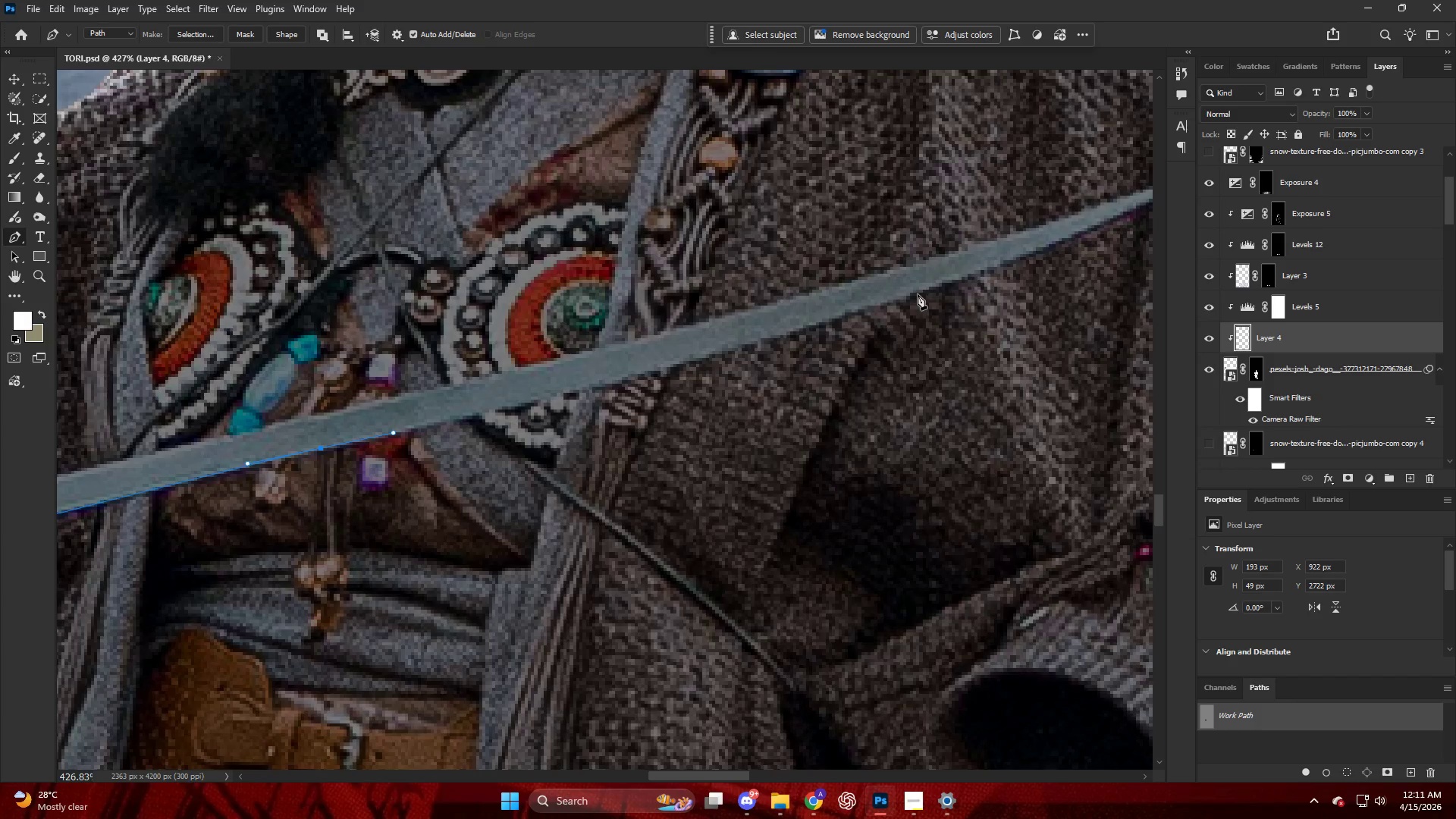 
left_click_drag(start_coordinate=[918, 294], to_coordinate=[1006, 268])
 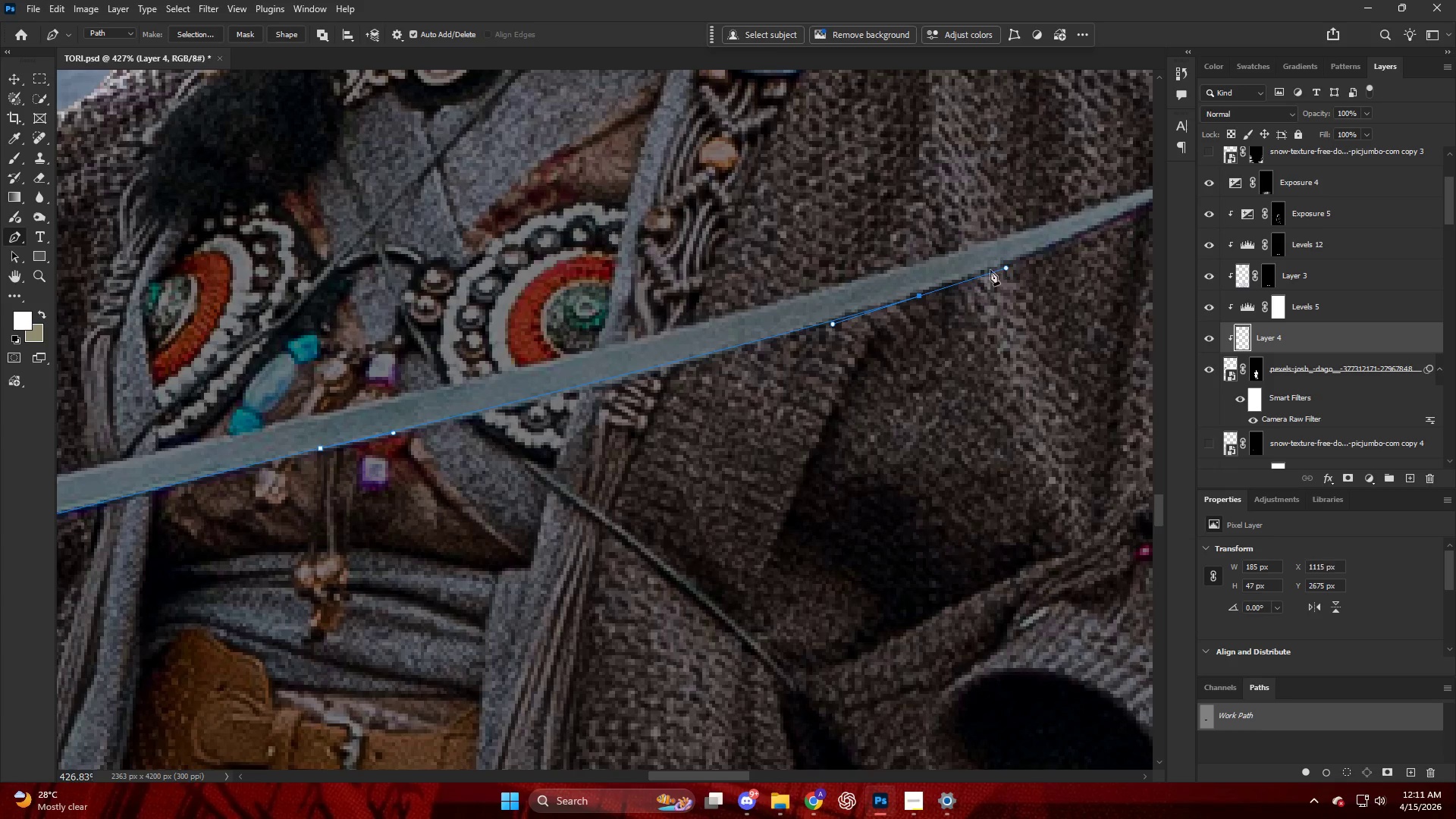 
key(Control+ControlLeft)
 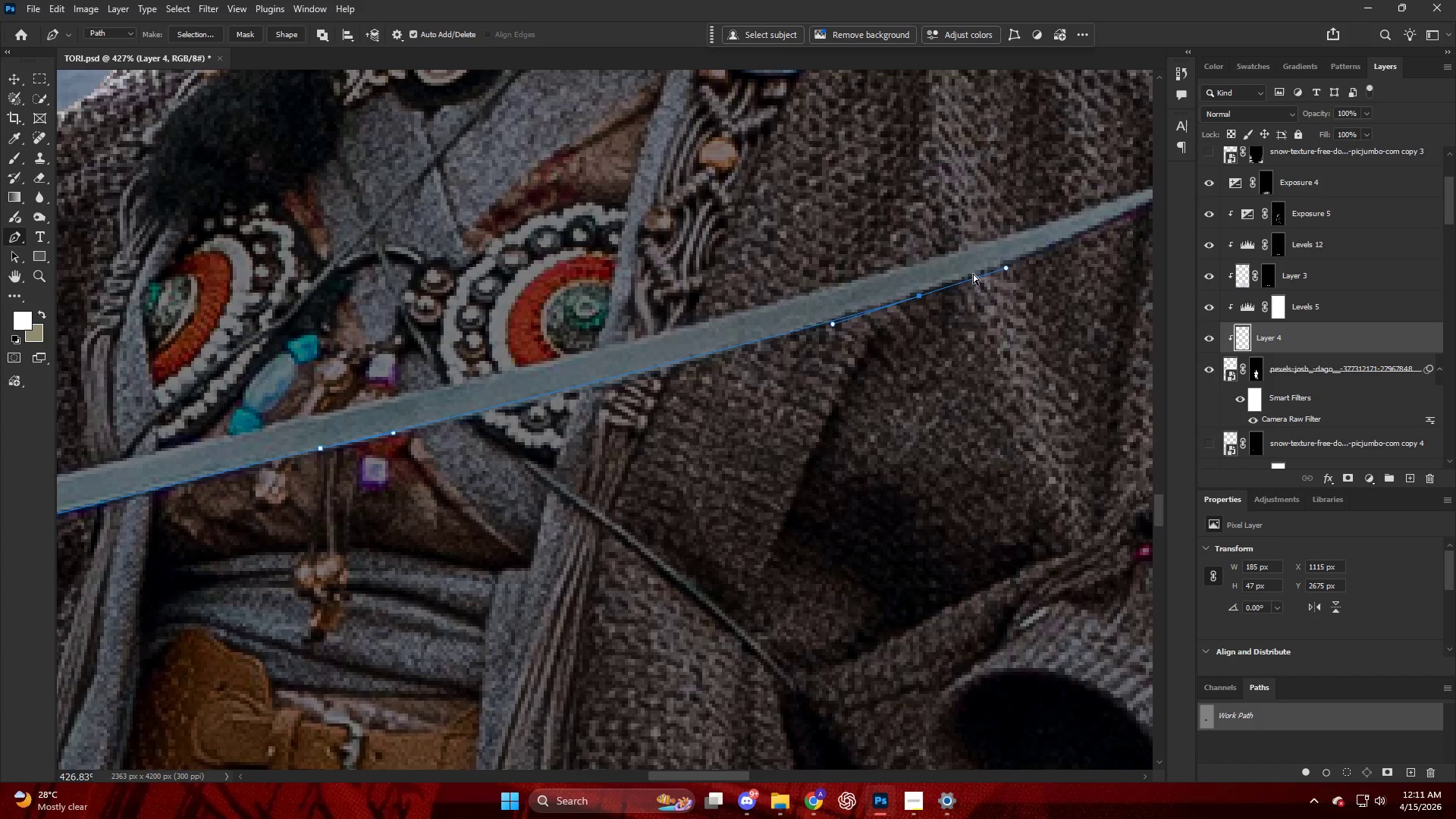 
key(Control+Z)
 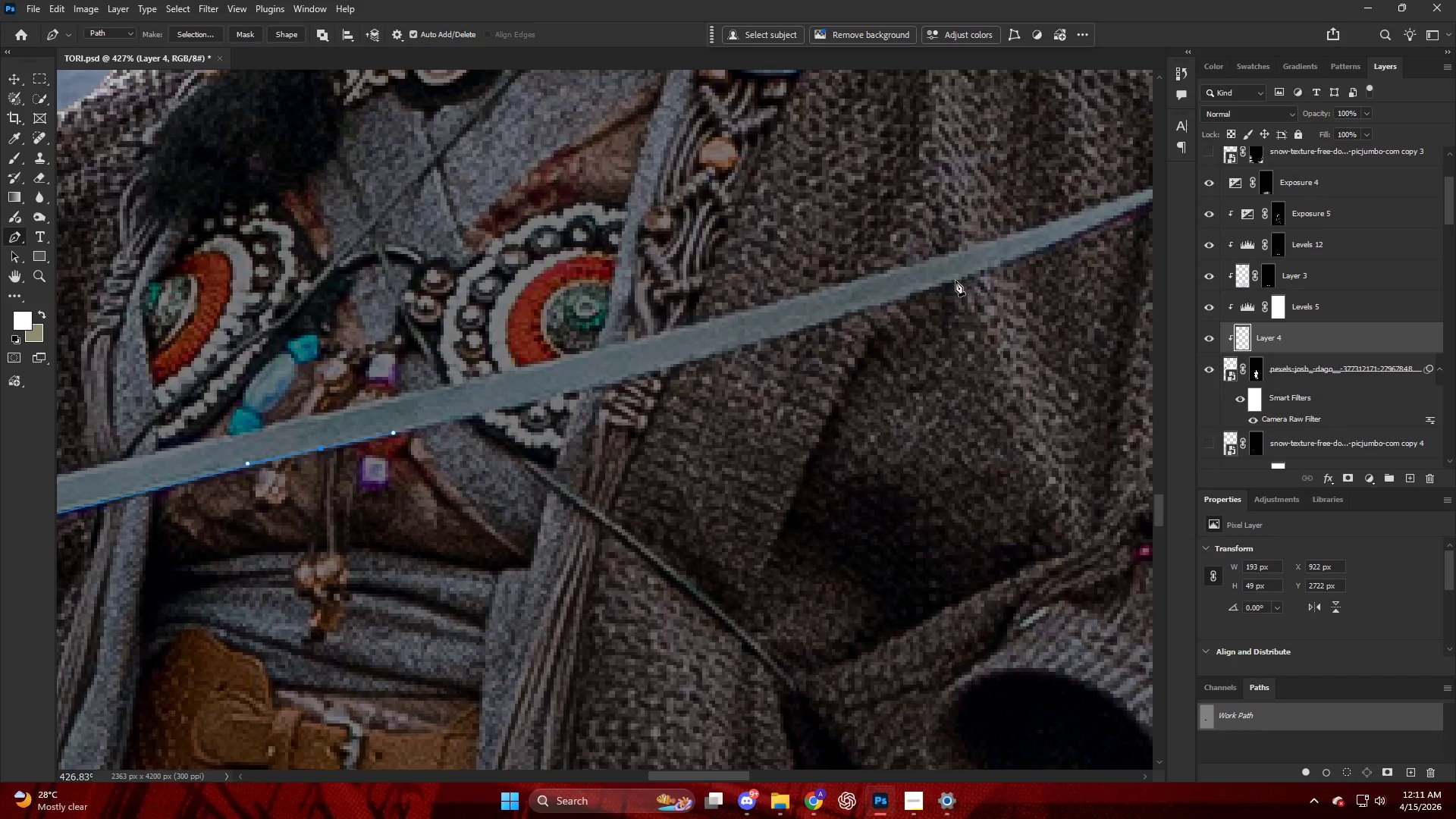 
left_click_drag(start_coordinate=[955, 281], to_coordinate=[1094, 229])
 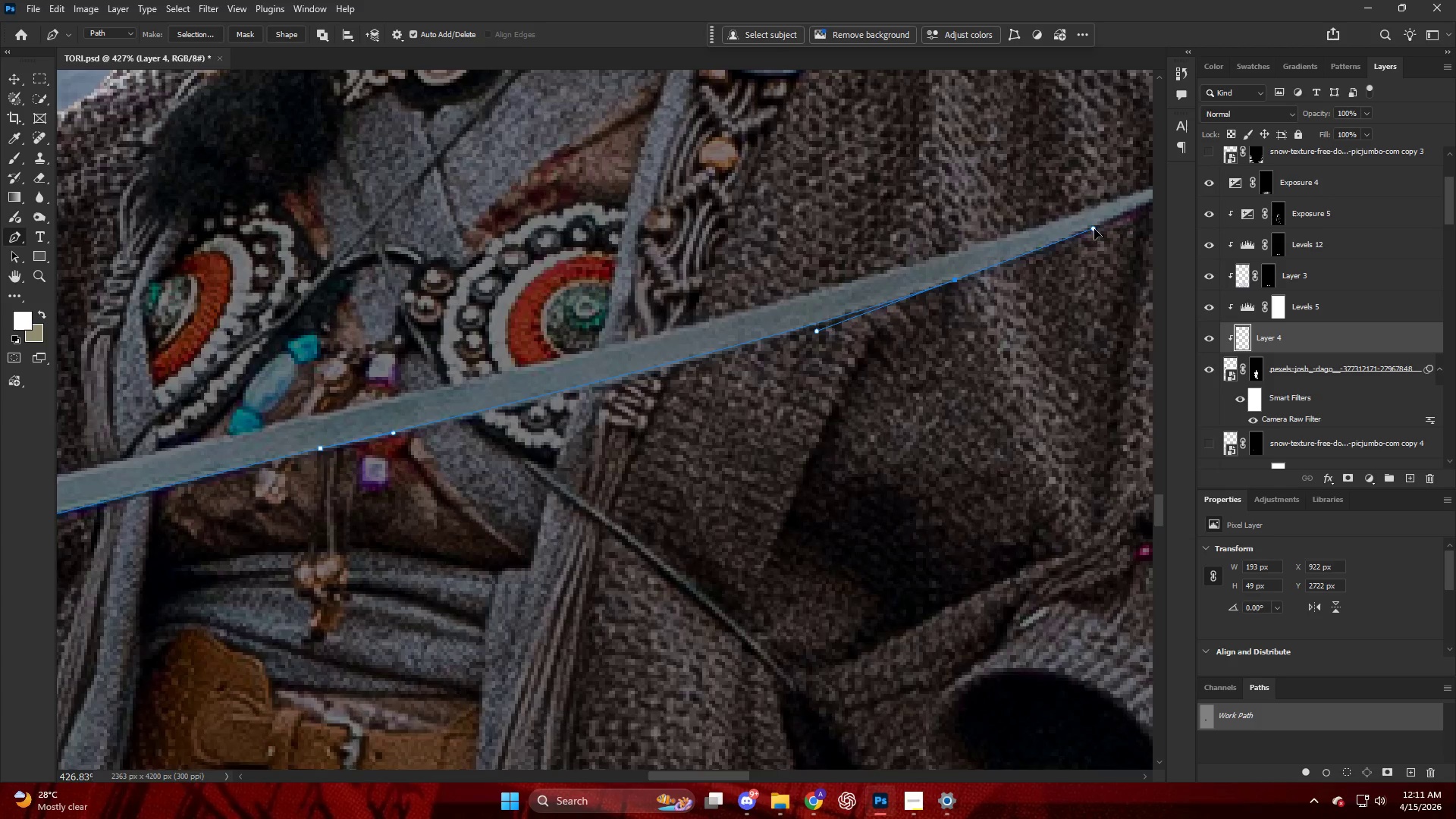 
key(Alt+AltLeft)
 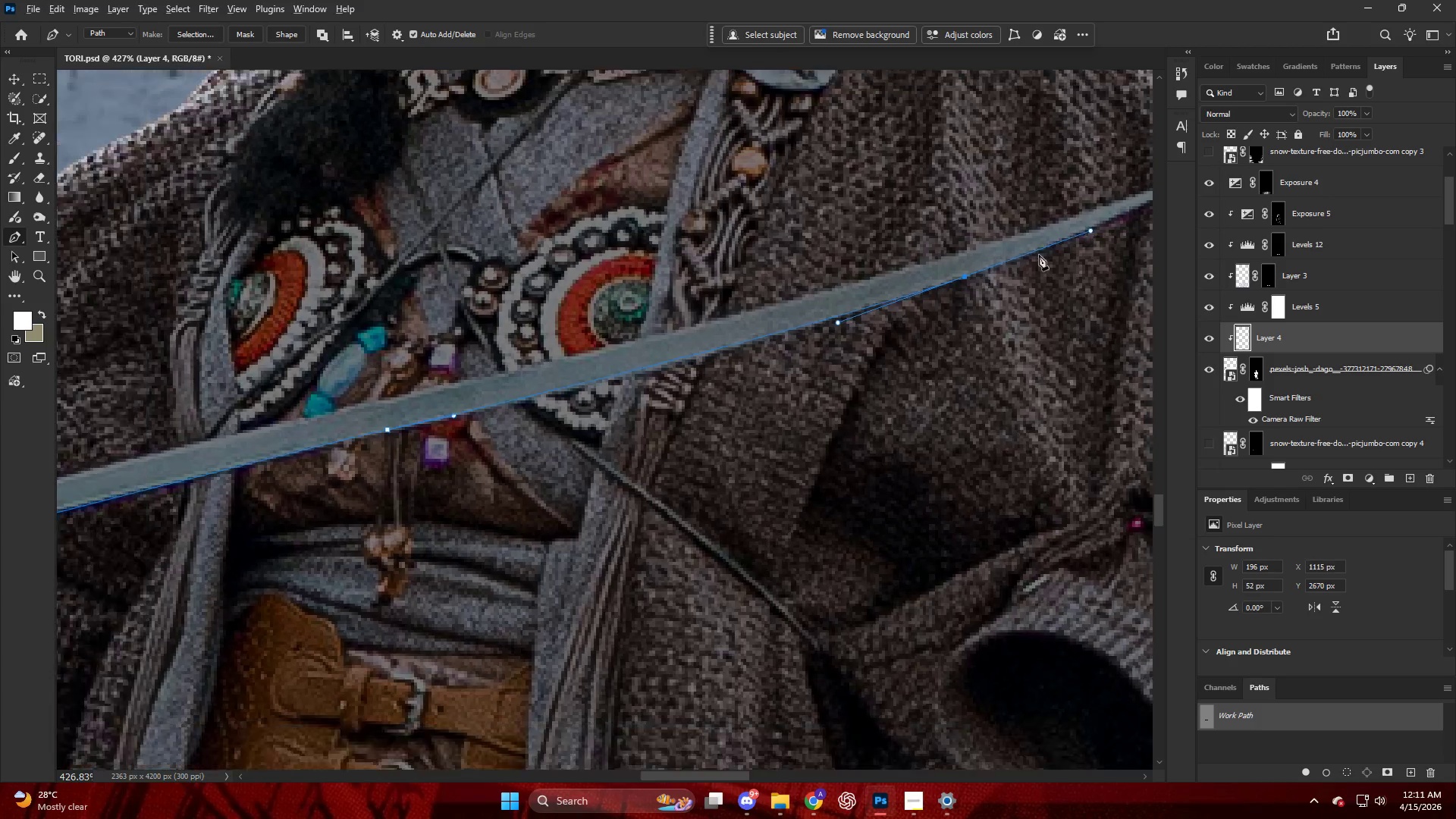 
key(Control+ControlLeft)
 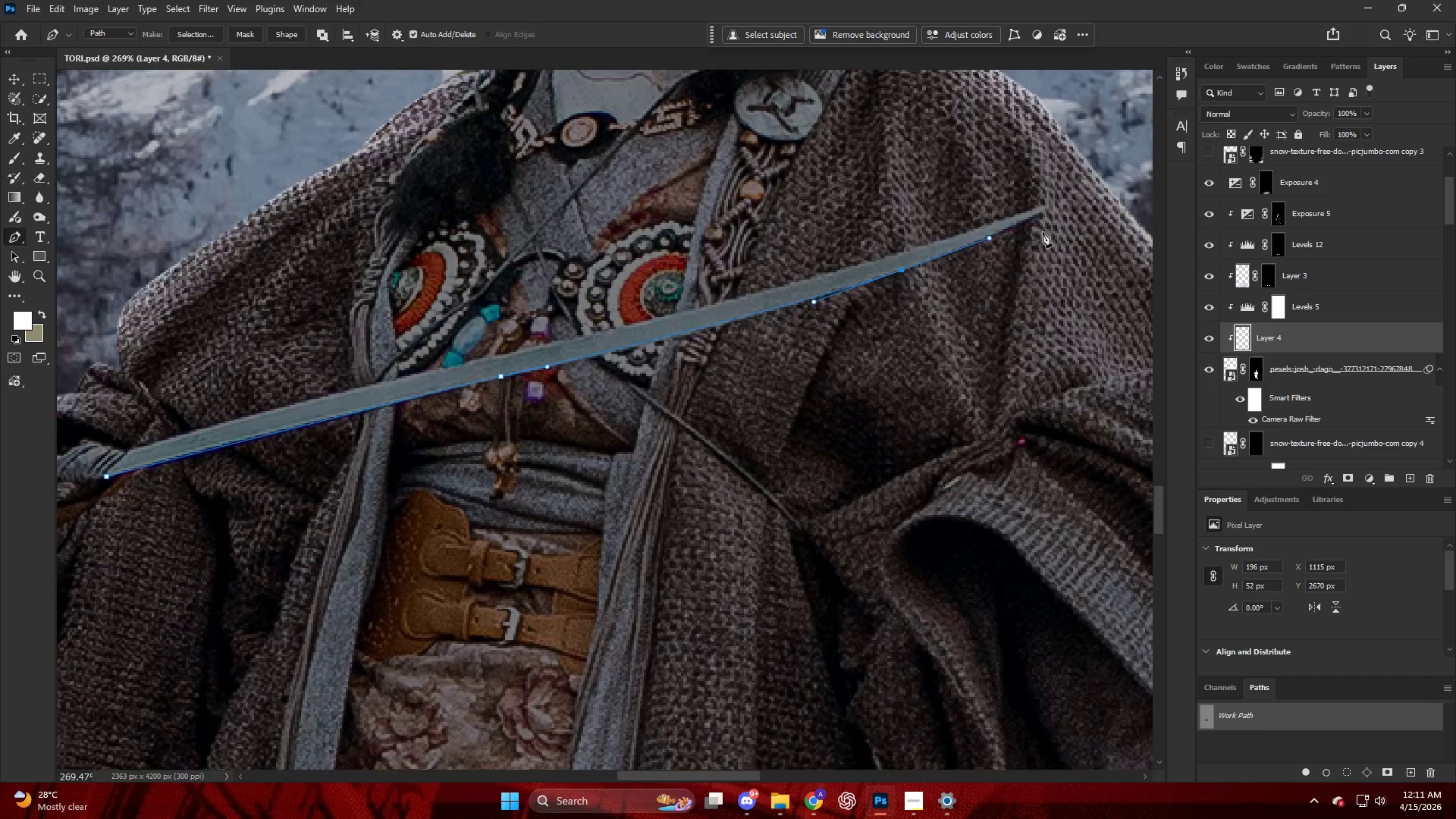 
key(Alt+AltLeft)
 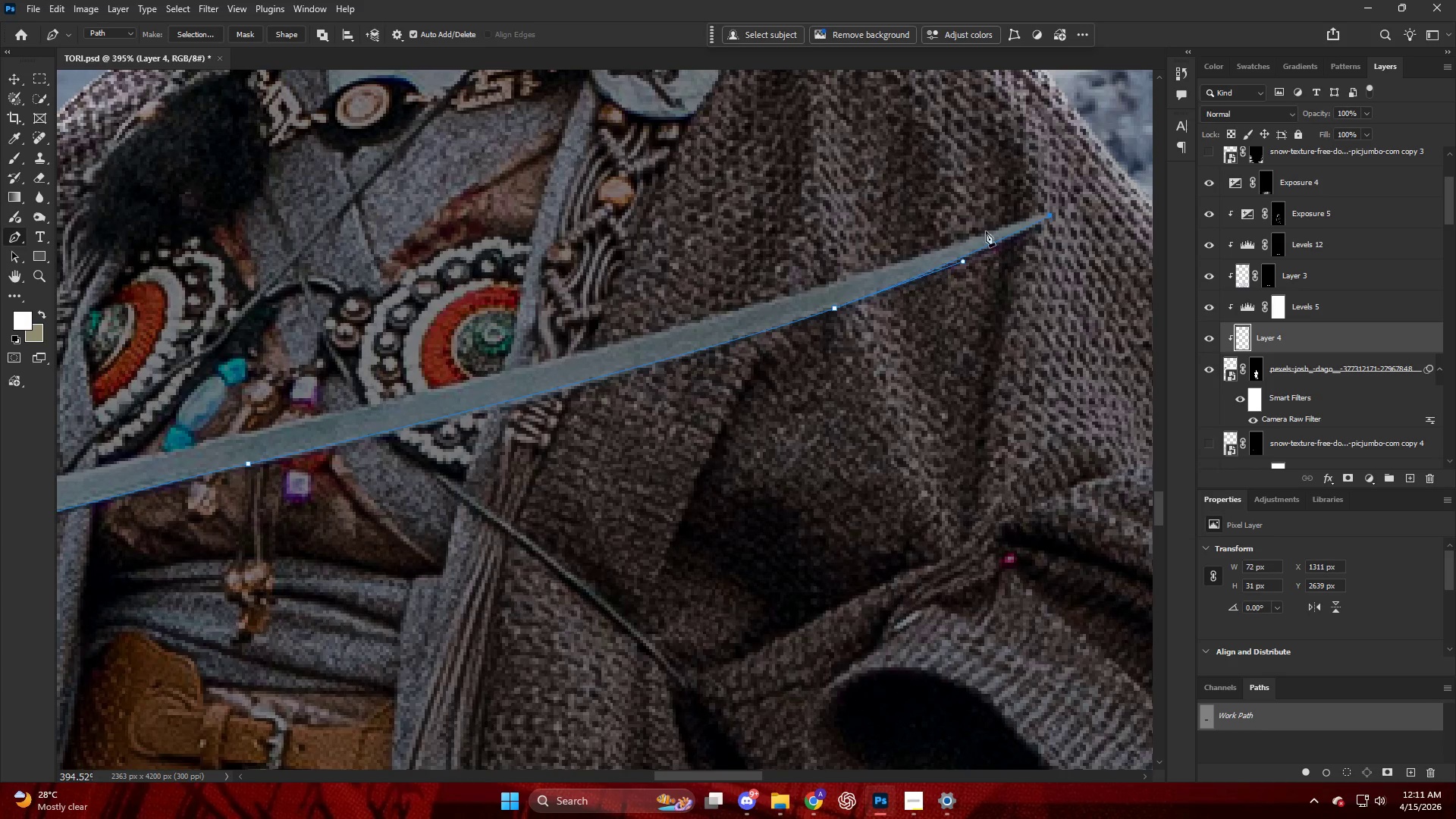 
scroll: coordinate [1047, 224], scroll_direction: down, amount: 7.0
 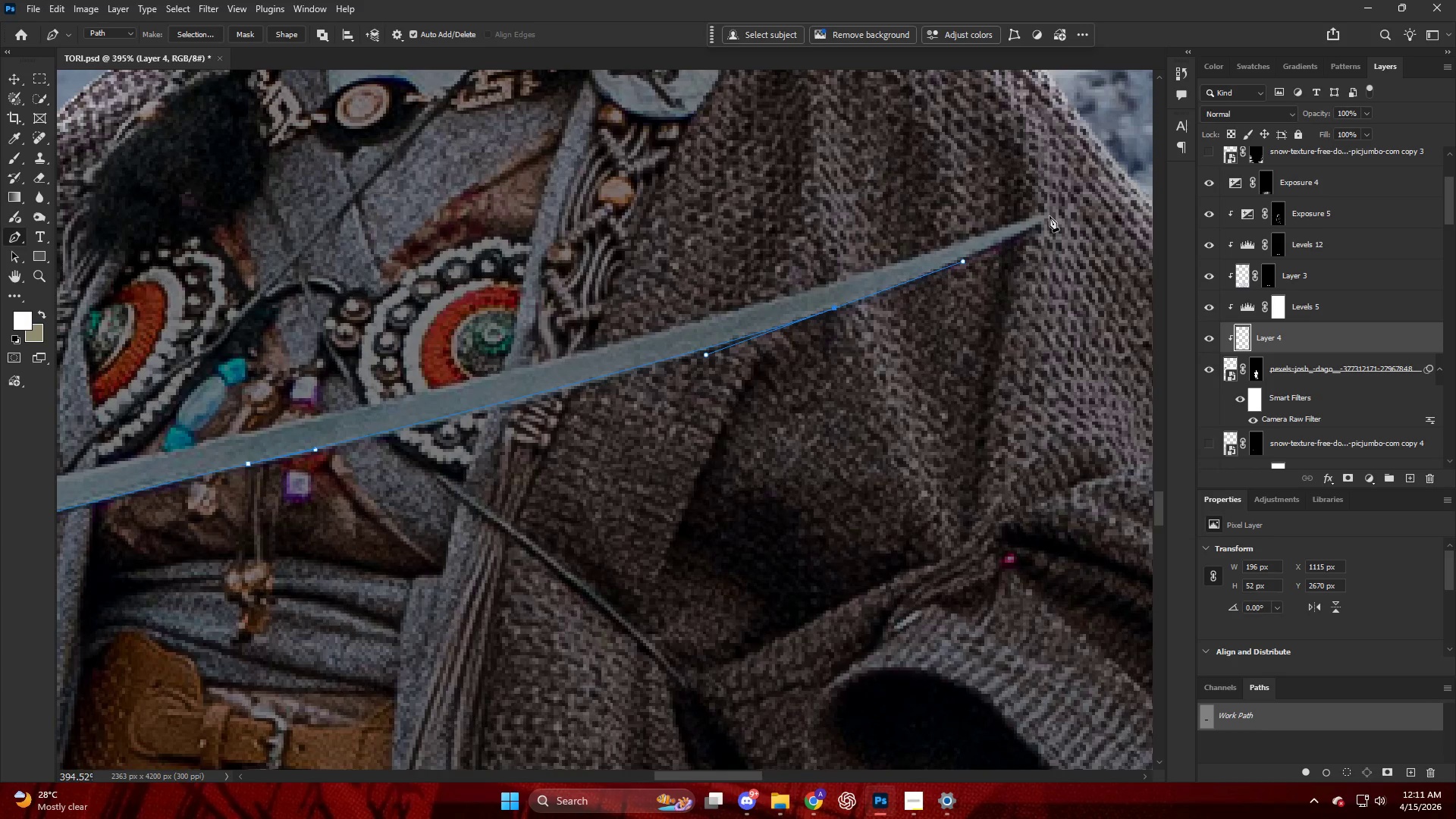 
key(Alt+AltLeft)
 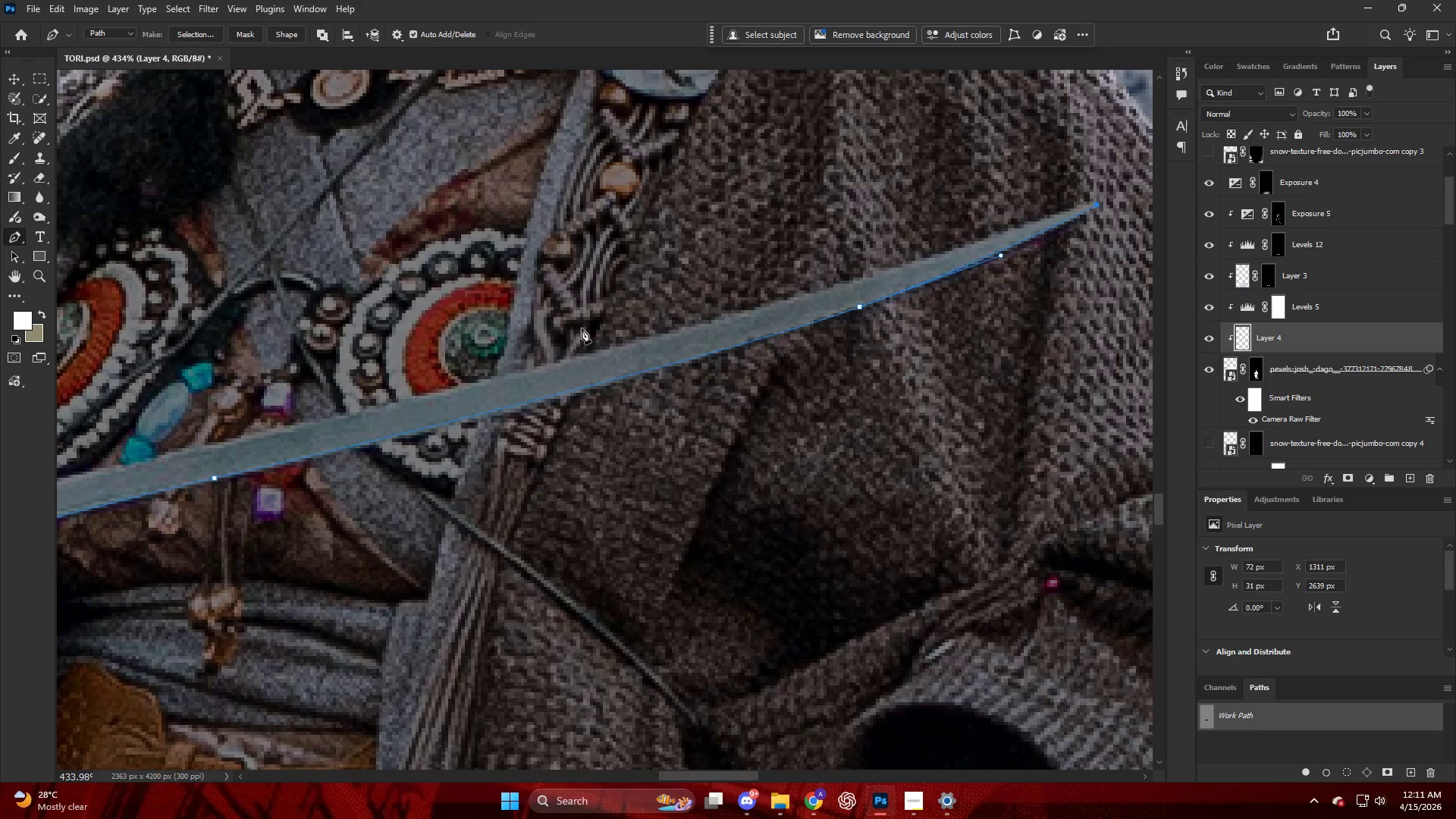 
left_click_drag(start_coordinate=[585, 356], to_coordinate=[510, 375])
 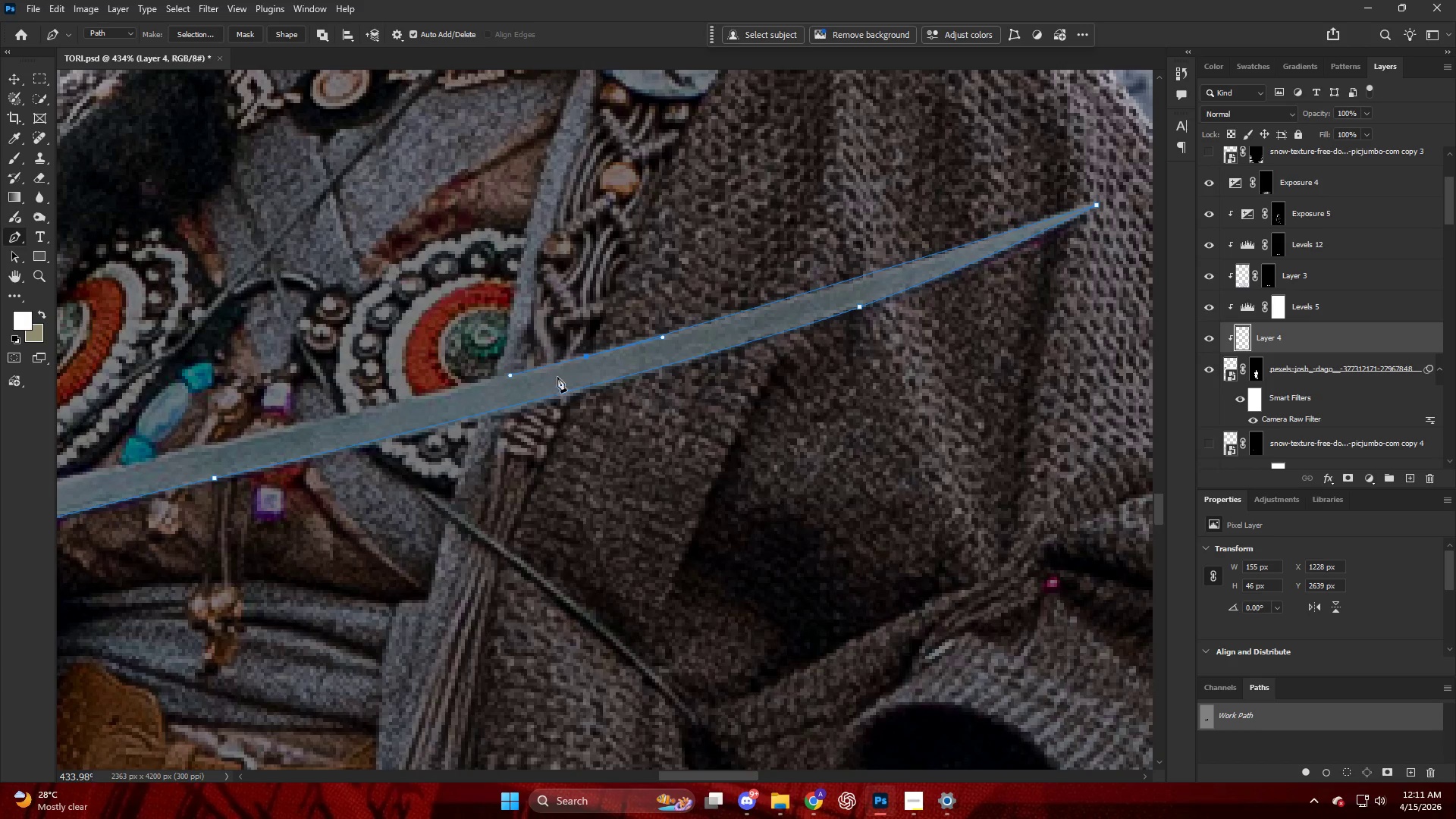 
scroll: coordinate [583, 323], scroll_direction: up, amount: 1.0
 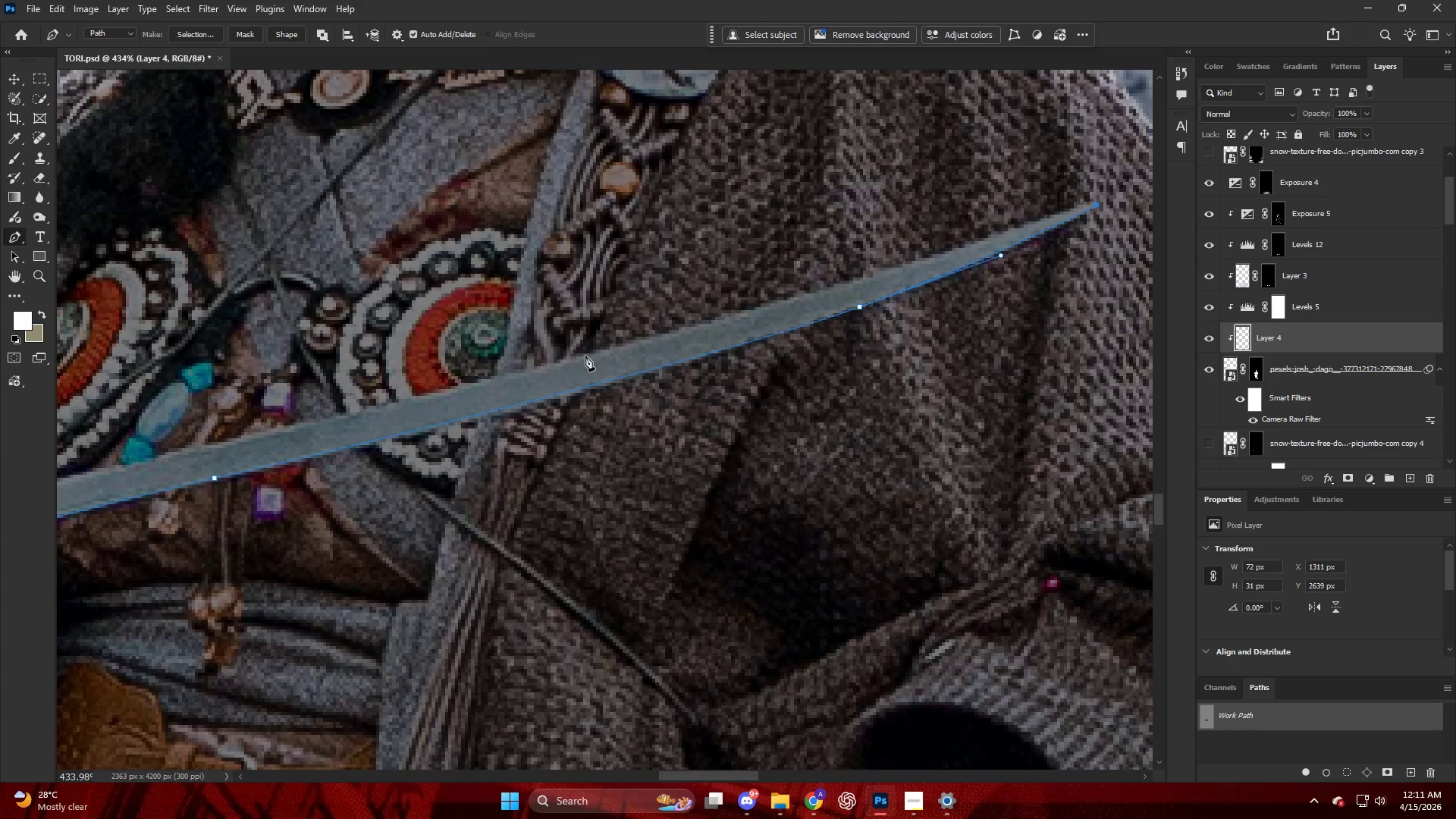 
key(Control+ControlLeft)
 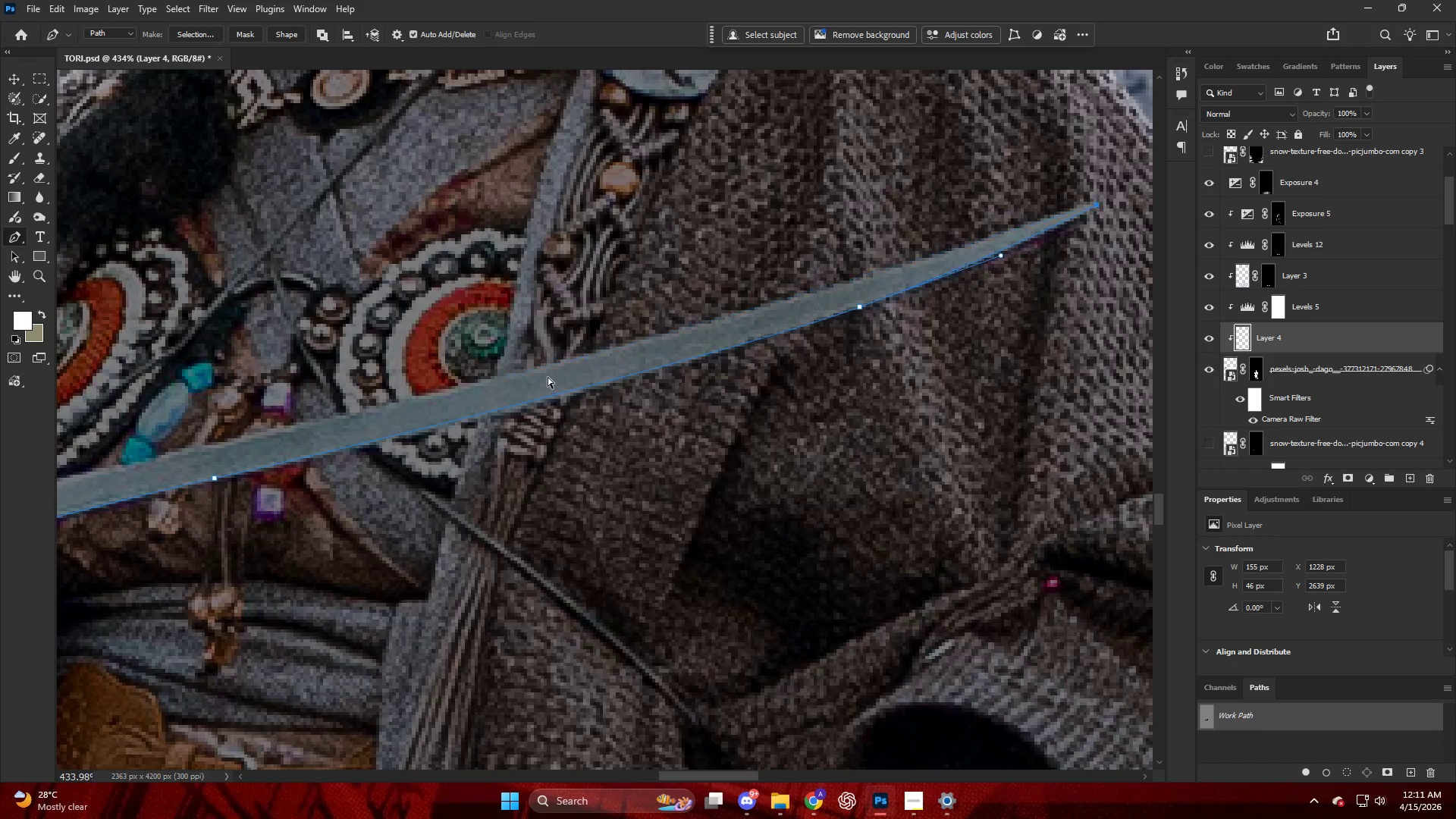 
key(Control+Z)
 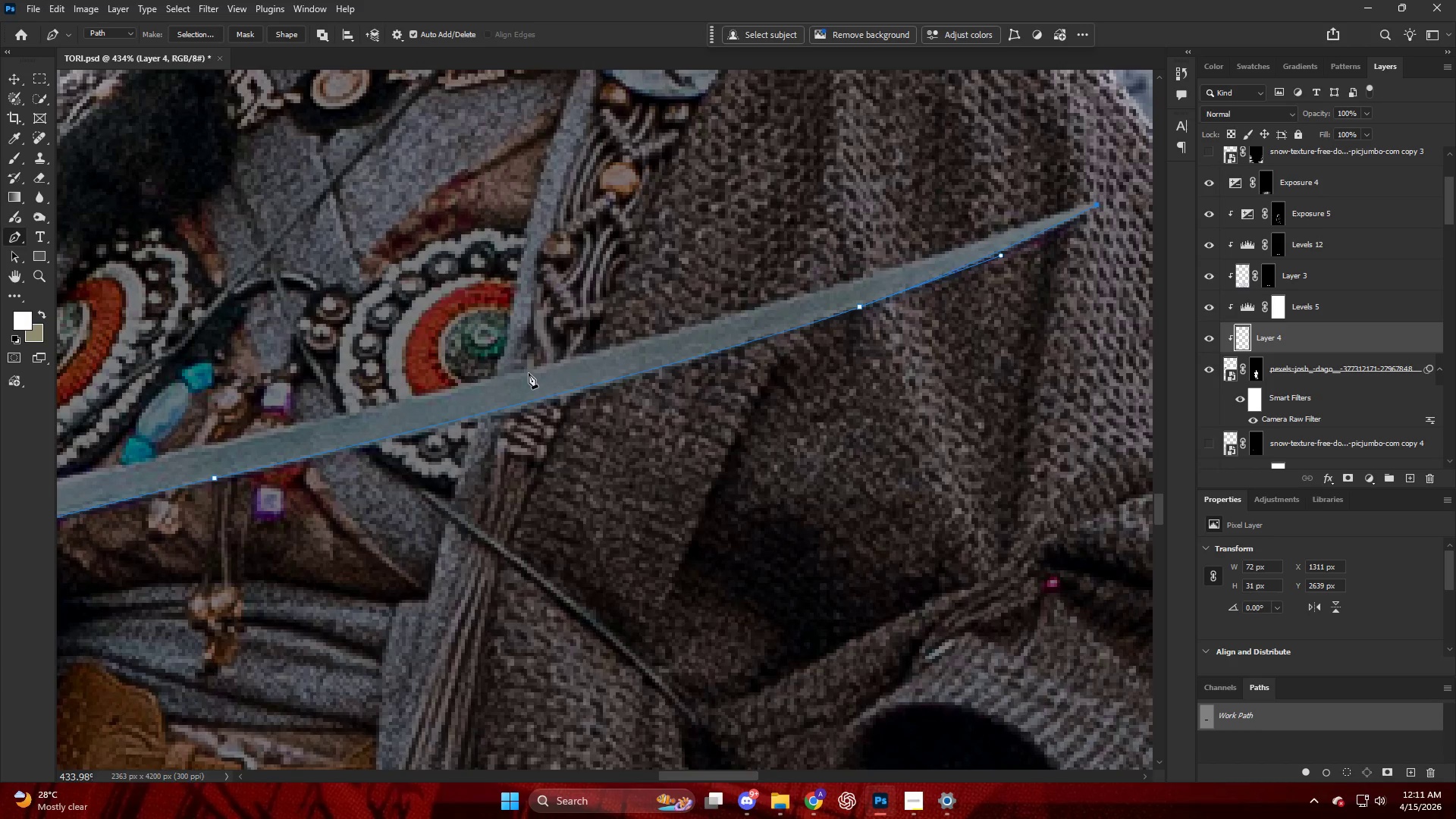 
left_click_drag(start_coordinate=[526, 373], to_coordinate=[406, 400])
 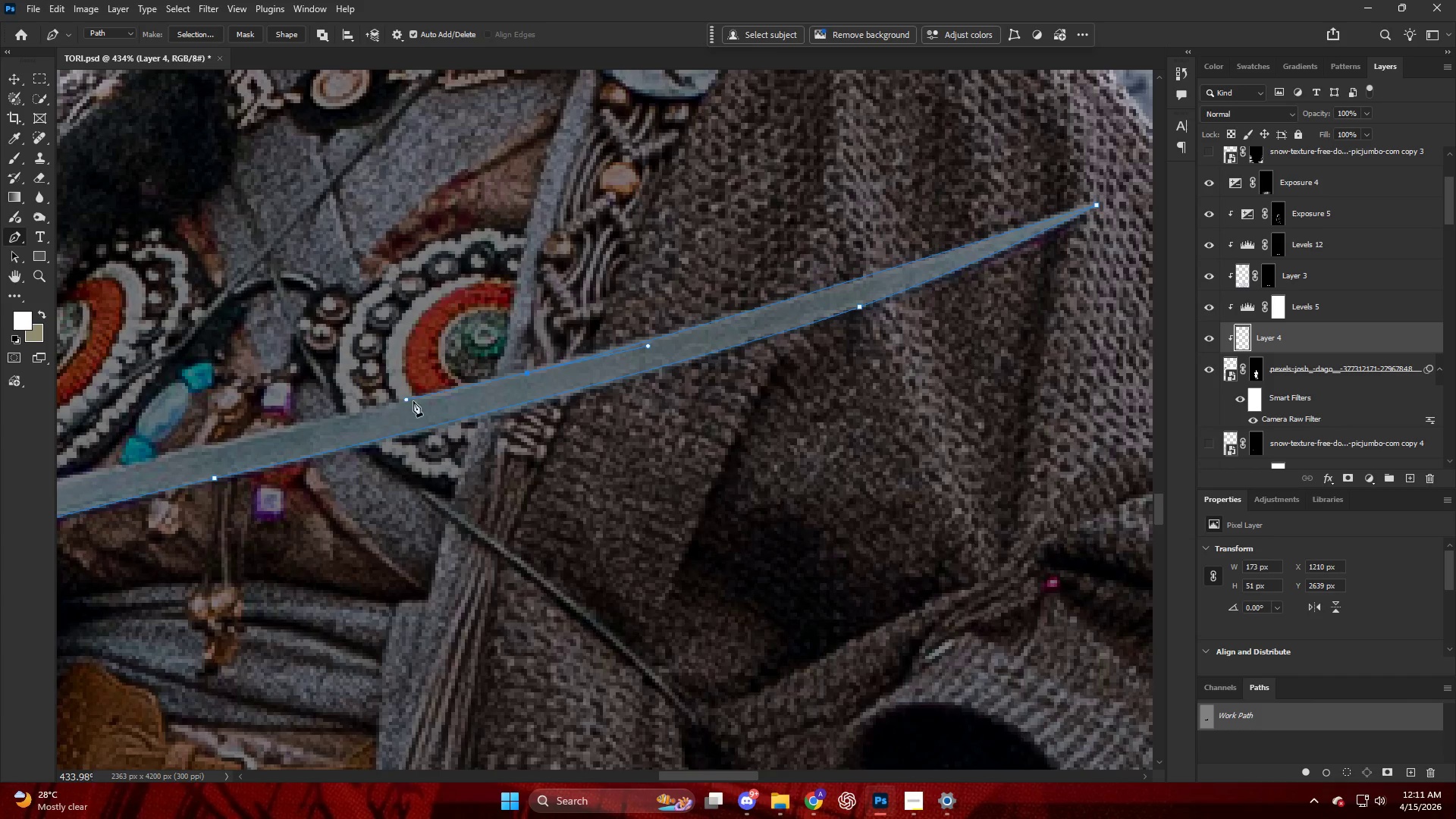 
hold_key(key=AltLeft, duration=0.41)
 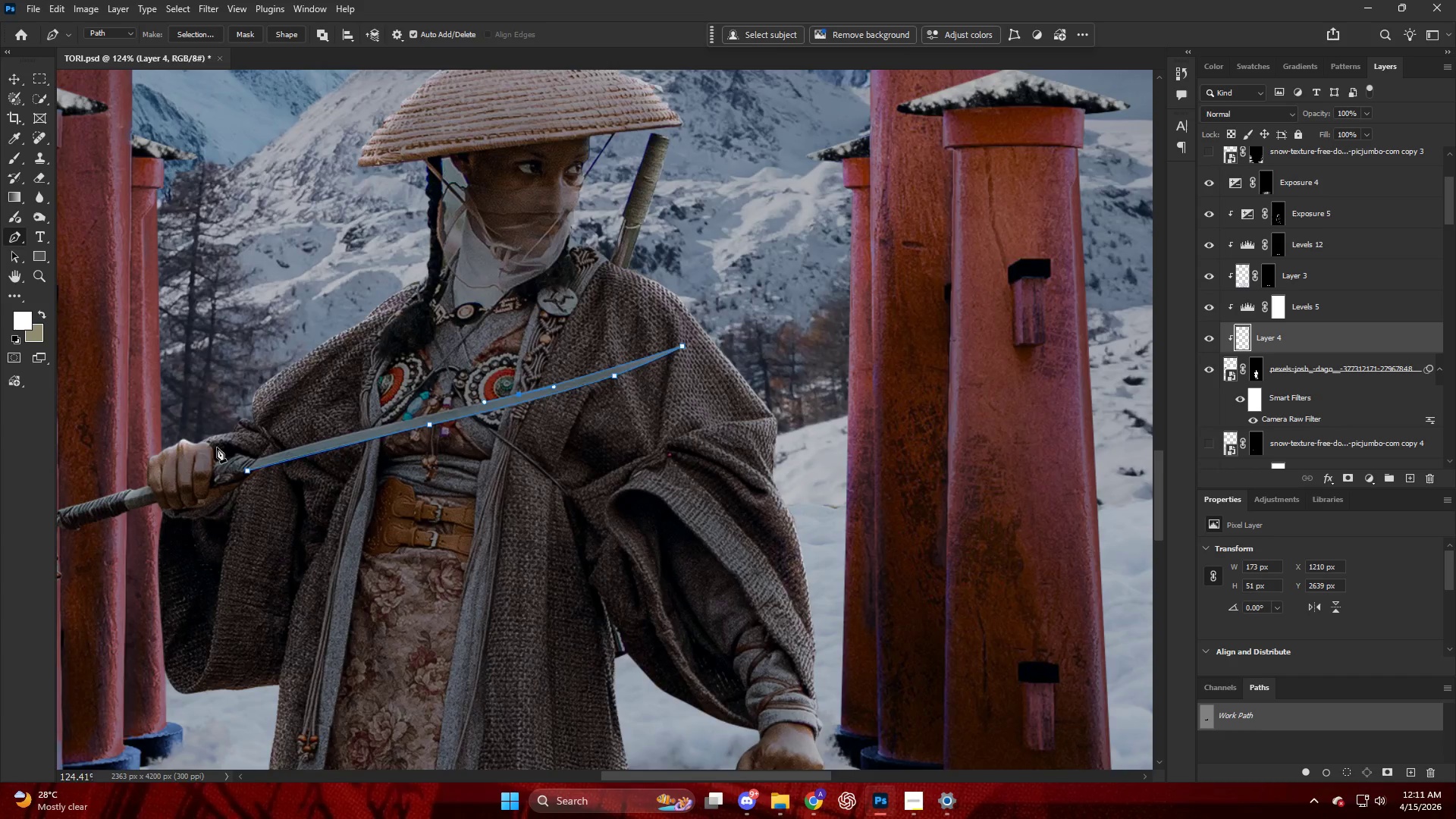 
key(Control+ControlLeft)
 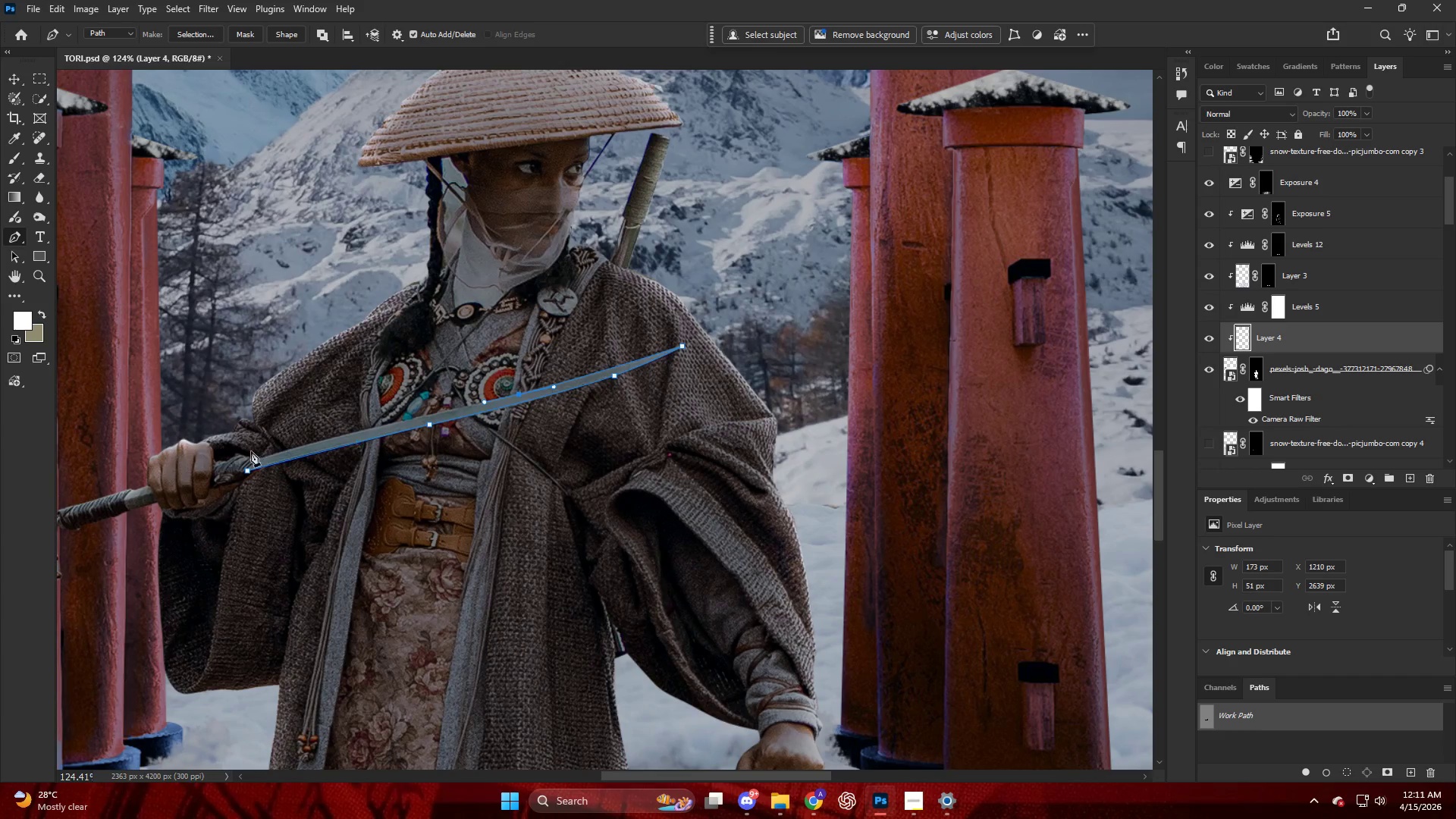 
hold_key(key=AltLeft, duration=0.5)
scroll: coordinate [249, 462], scroll_direction: up, amount: 4.0
 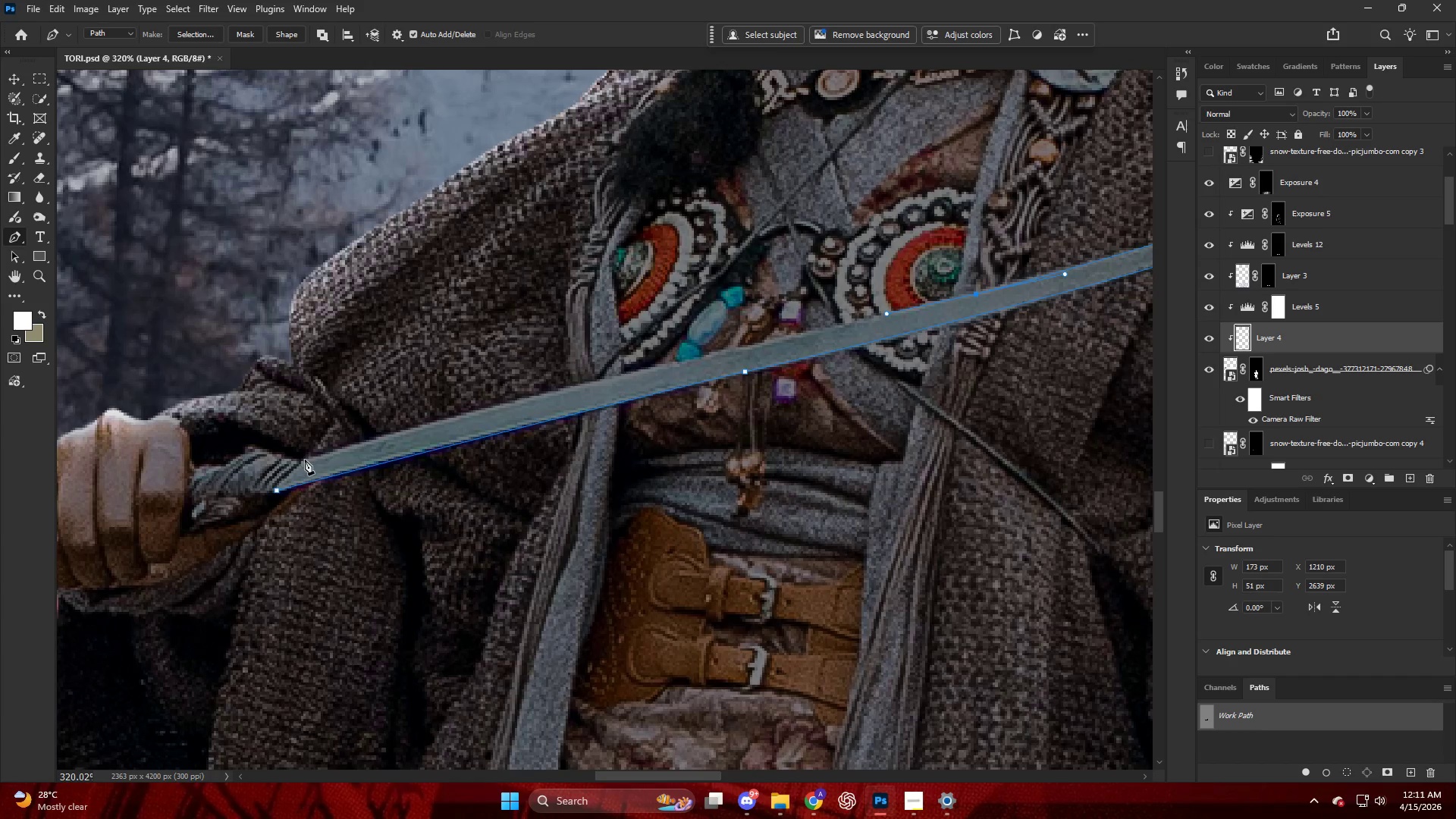 
left_click([306, 461])
 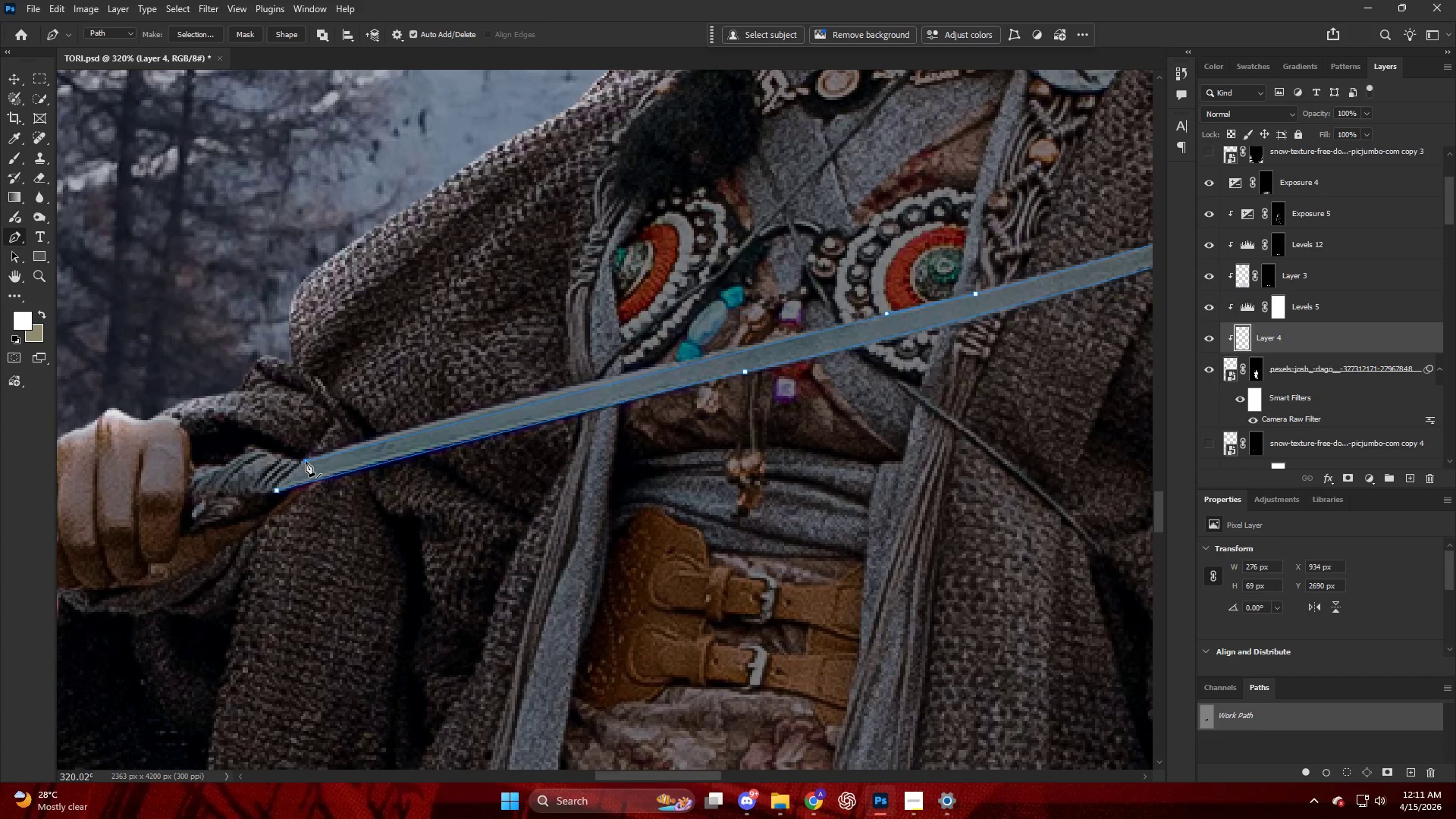 
key(Alt+AltLeft)
 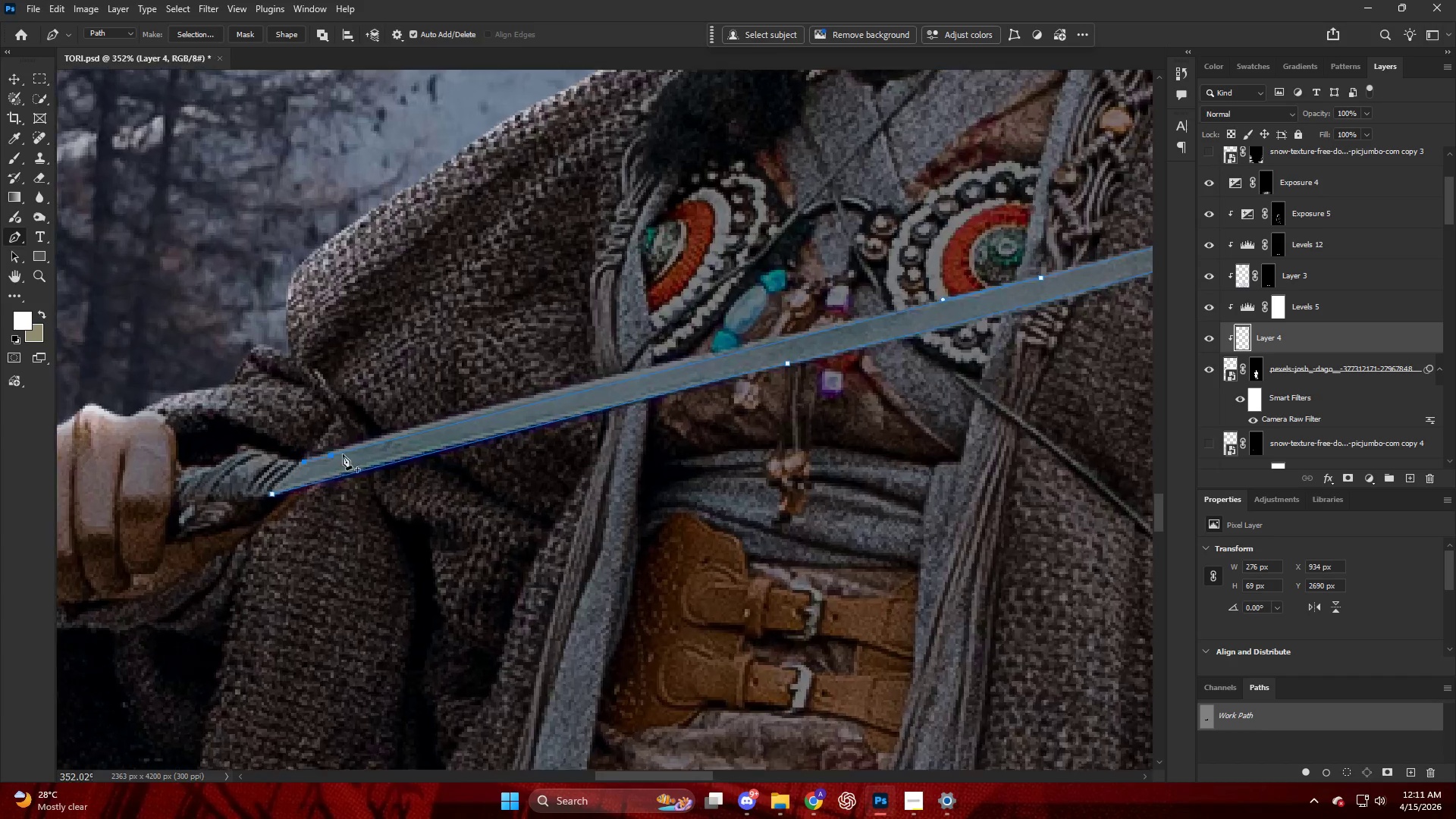 
key(Control+ControlLeft)
 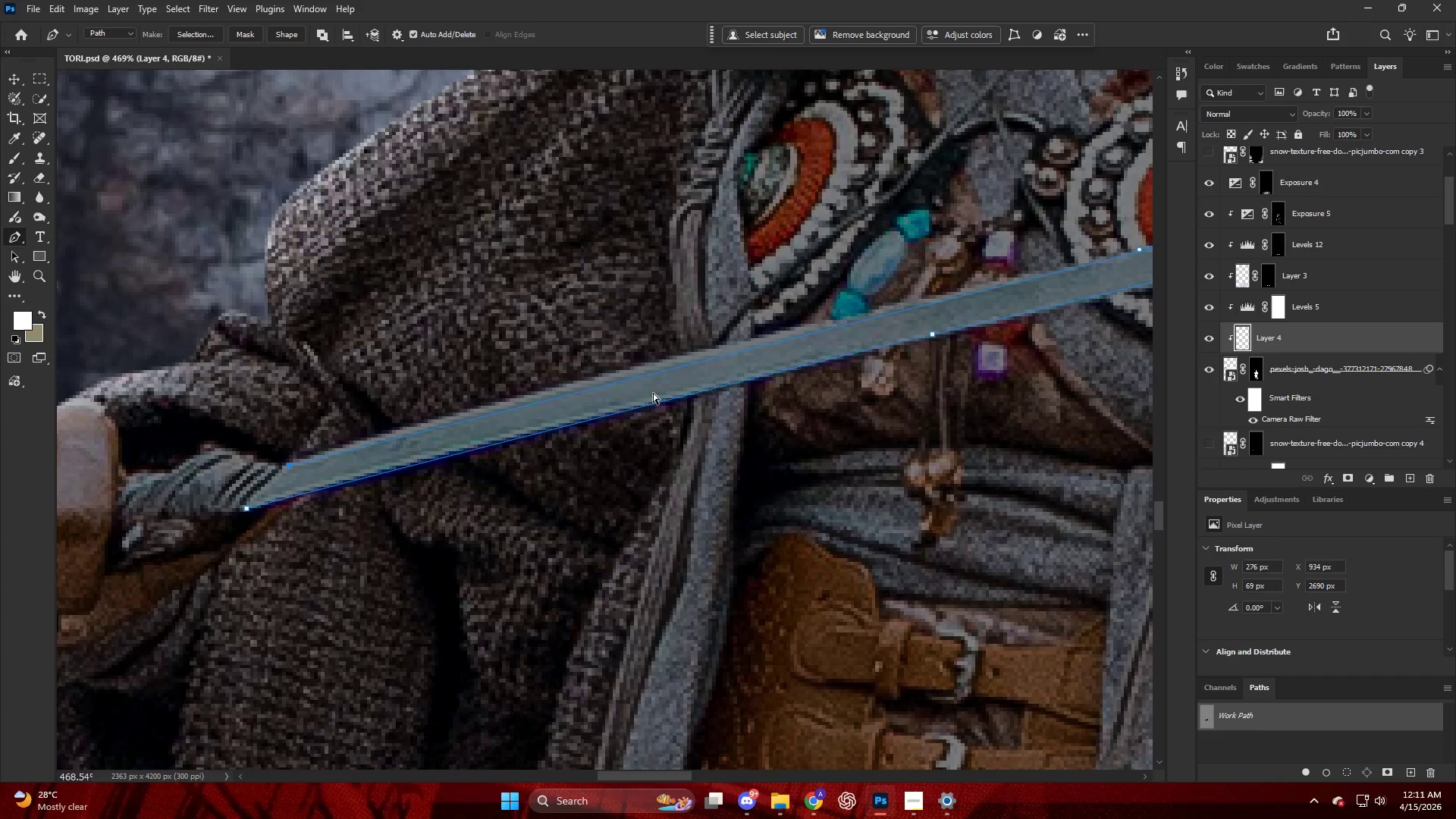 
key(Control+Z)
 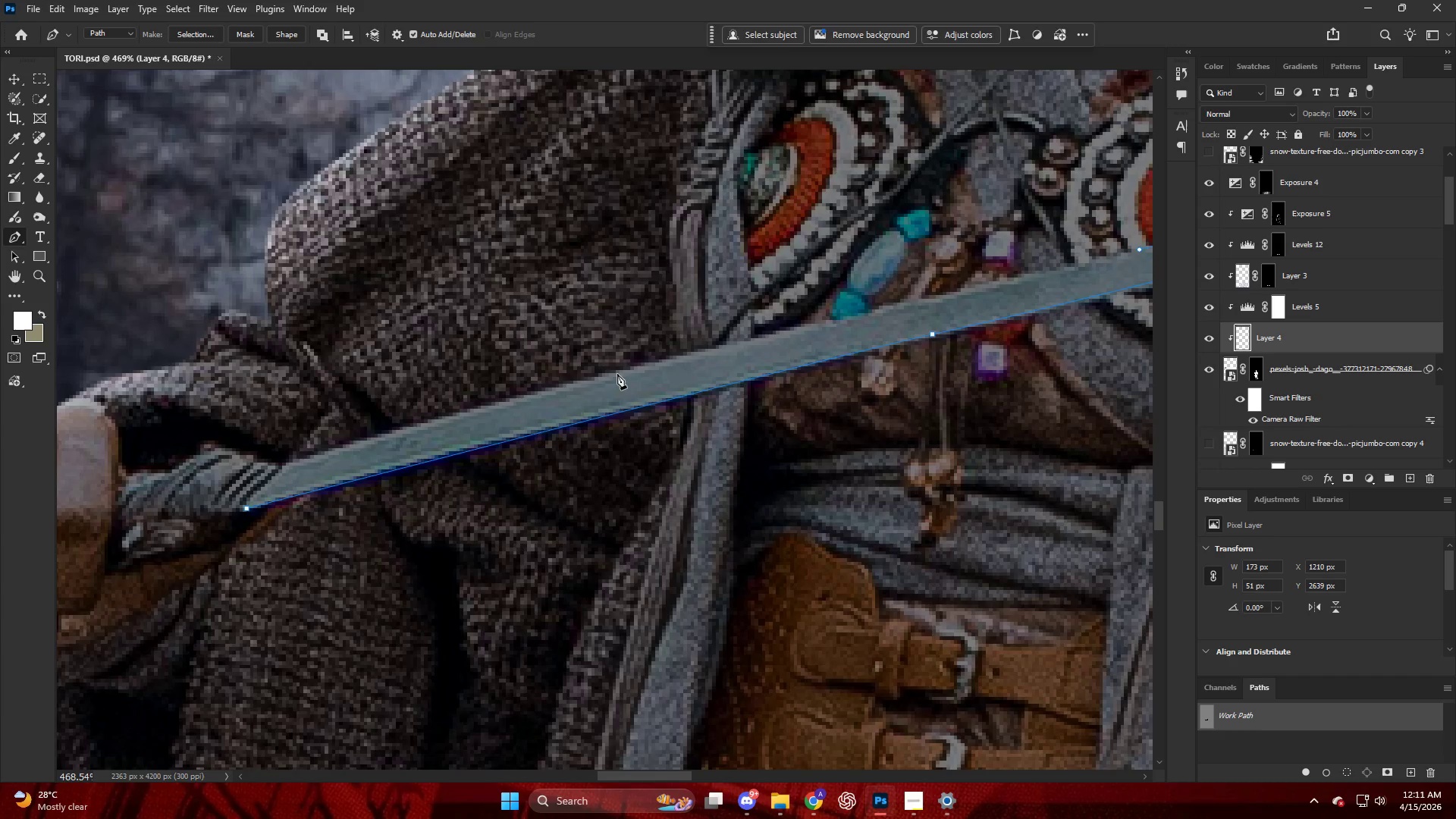 
scroll: coordinate [375, 438], scroll_direction: up, amount: 4.0
 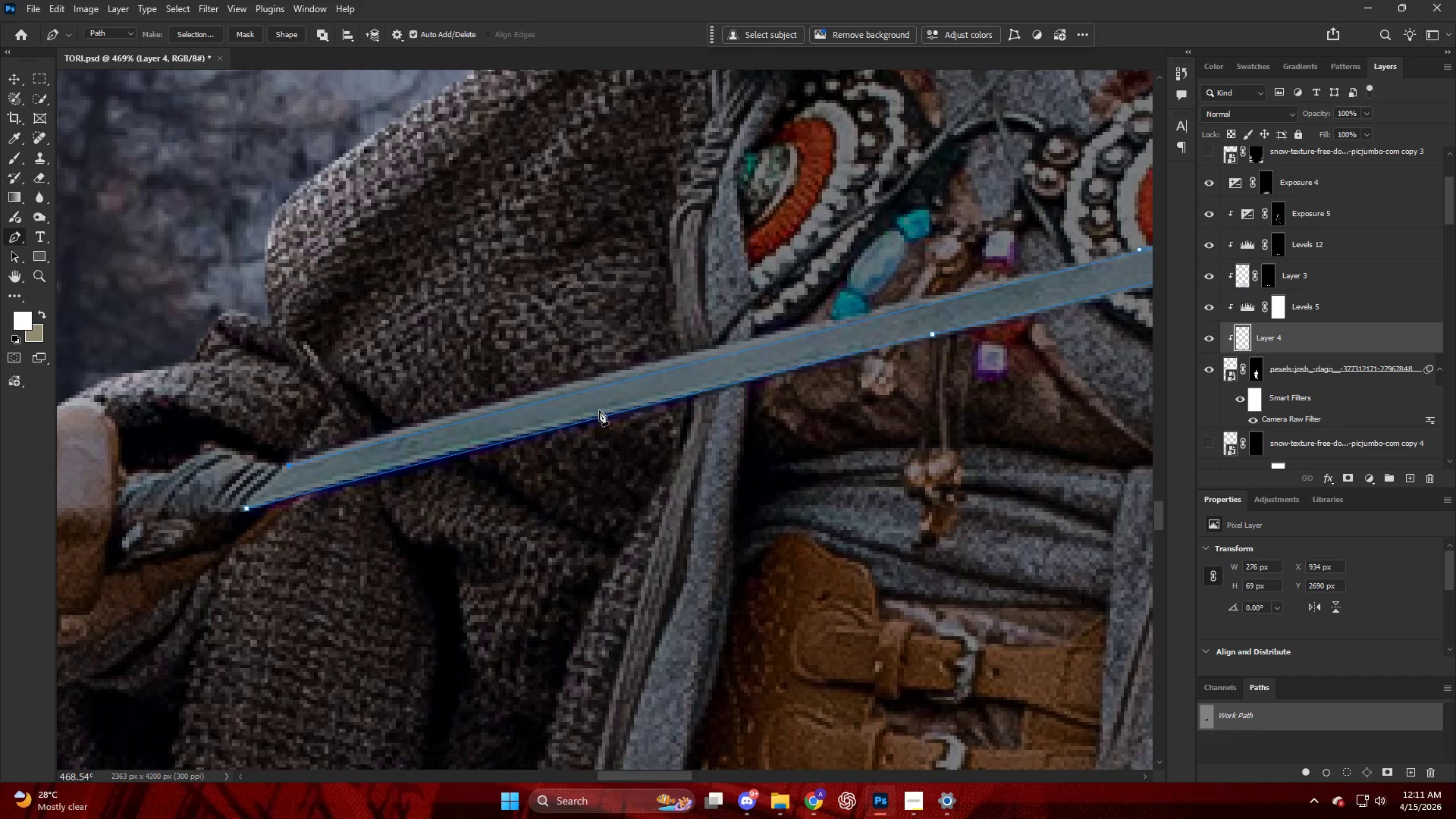 
left_click_drag(start_coordinate=[615, 373], to_coordinate=[526, 397])
 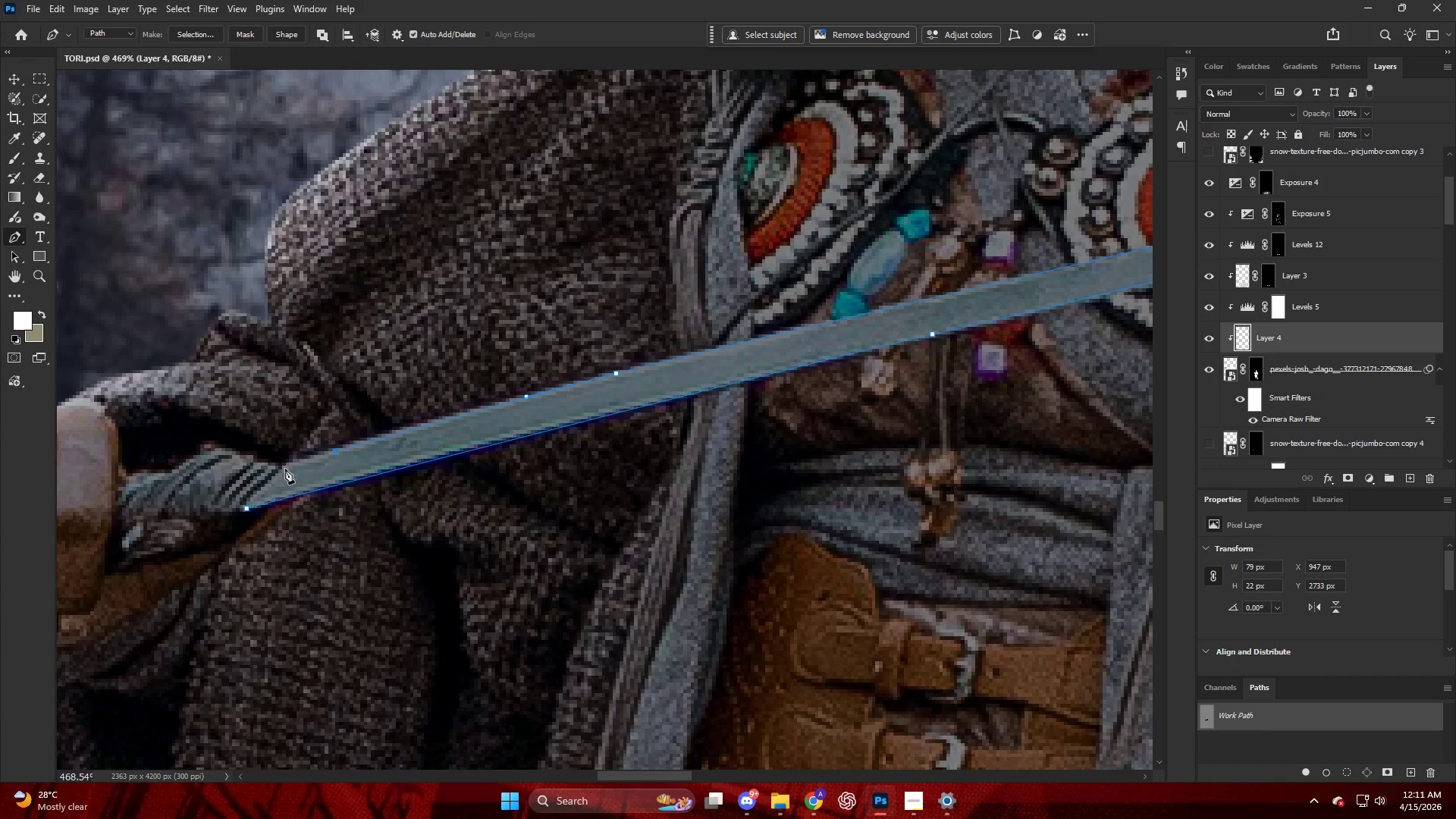 
left_click([287, 463])
 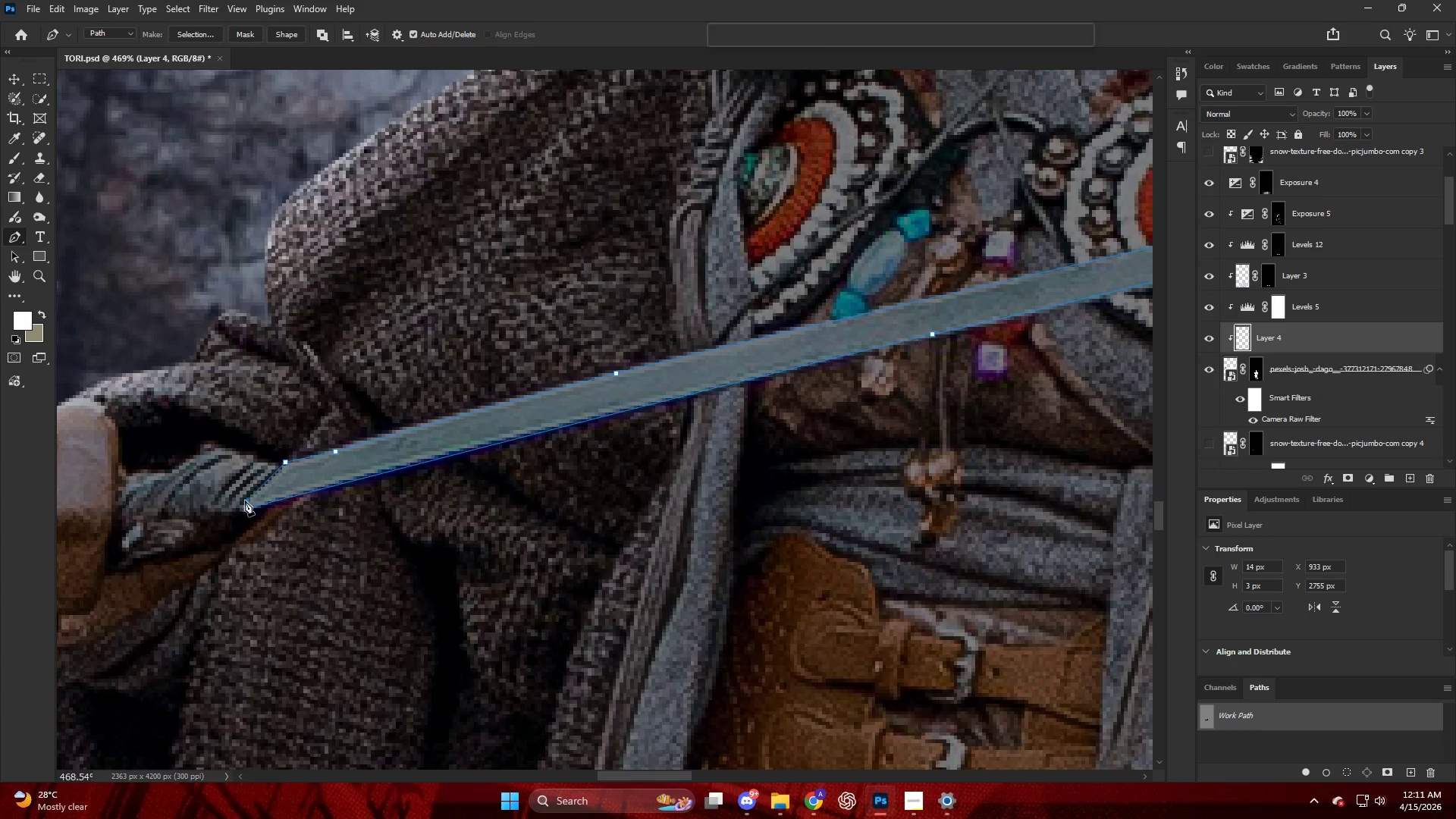 
key(Control+Shift+ShiftLeft)
 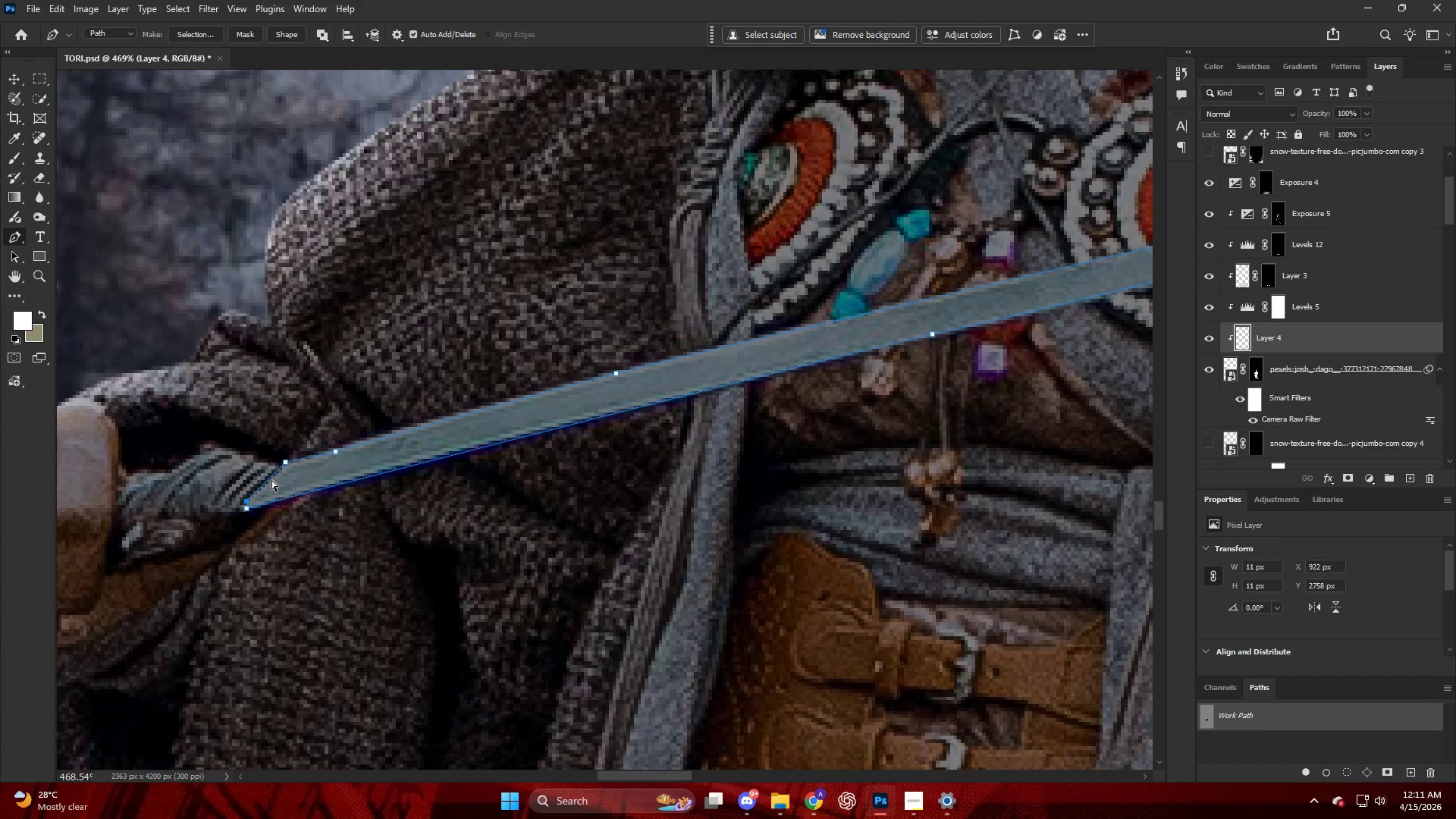 
key(Control+Delete)
 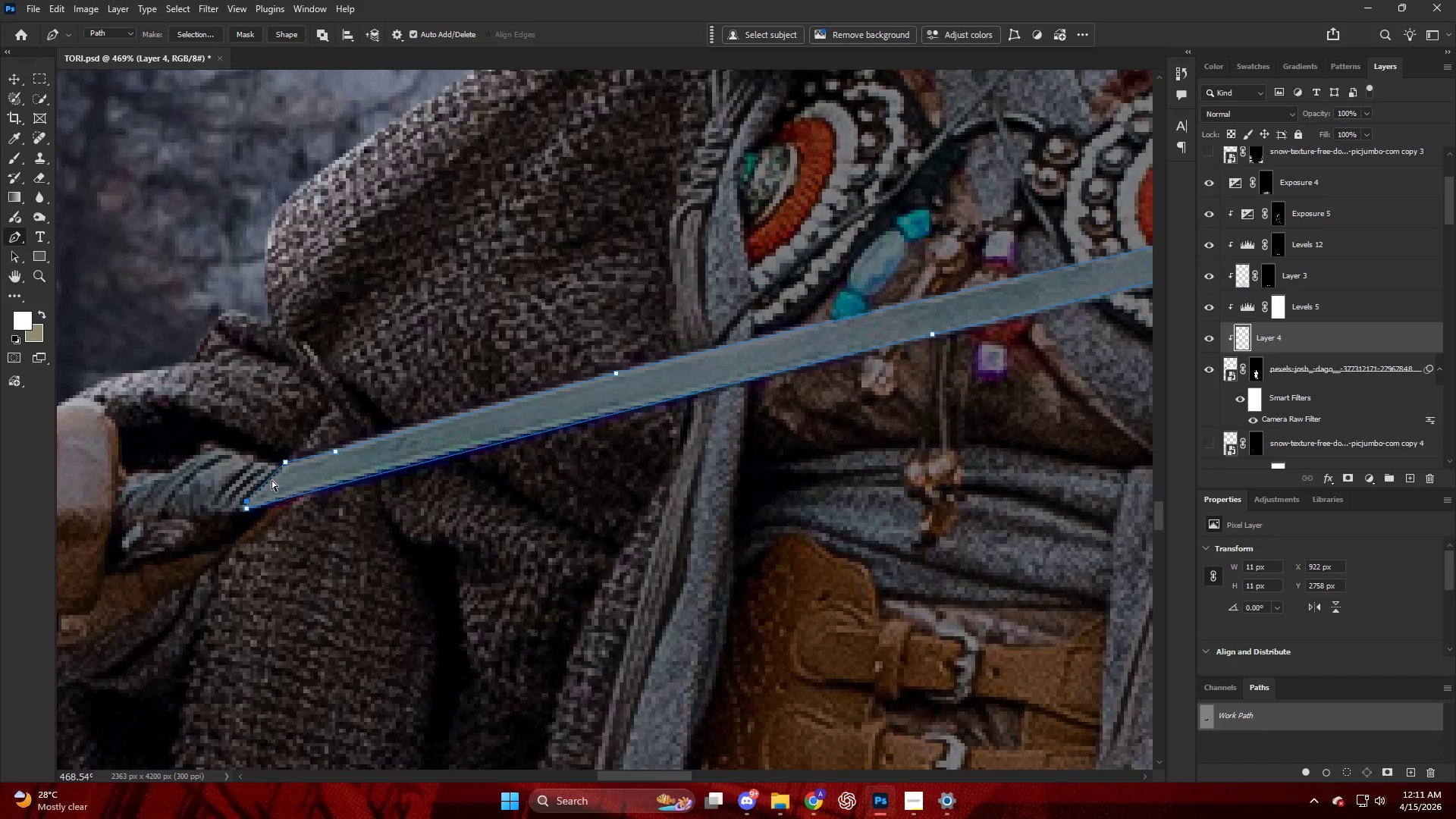 
key(Control+Shift+ShiftLeft)
 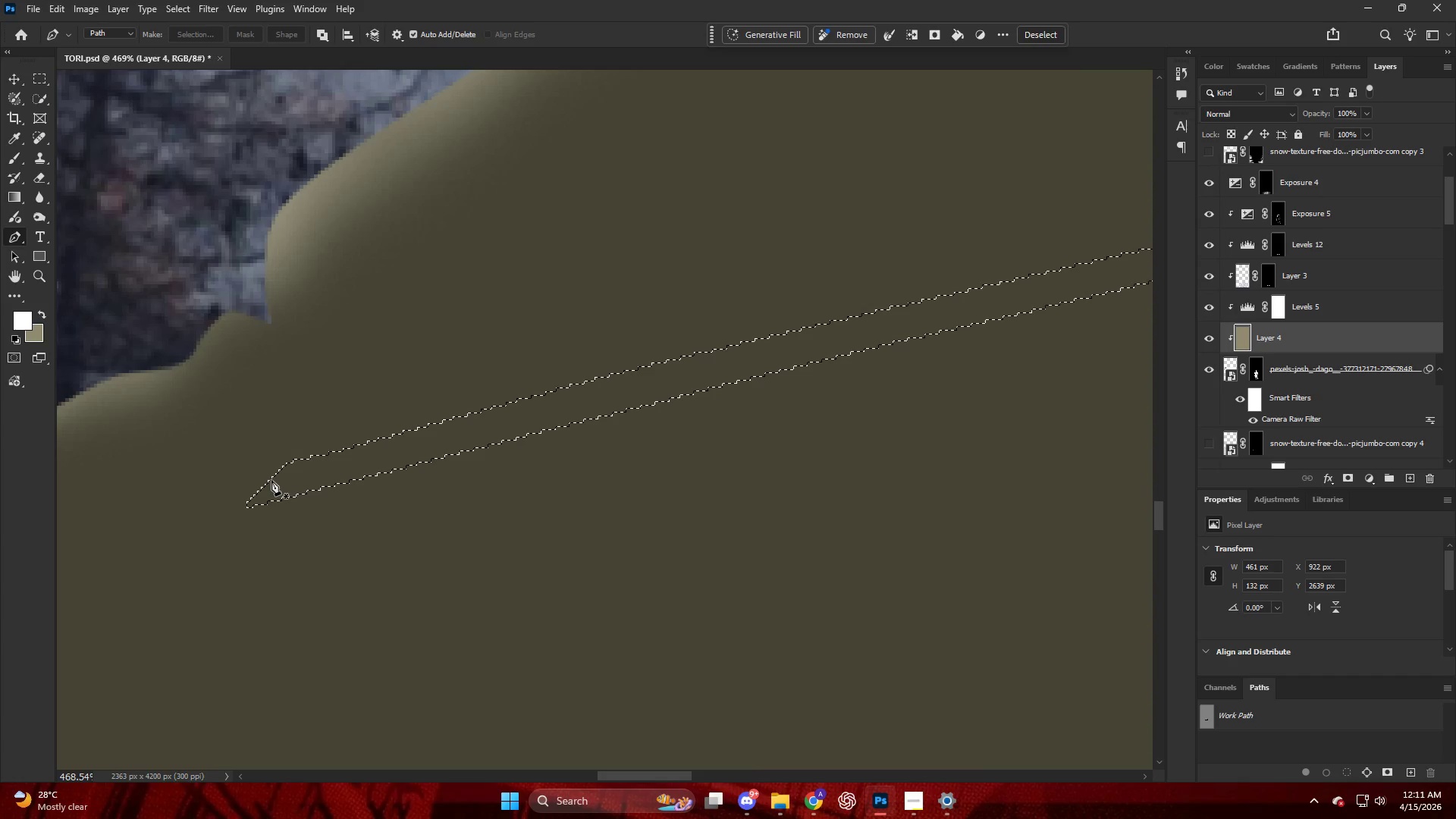 
key(Control+Shift+NumpadEnter)
 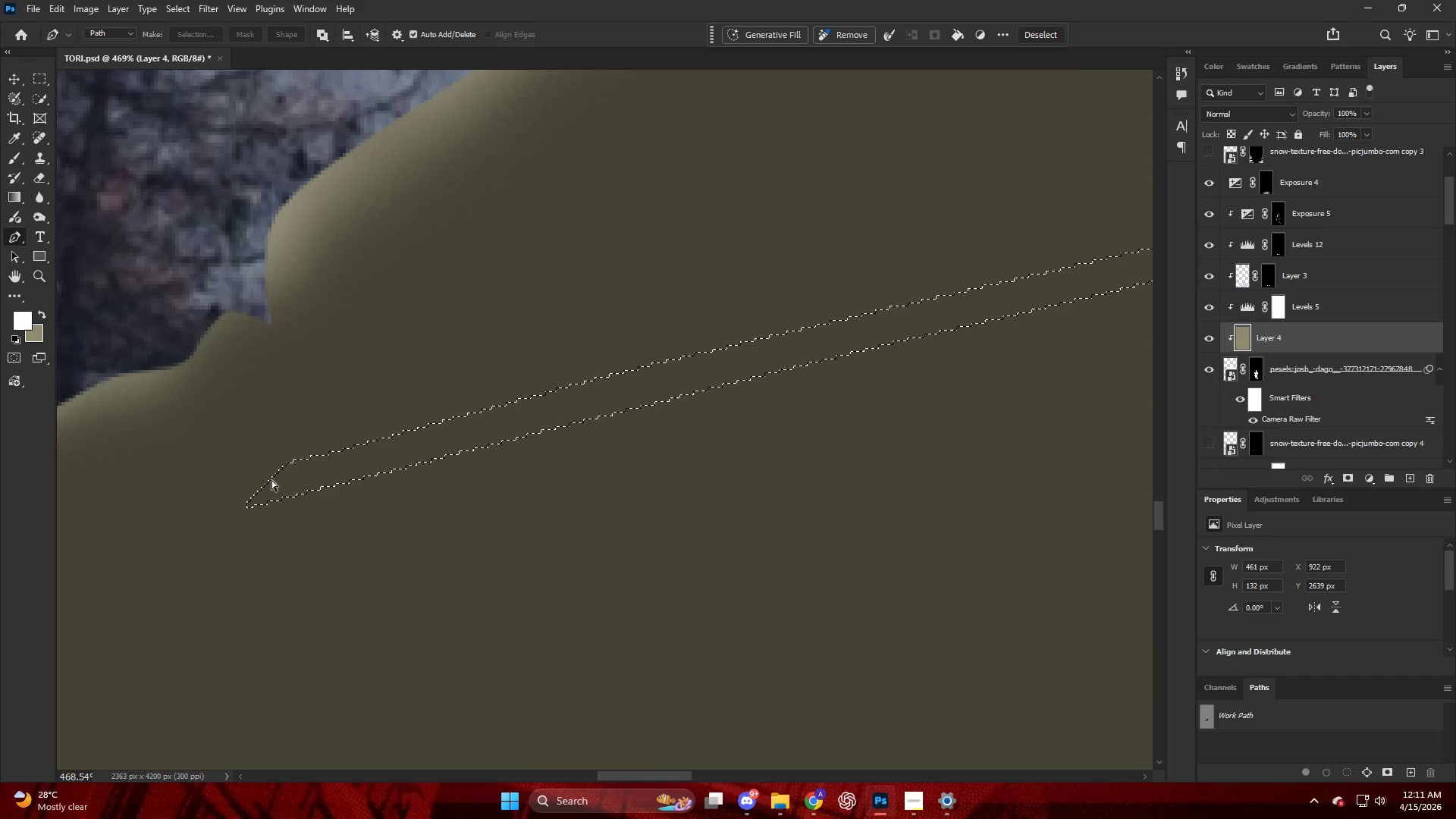 
key(Control+Shift+ShiftLeft)
 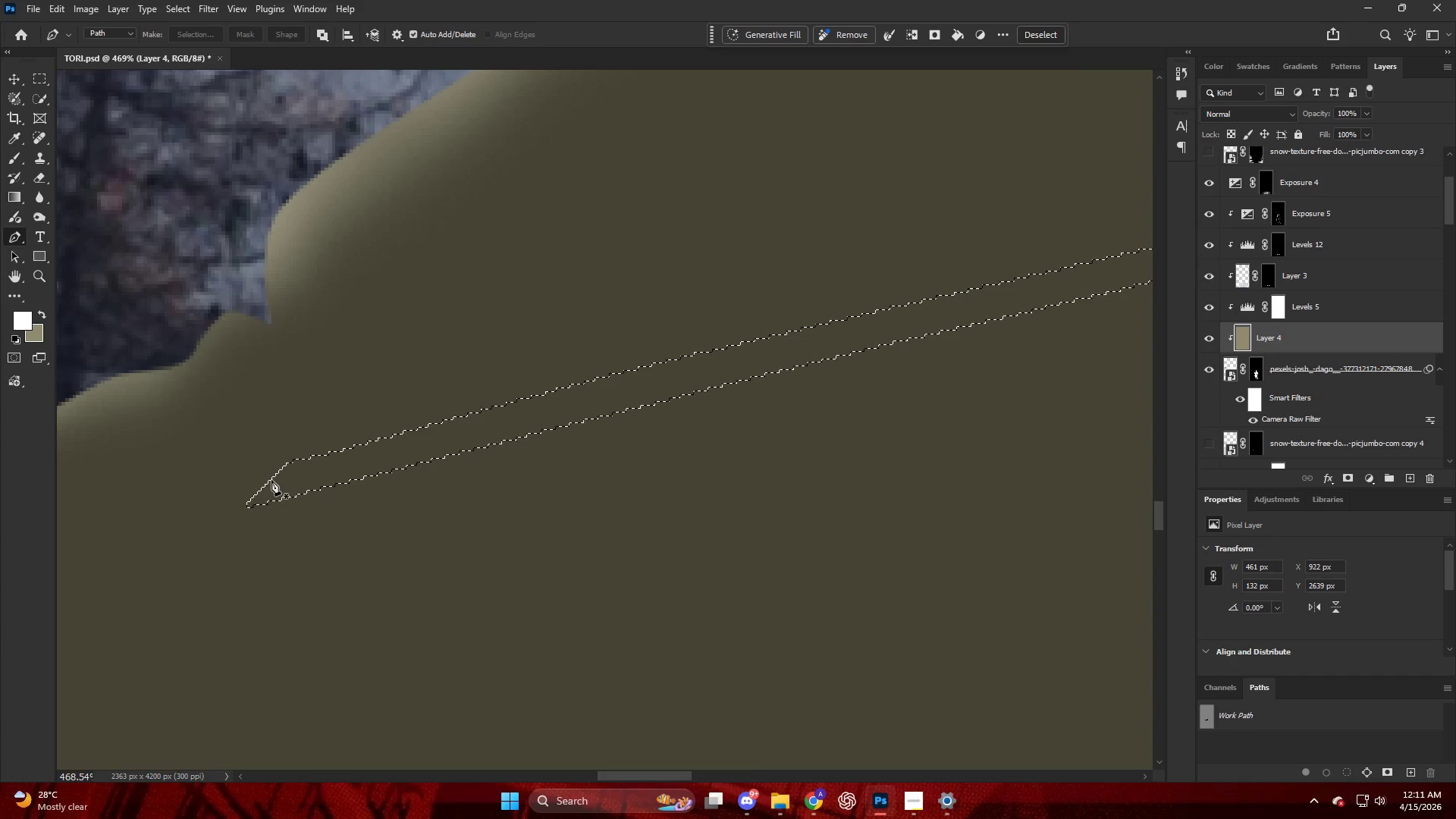 
key(Control+ControlLeft)
 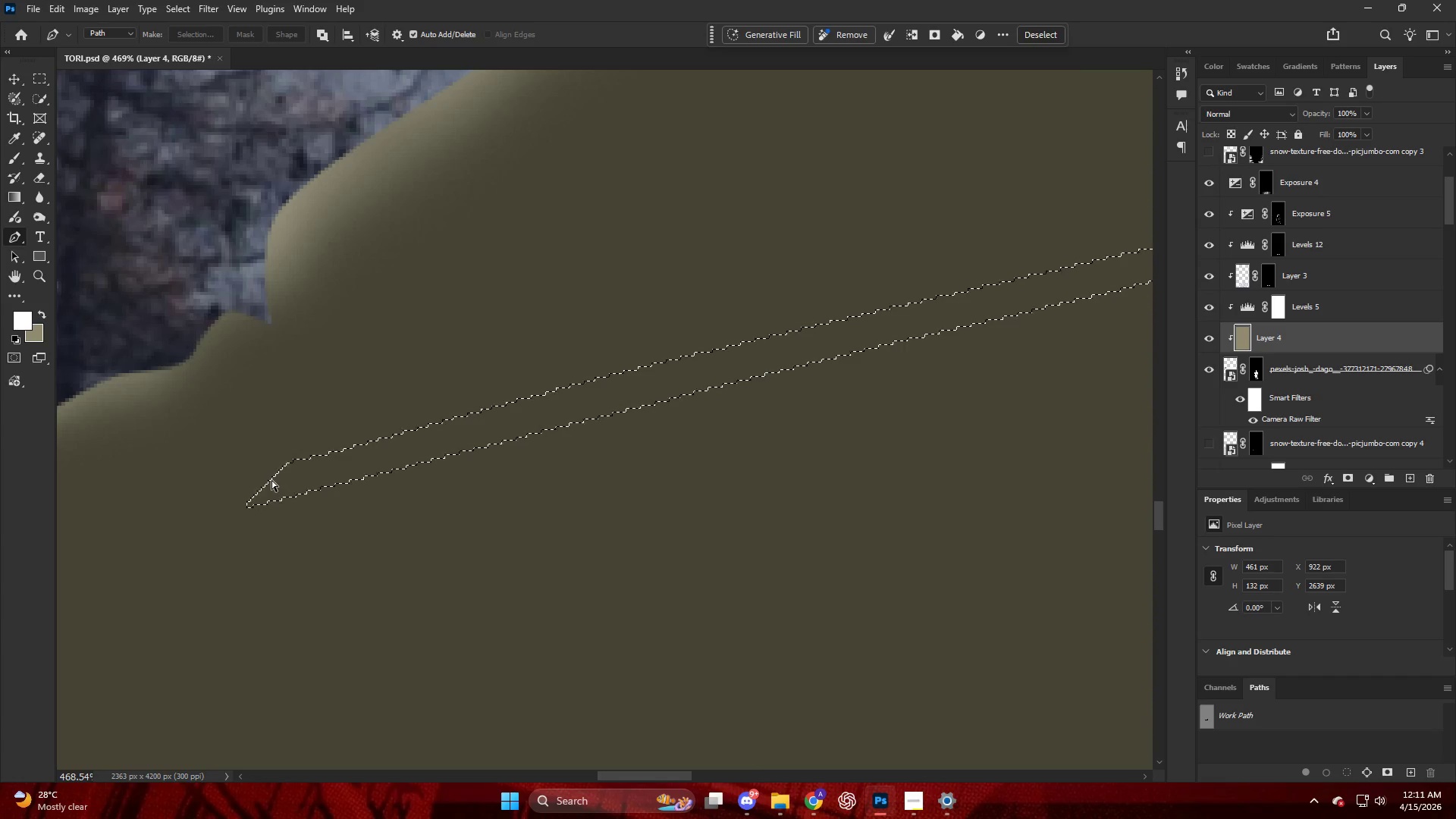 
key(Control+Z)
 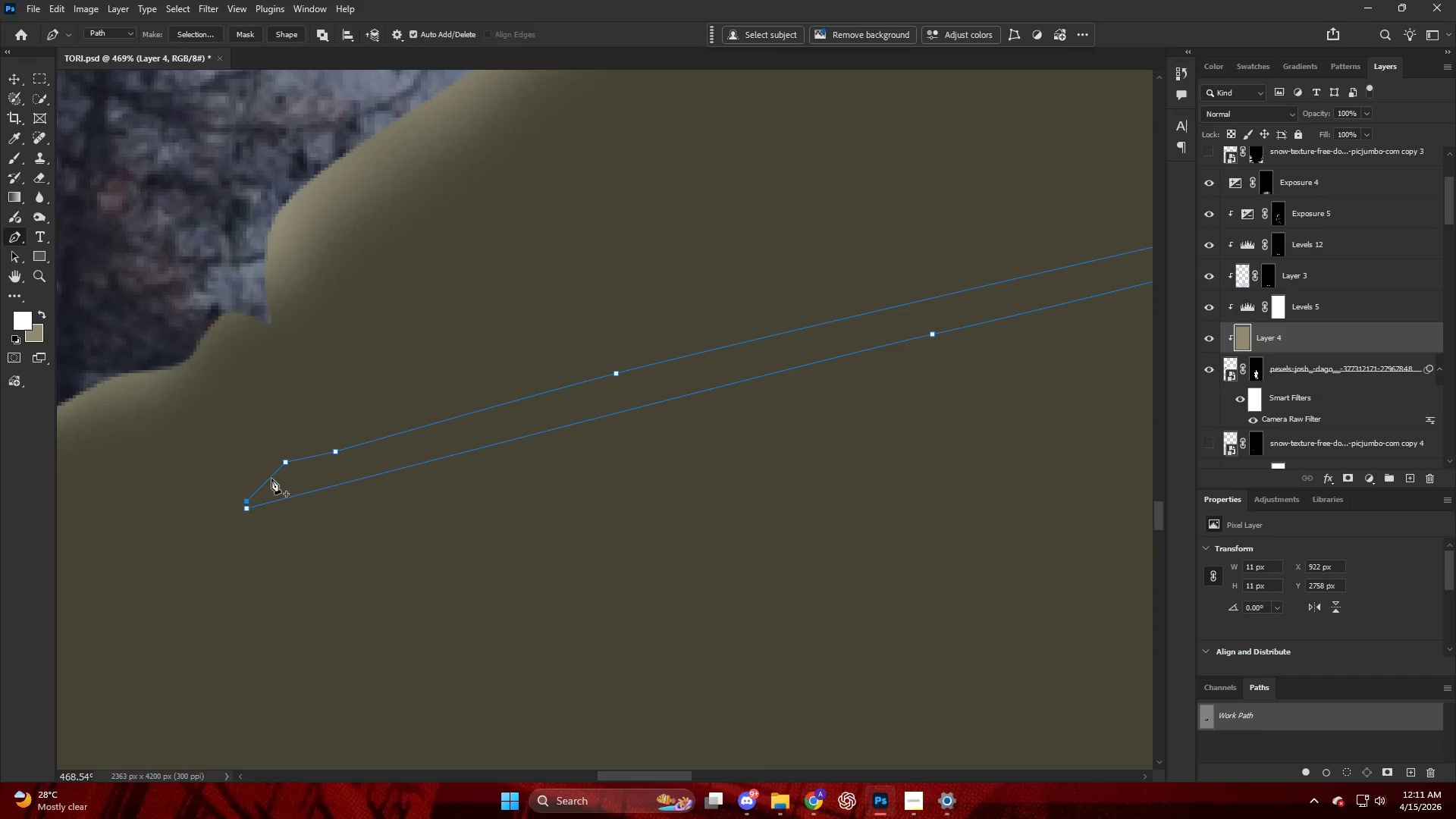 
key(Control+ControlLeft)
 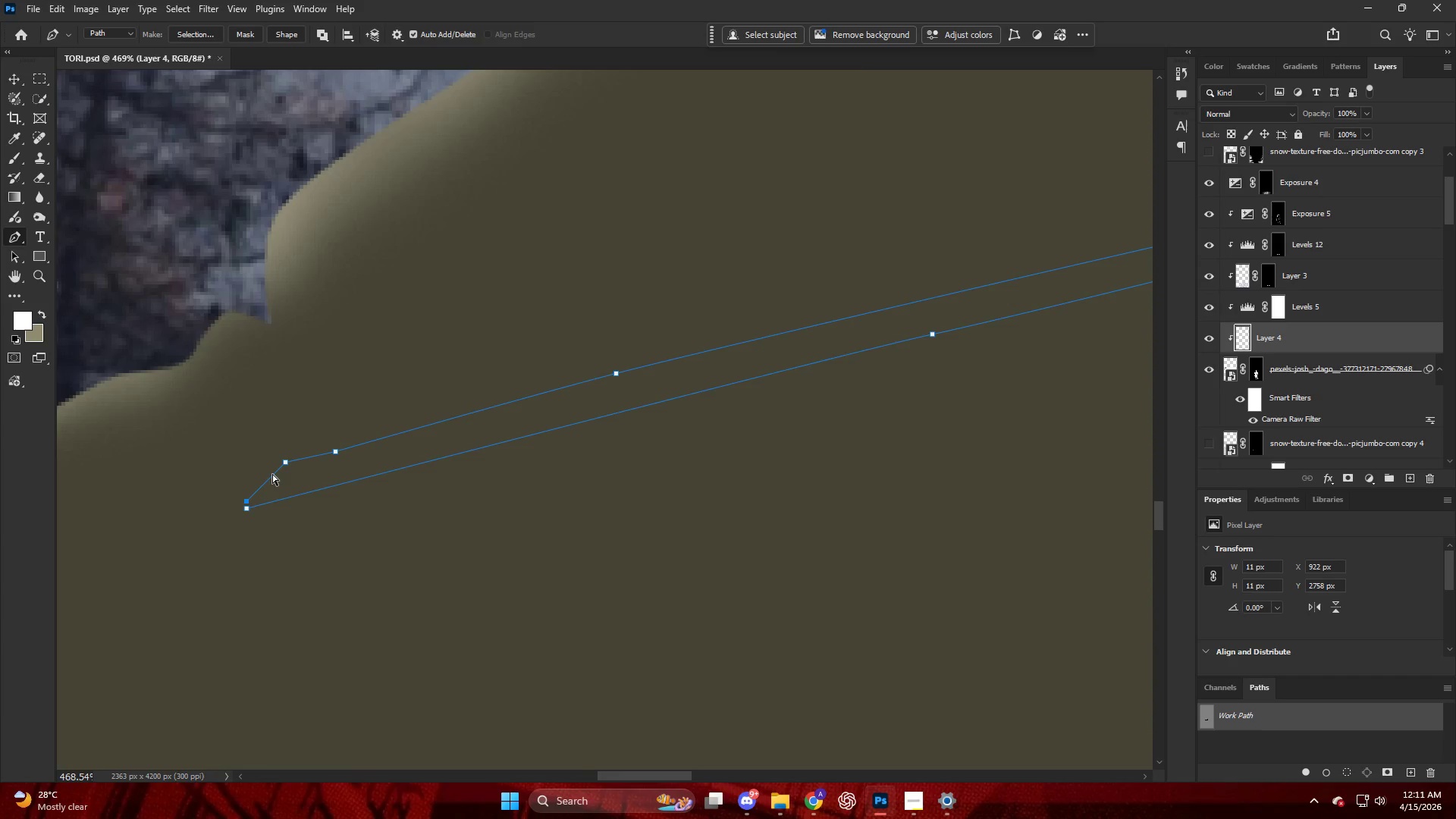 
key(Control+Z)
 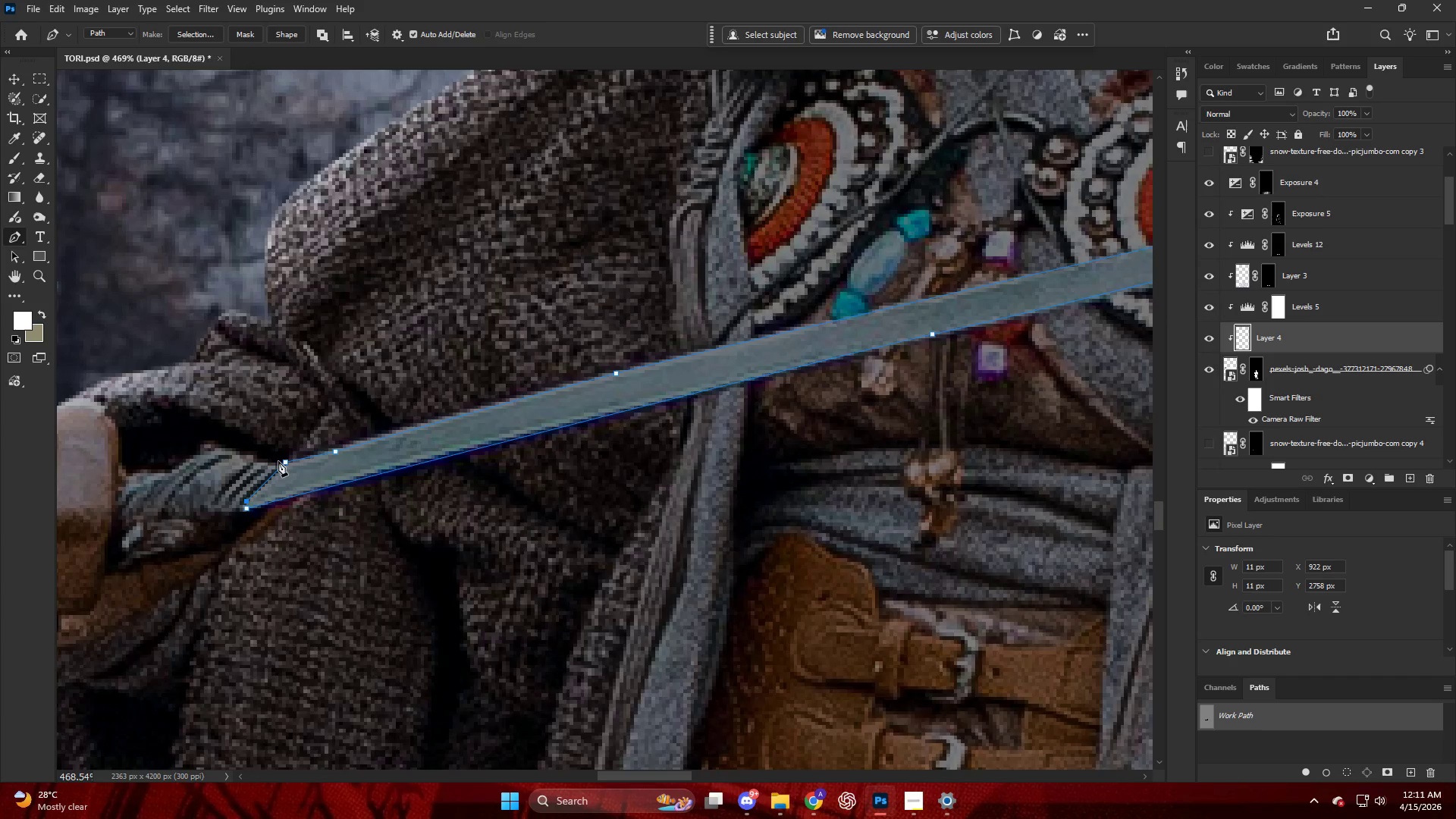 
key(Alt+AltLeft)
 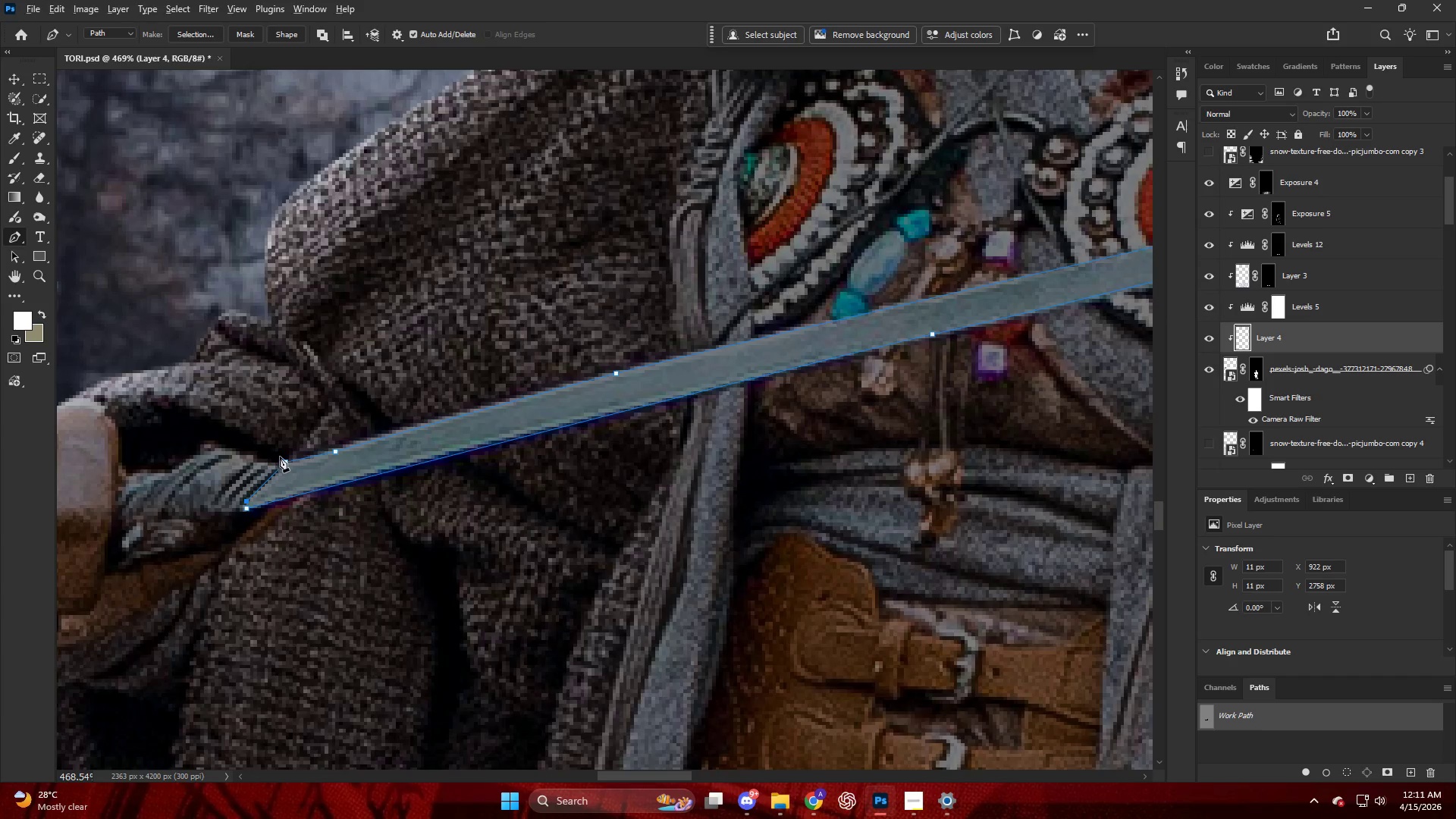 
key(Control+Shift+NumpadEnter)
 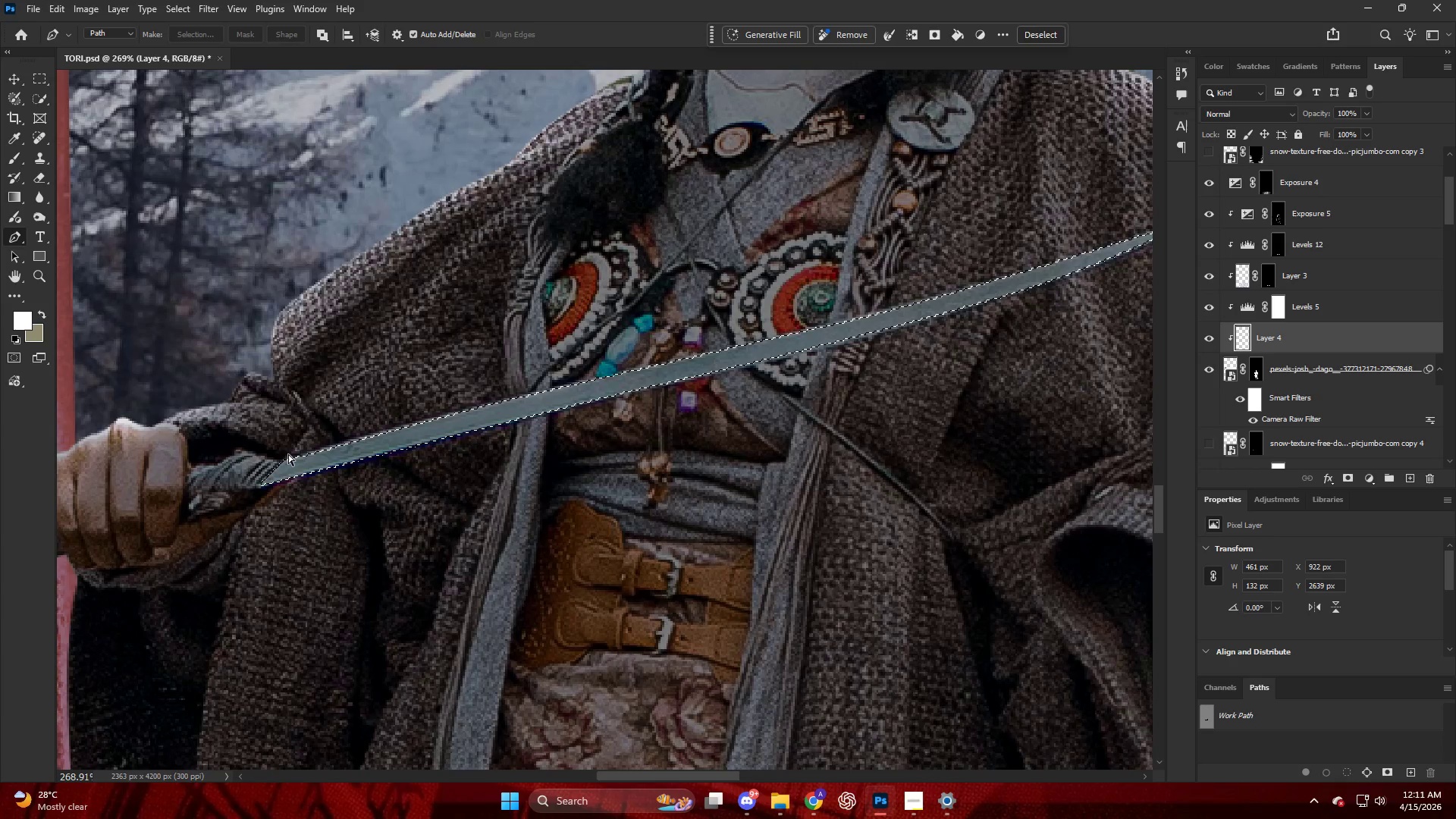 
scroll: coordinate [280, 457], scroll_direction: down, amount: 6.0
 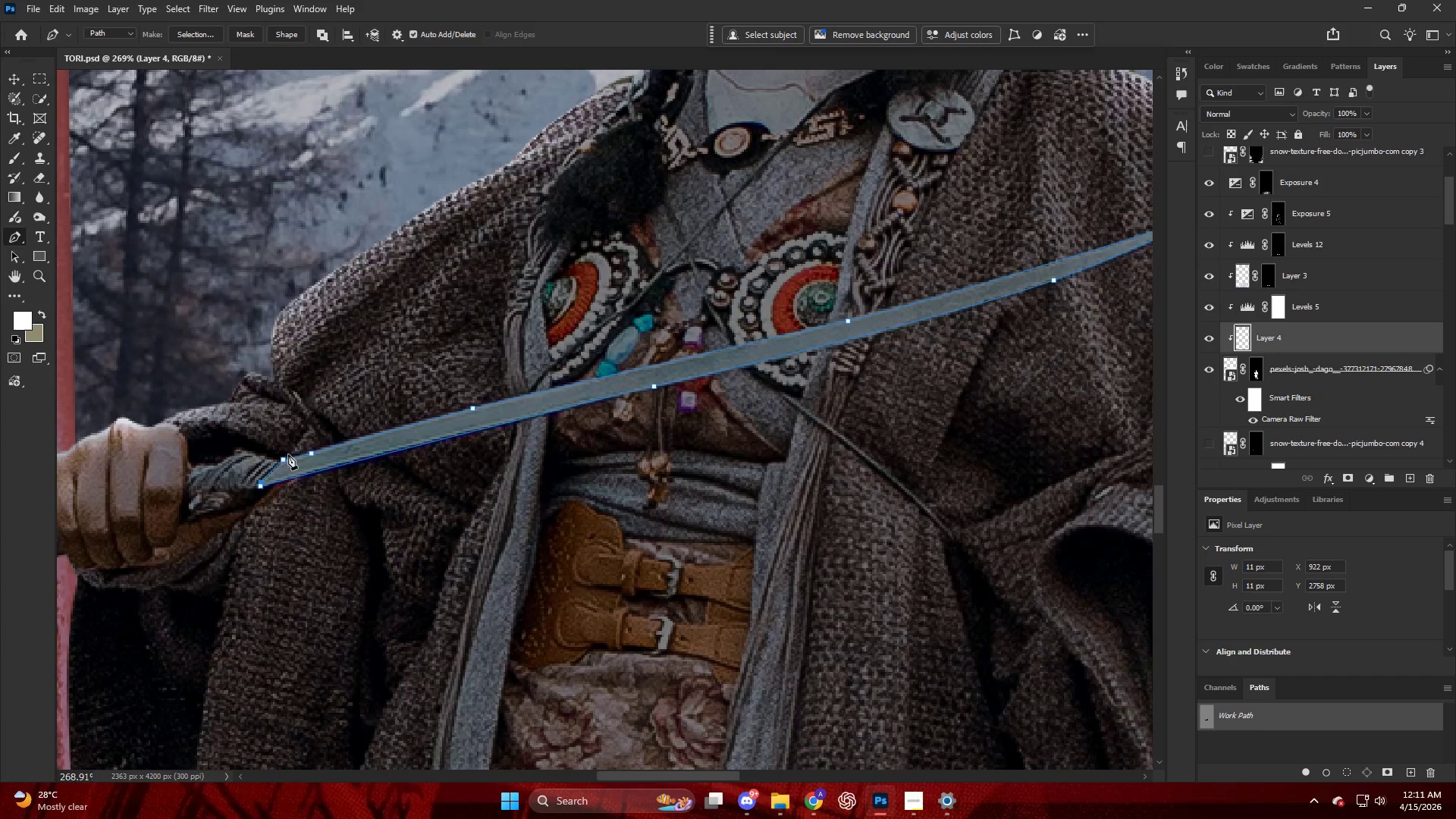 
hold_key(key=AltLeft, duration=0.41)
scroll: coordinate [310, 424], scroll_direction: down, amount: 12.0
 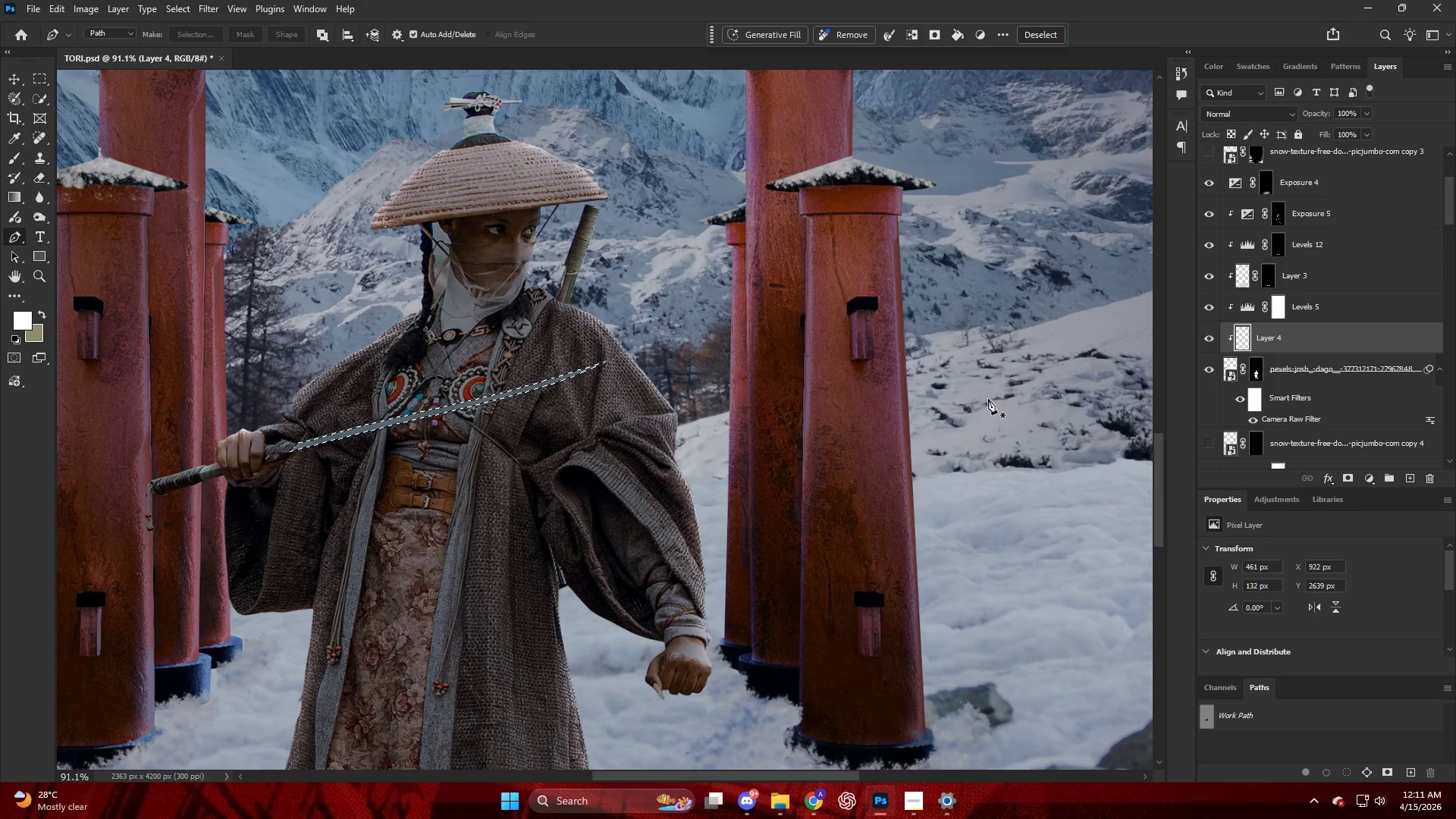 
key(Alt+AltLeft)
 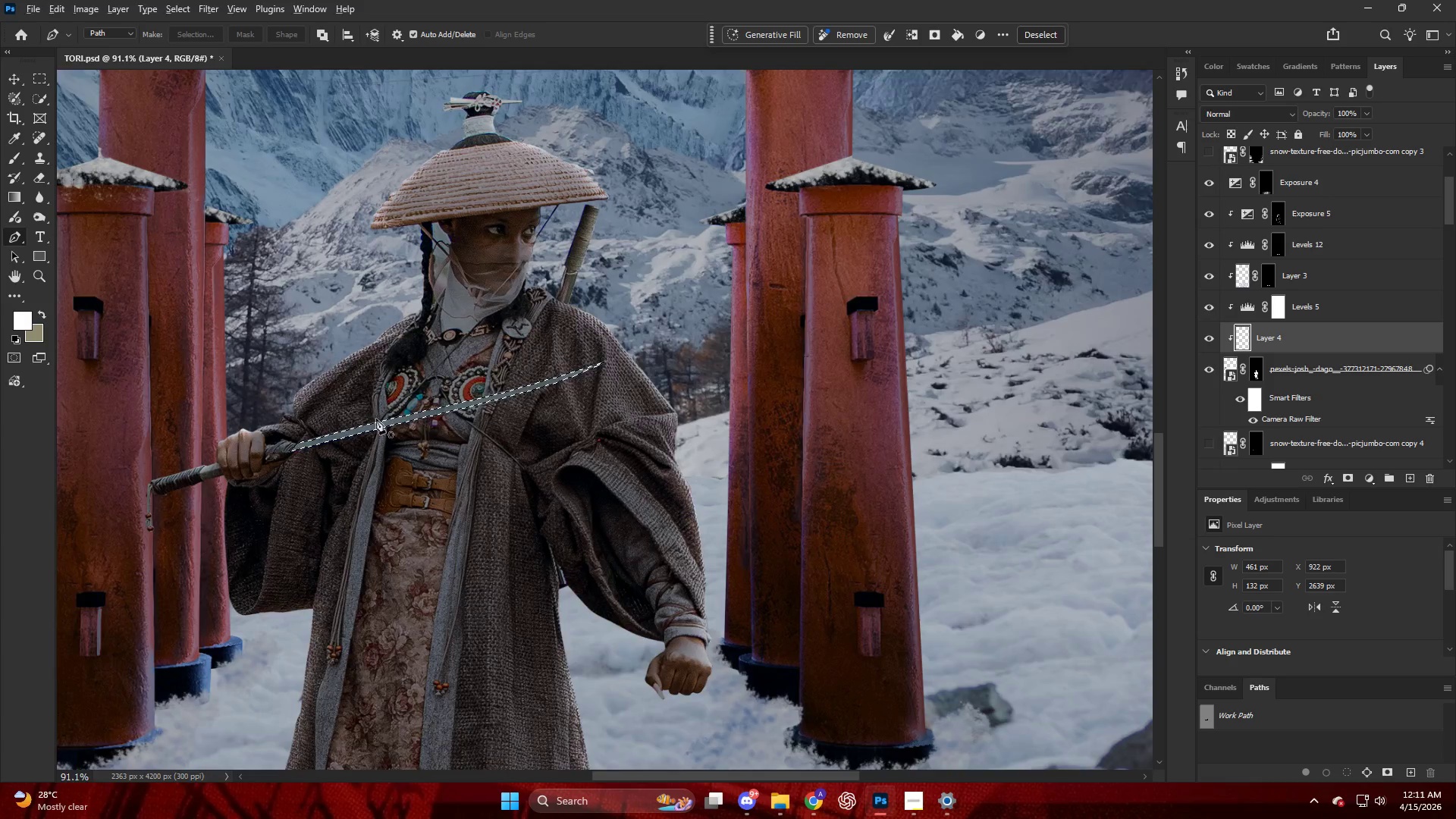 
scroll: coordinate [372, 419], scroll_direction: up, amount: 4.0
 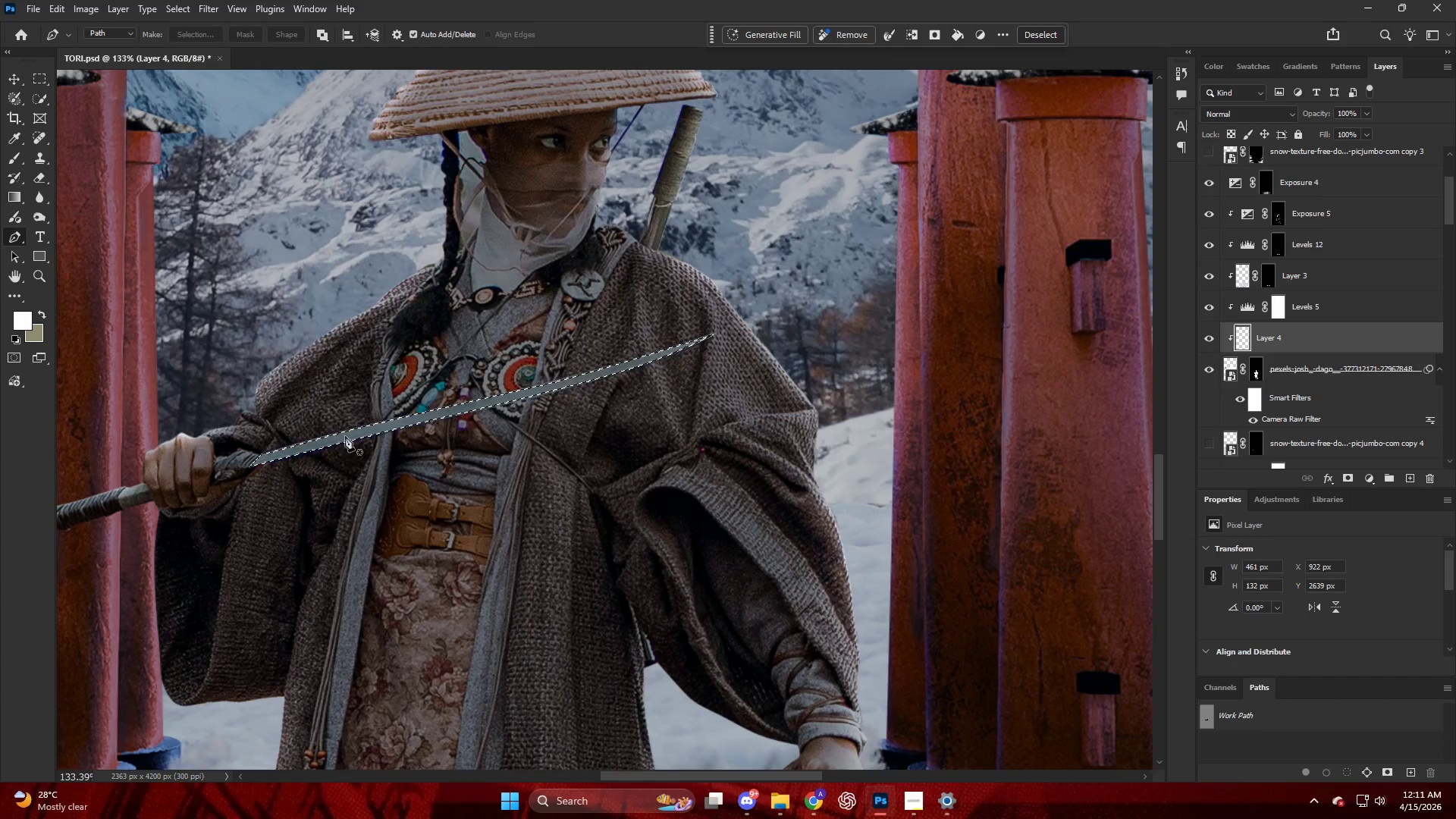 
key(B)
 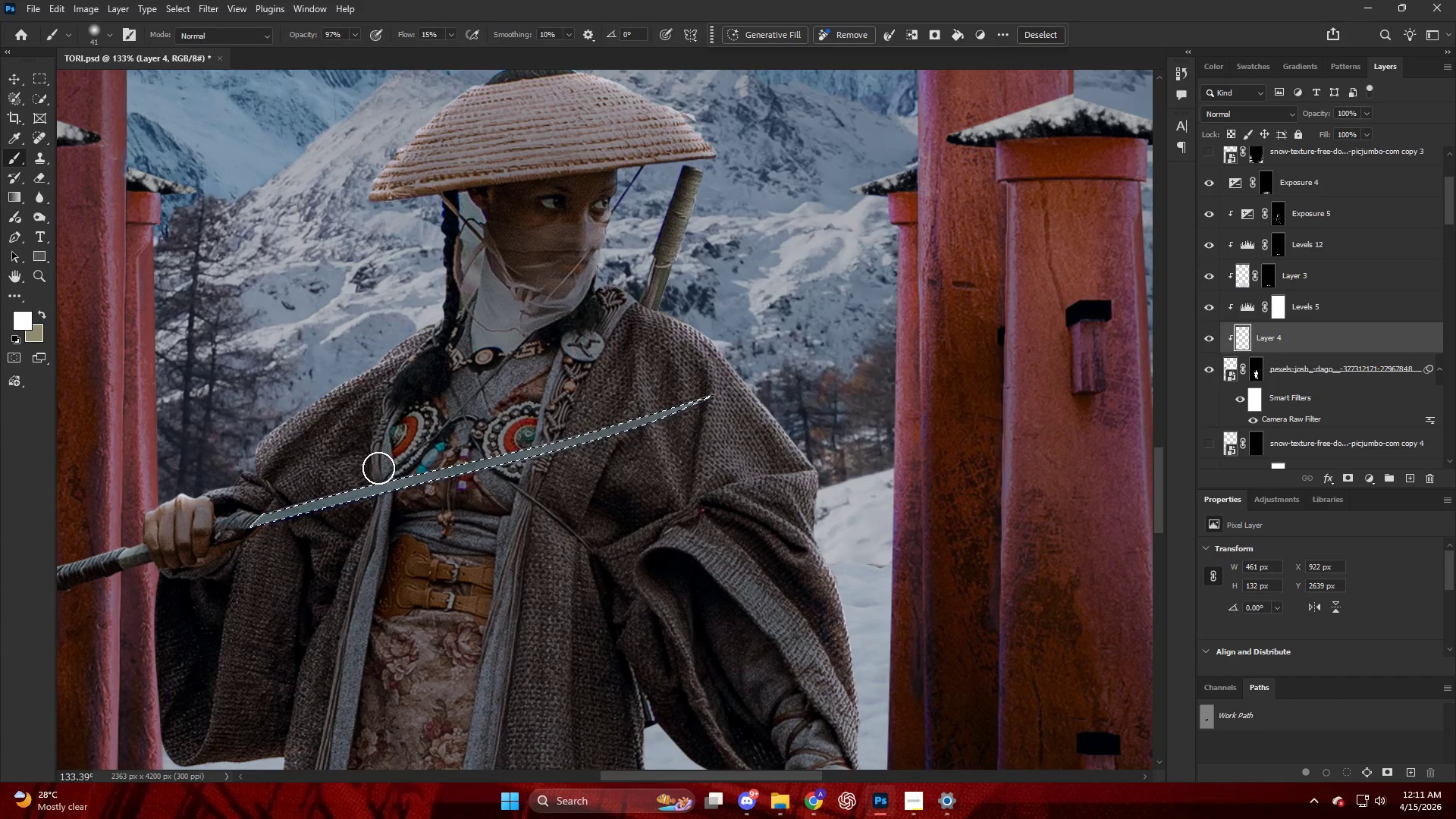 
scroll: coordinate [370, 428], scroll_direction: up, amount: 5.0
 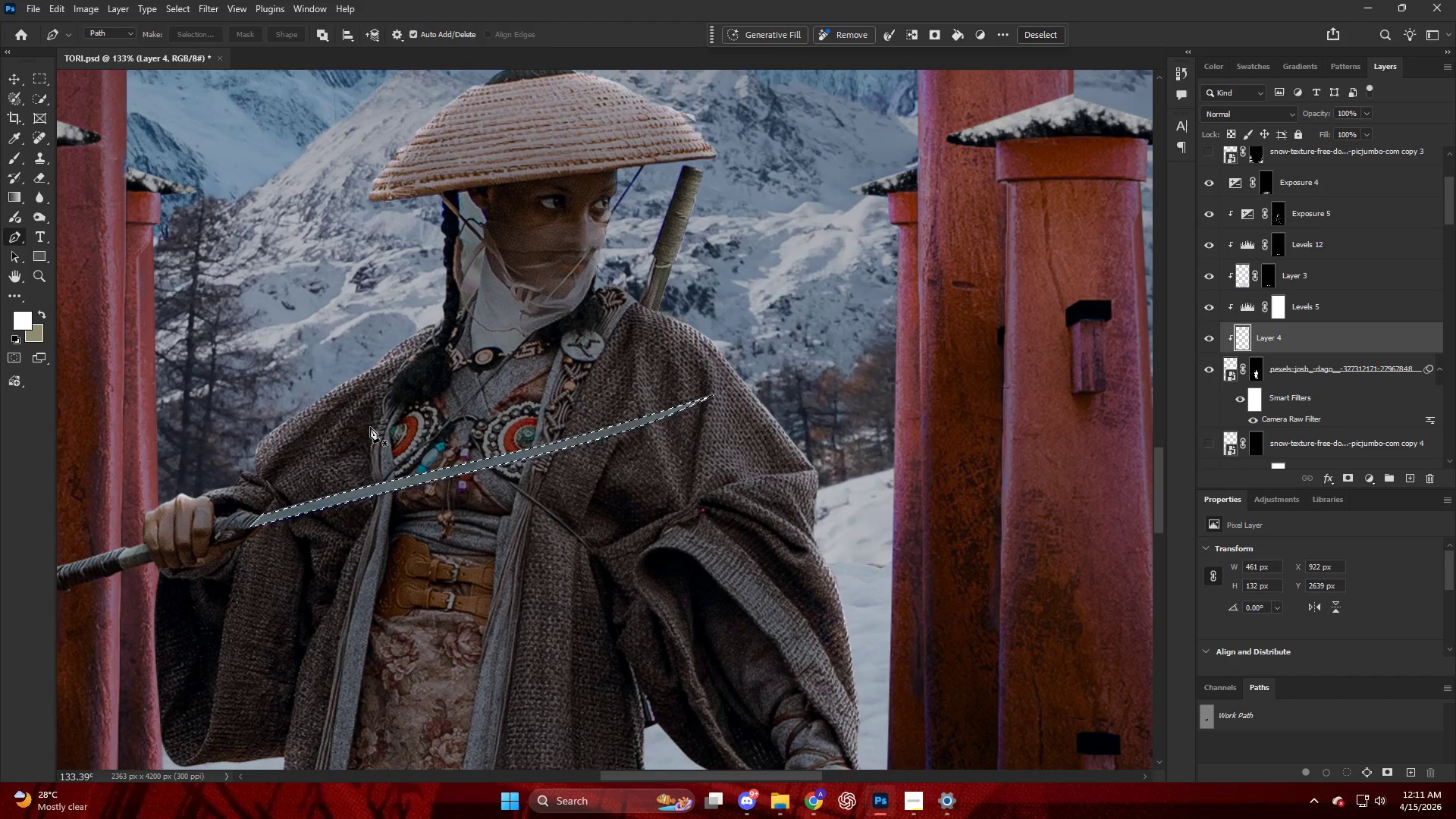 
key(Control+ControlLeft)
 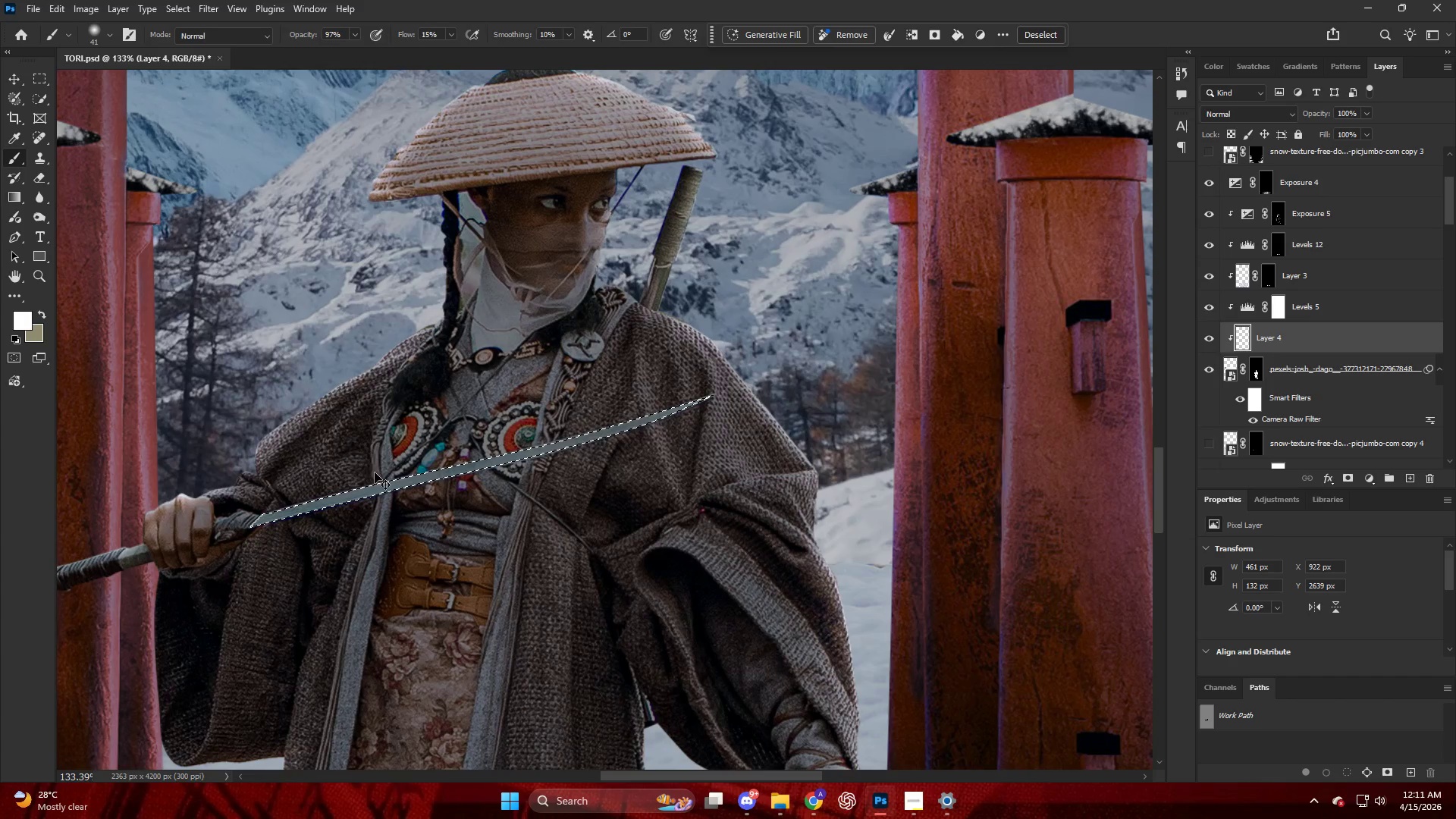 
hold_key(key=AltLeft, duration=0.31)
 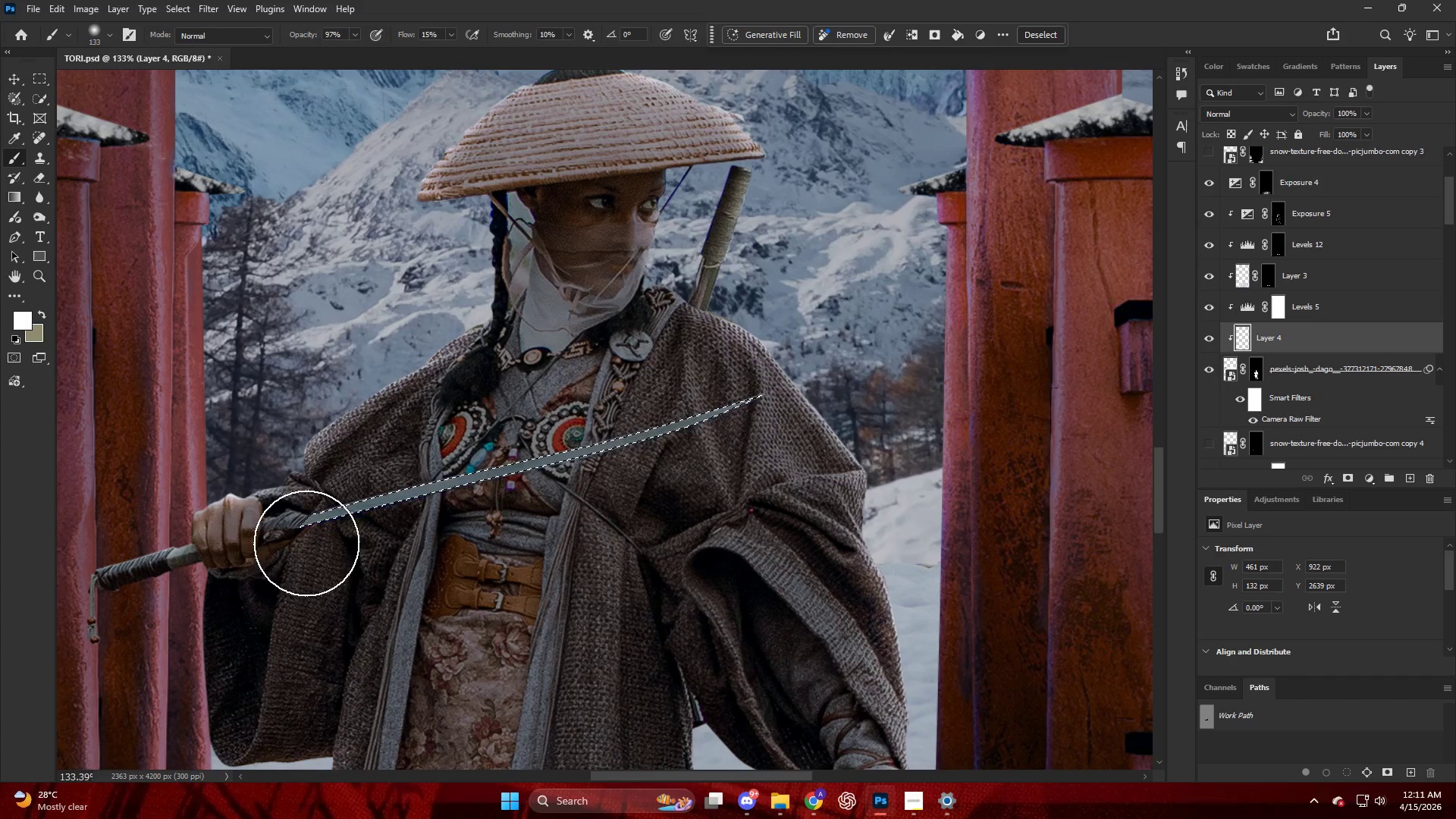 
scroll: coordinate [375, 472], scroll_direction: up, amount: 4.0
 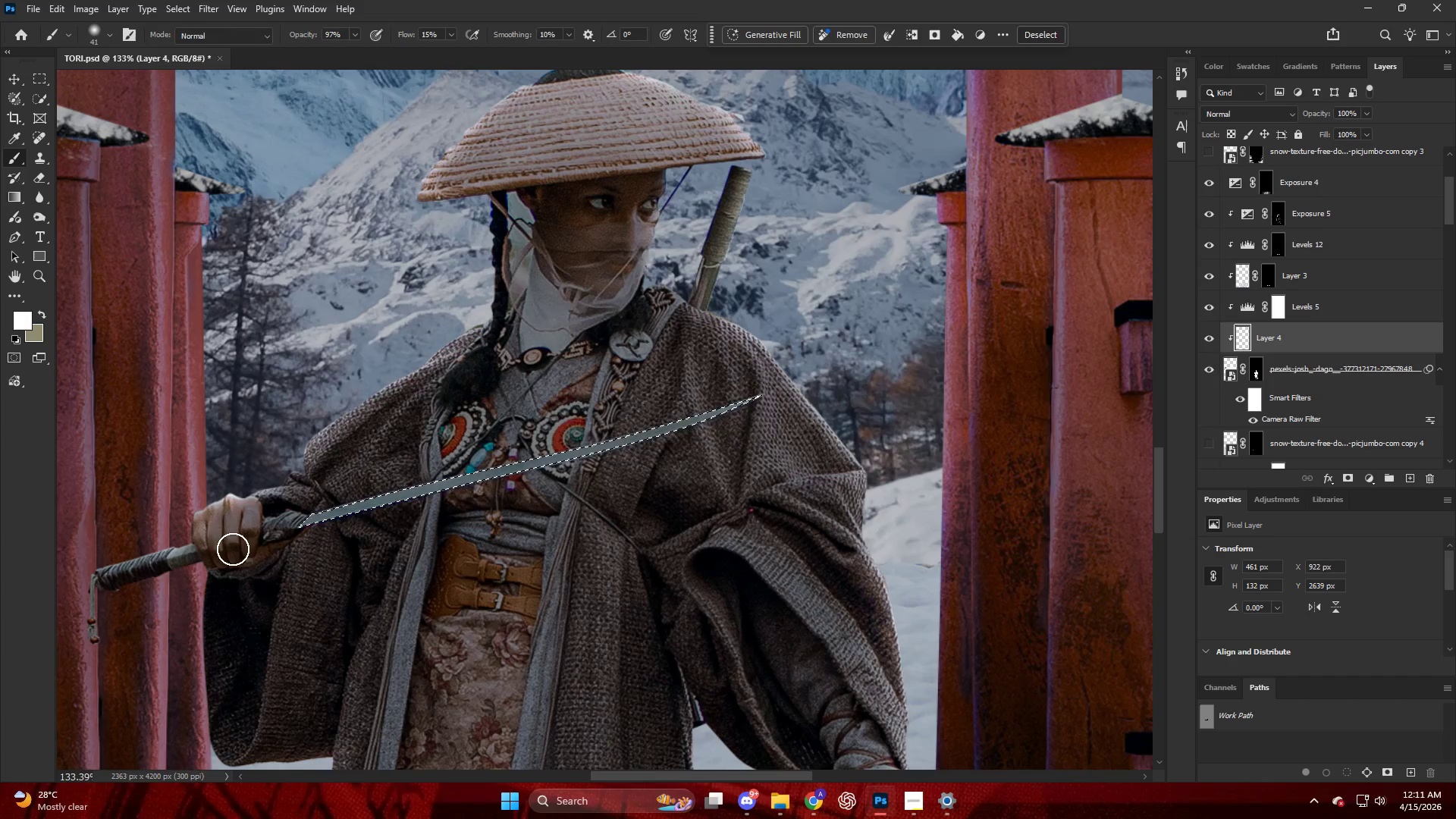 
left_click_drag(start_coordinate=[308, 542], to_coordinate=[830, 394])
 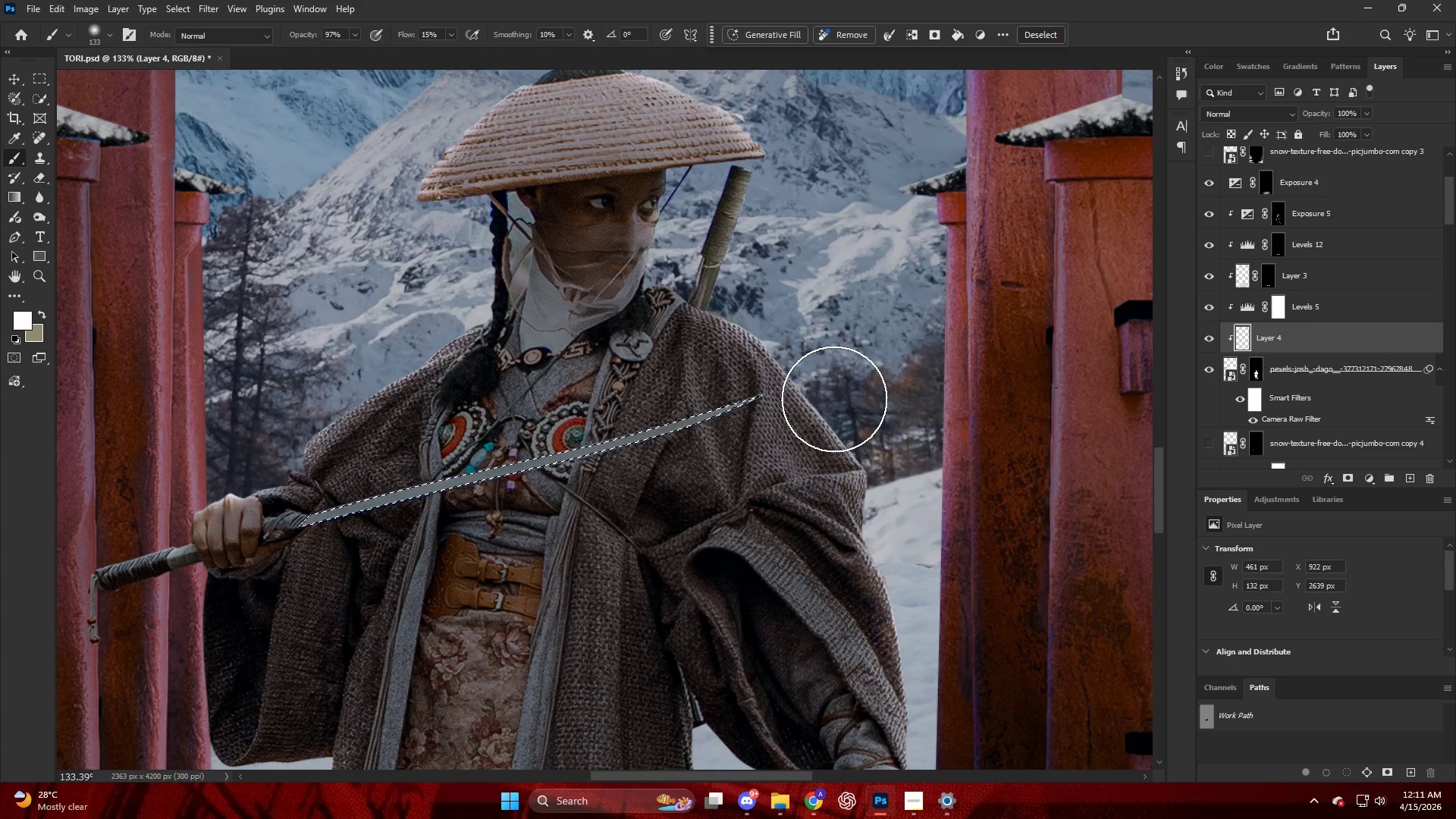 
key(X)
 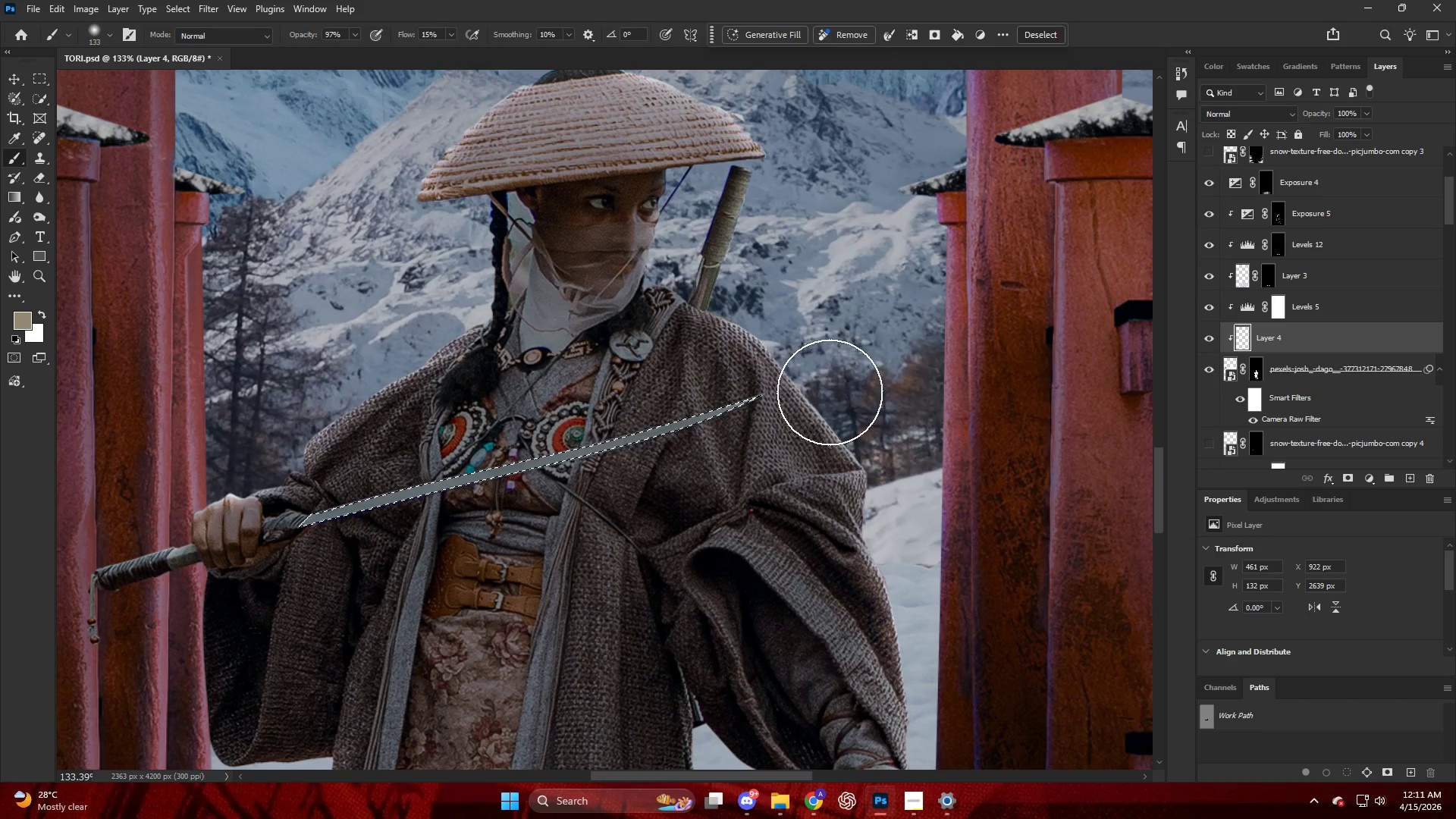 
left_click_drag(start_coordinate=[786, 413], to_coordinate=[786, 397])
 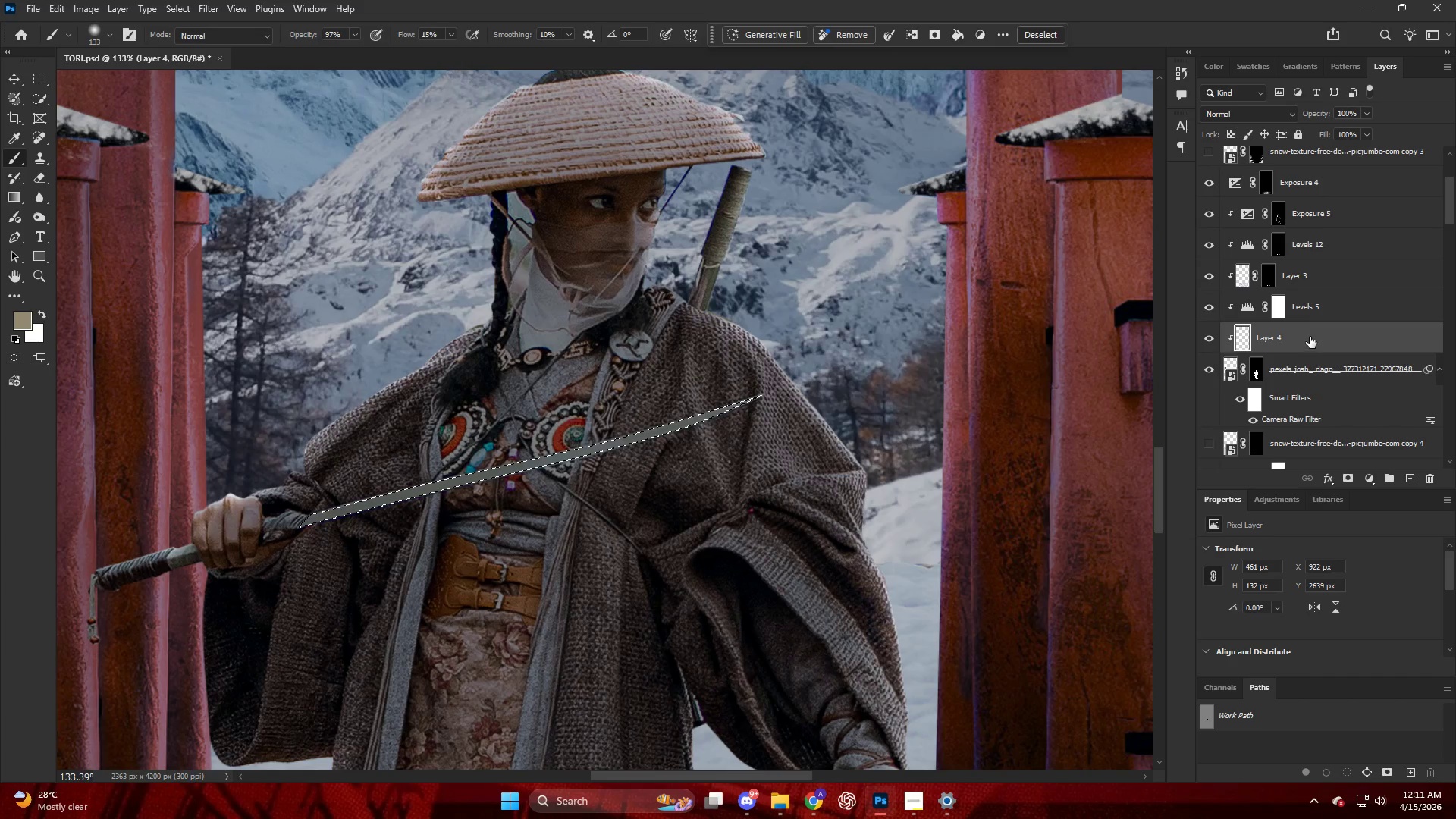 
left_click_drag(start_coordinate=[1310, 333], to_coordinate=[1286, 174])
 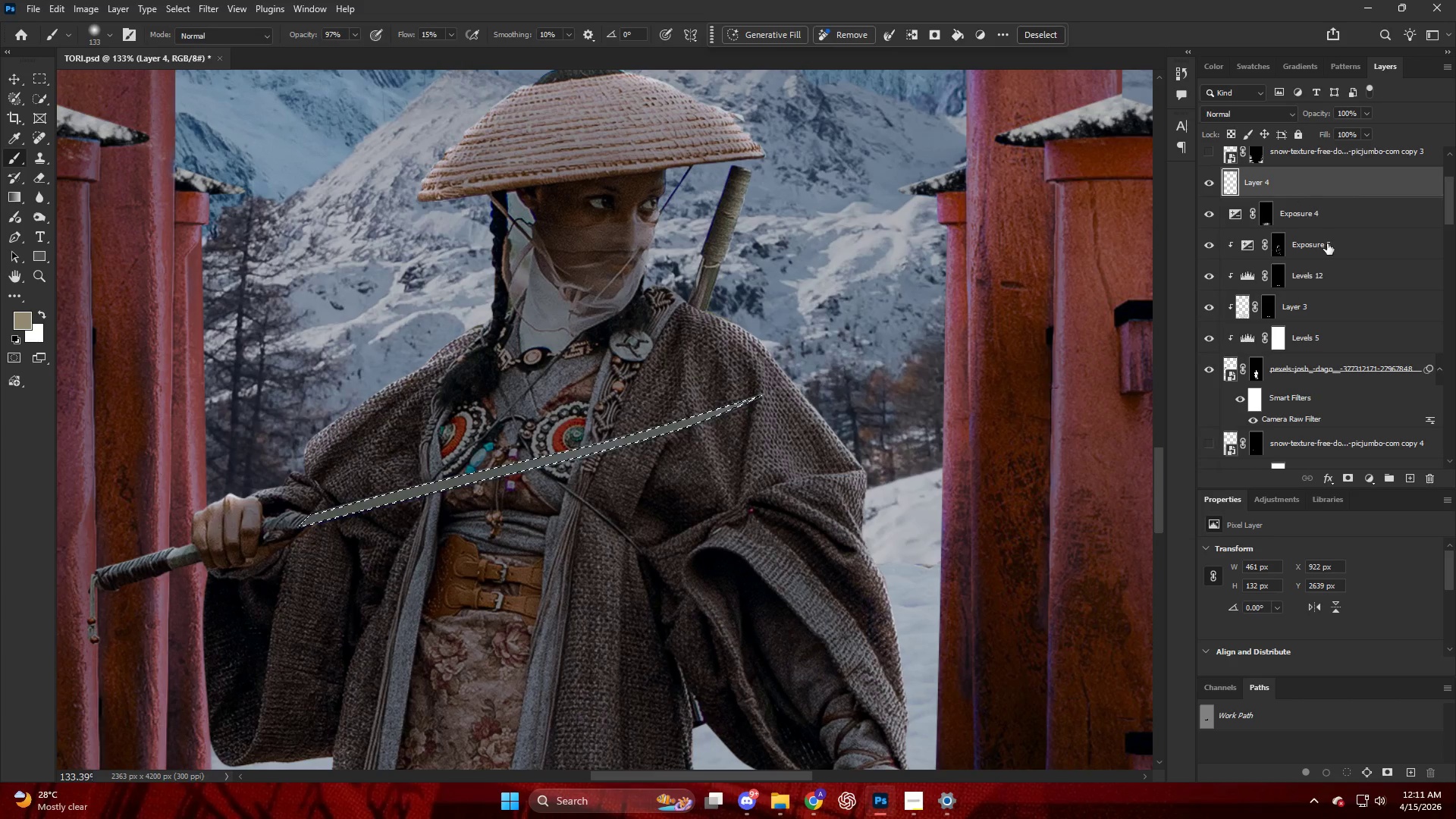 
scroll: coordinate [1329, 252], scroll_direction: up, amount: 3.0
 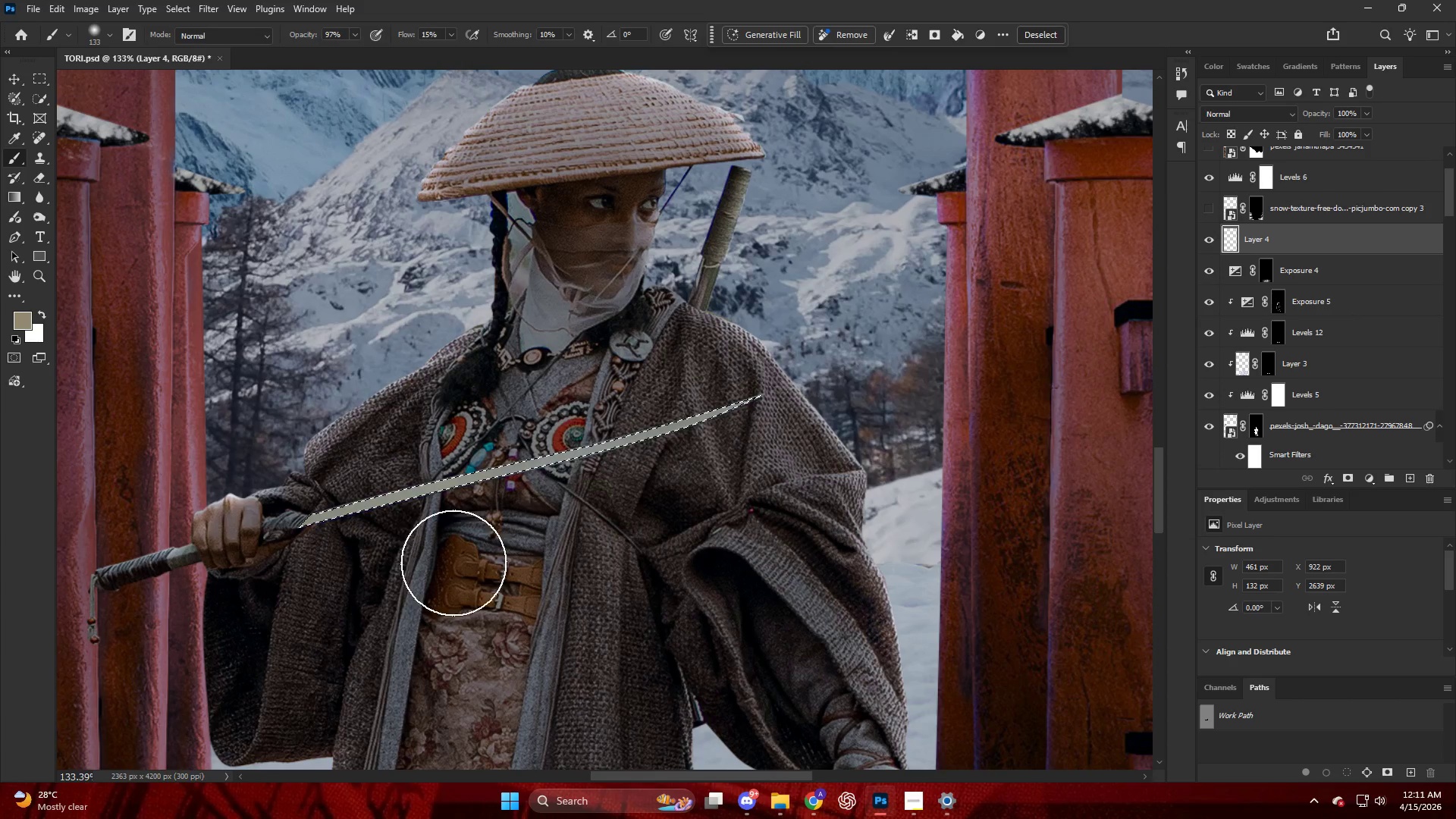 
left_click_drag(start_coordinate=[278, 547], to_coordinate=[0, 438])
 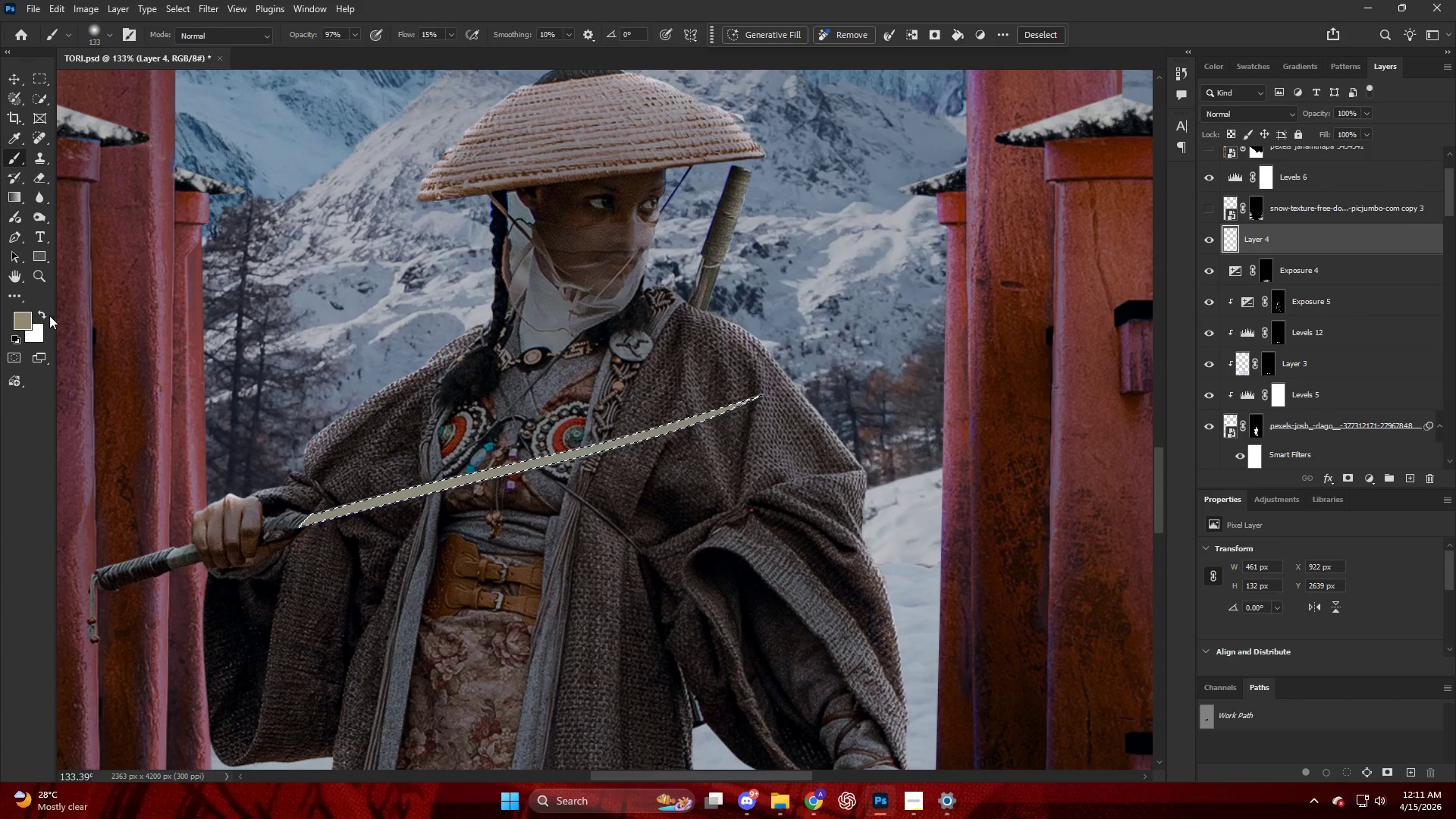 
left_click([5, 337])
 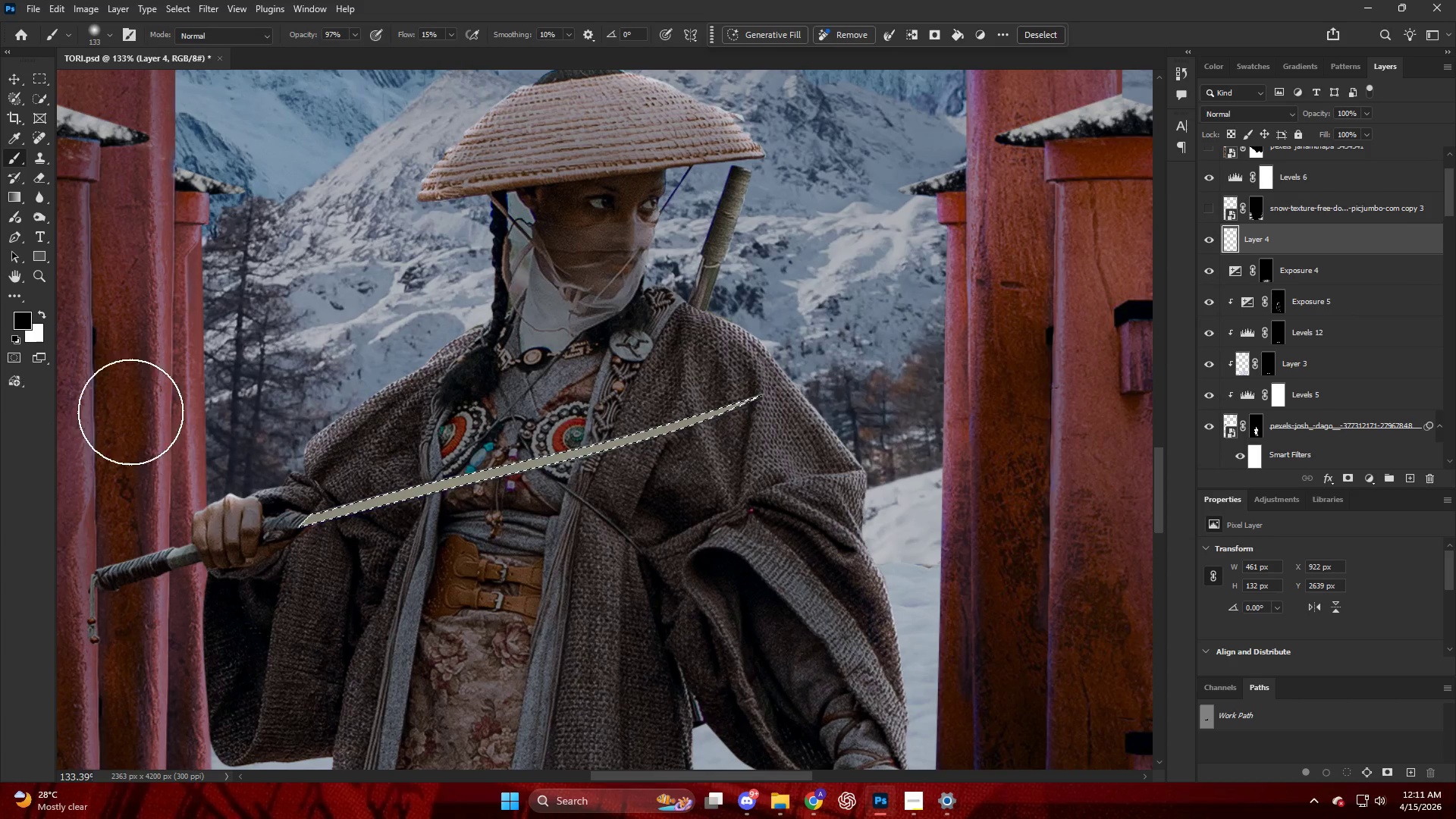 
key(X)
 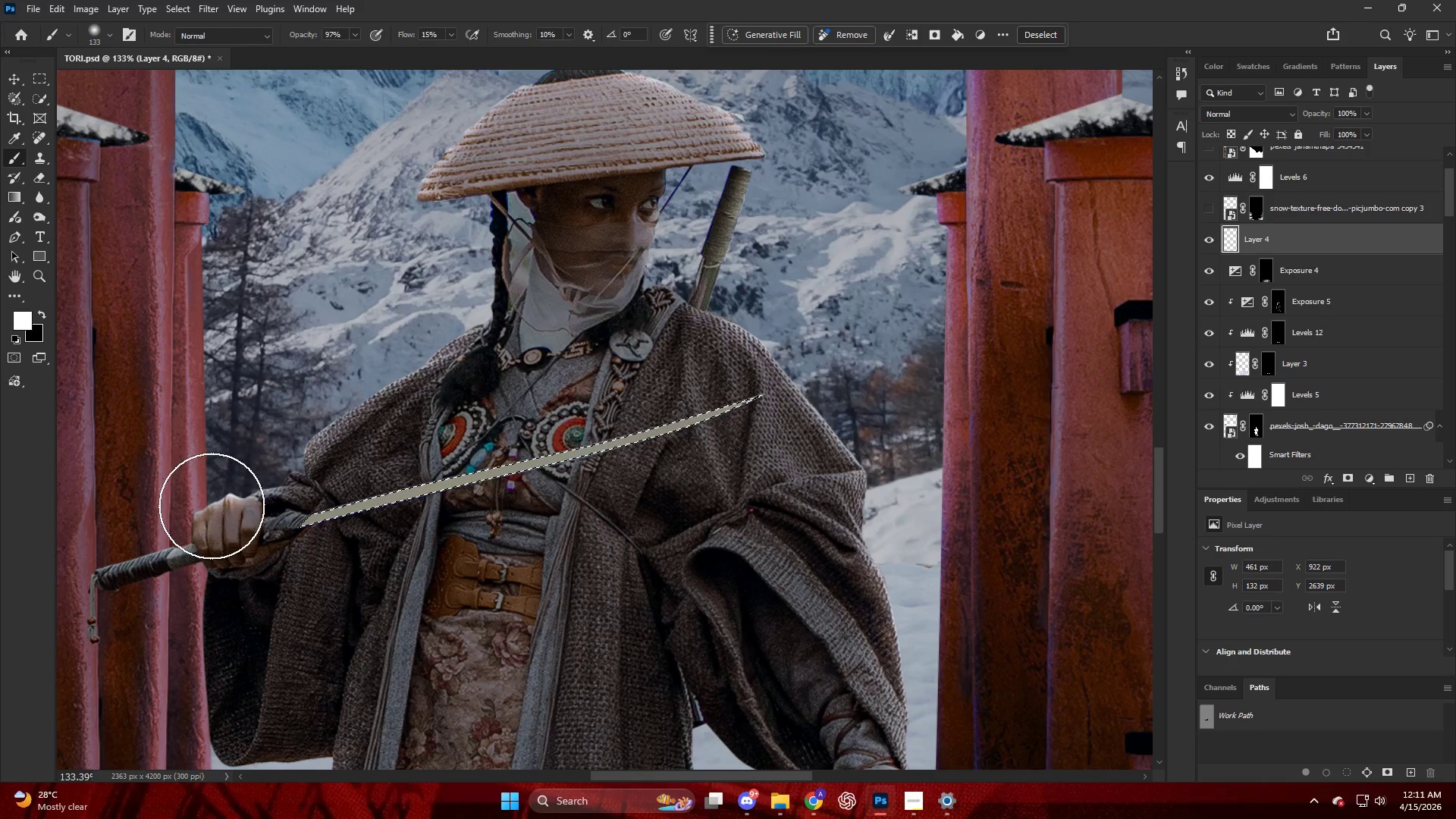 
left_click_drag(start_coordinate=[238, 530], to_coordinate=[526, 438])
 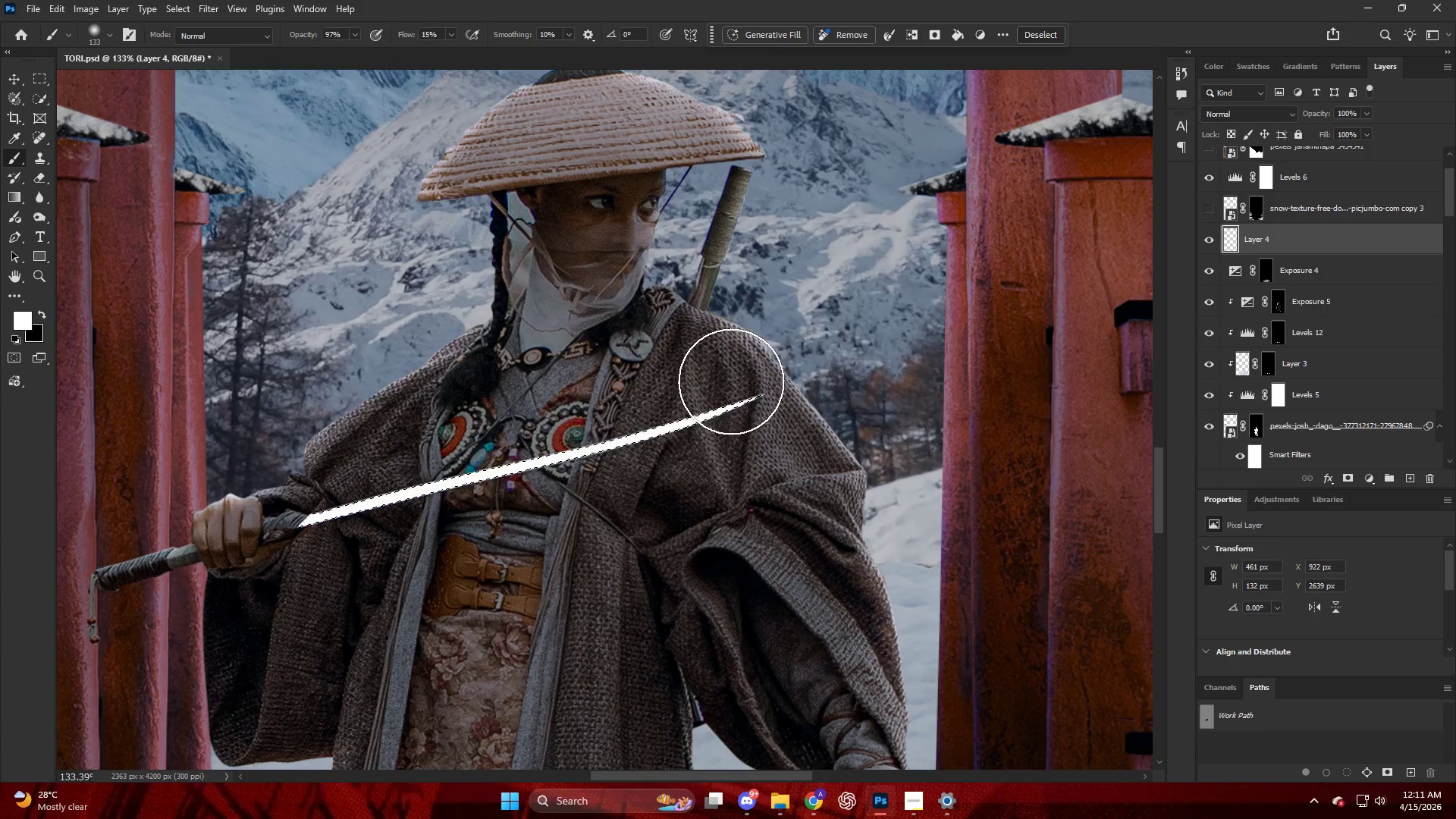 
key(Control+D)
 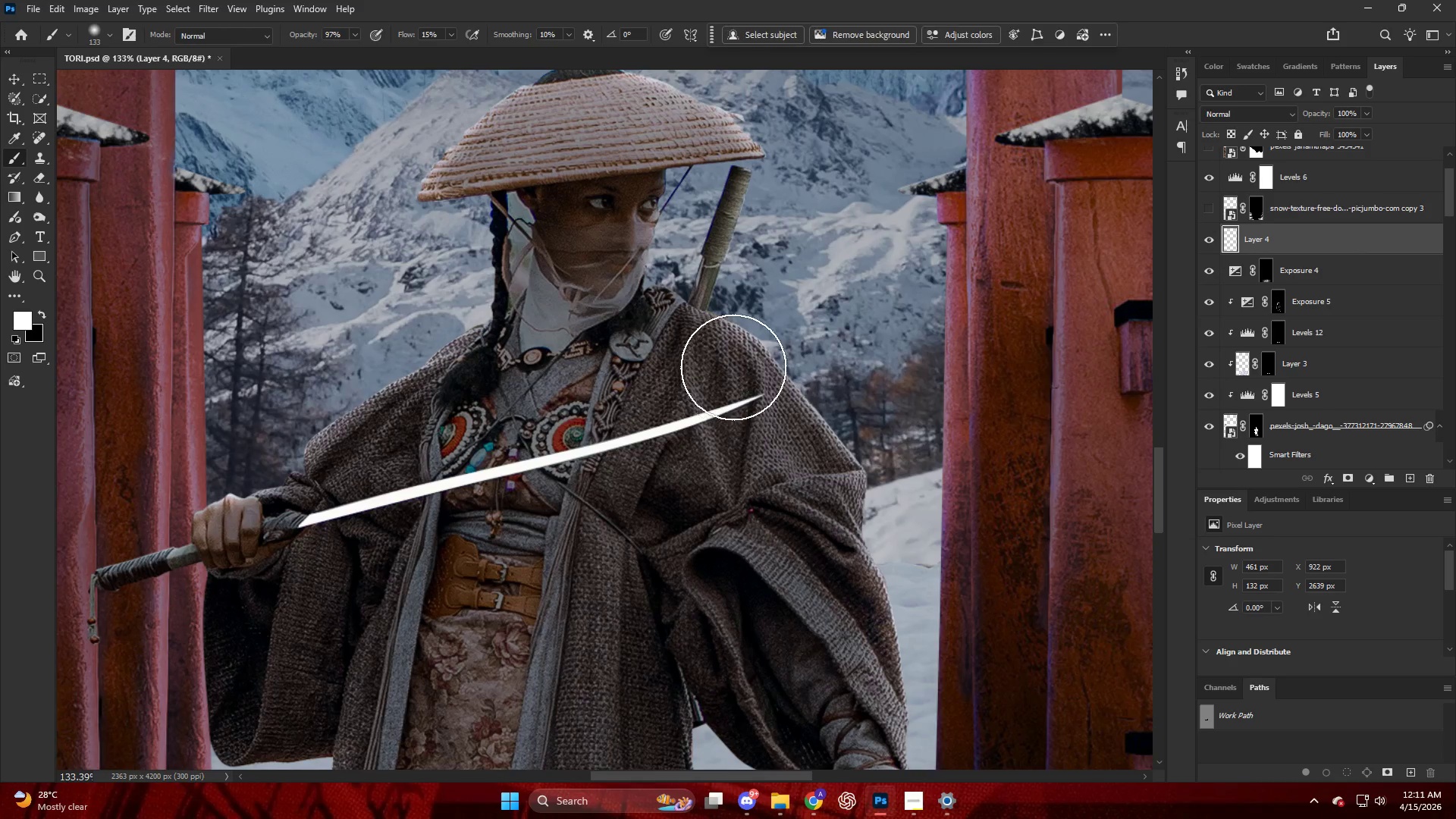 
hold_key(key=AltLeft, duration=0.48)
 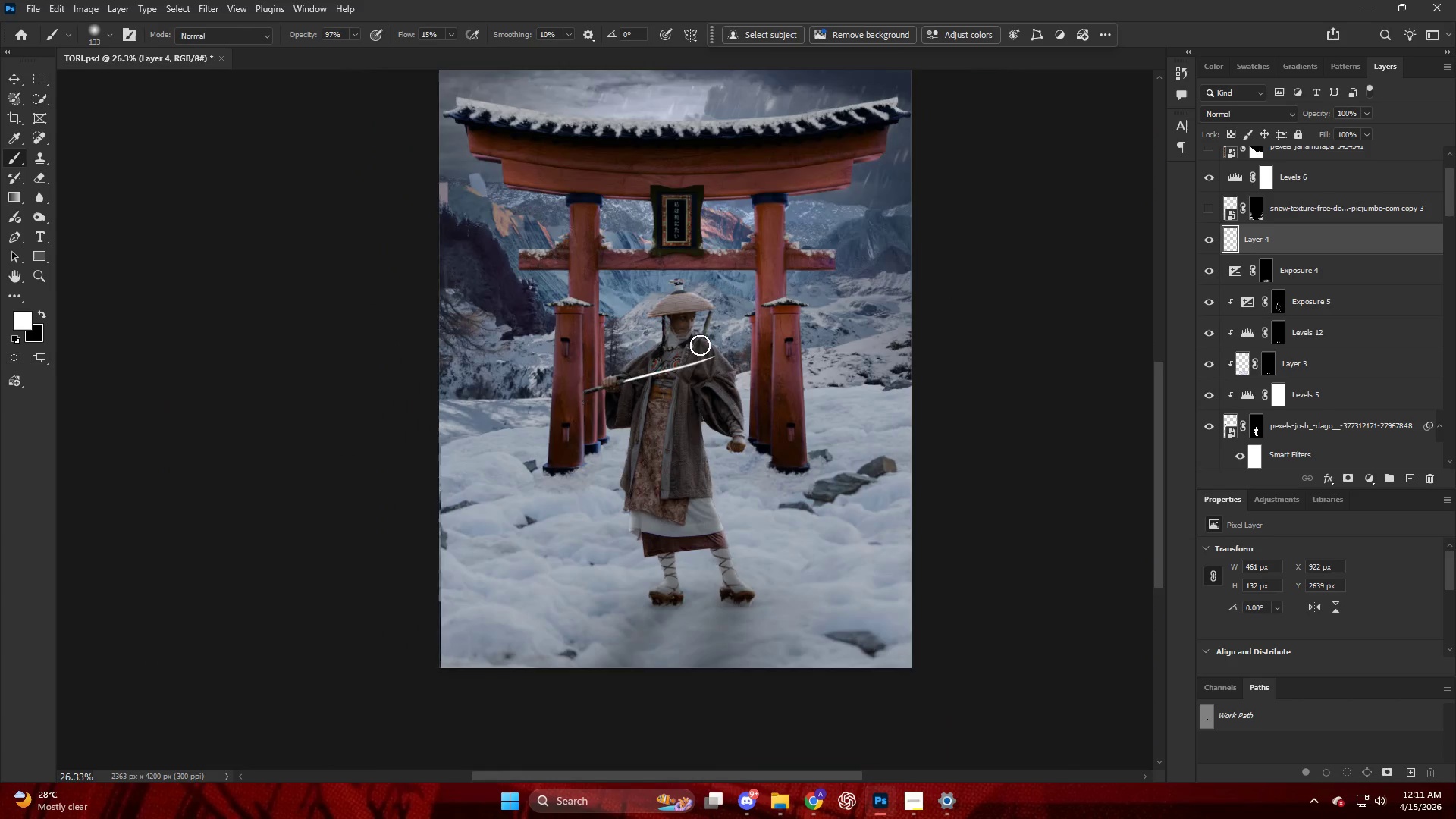 
key(Alt+AltLeft)
 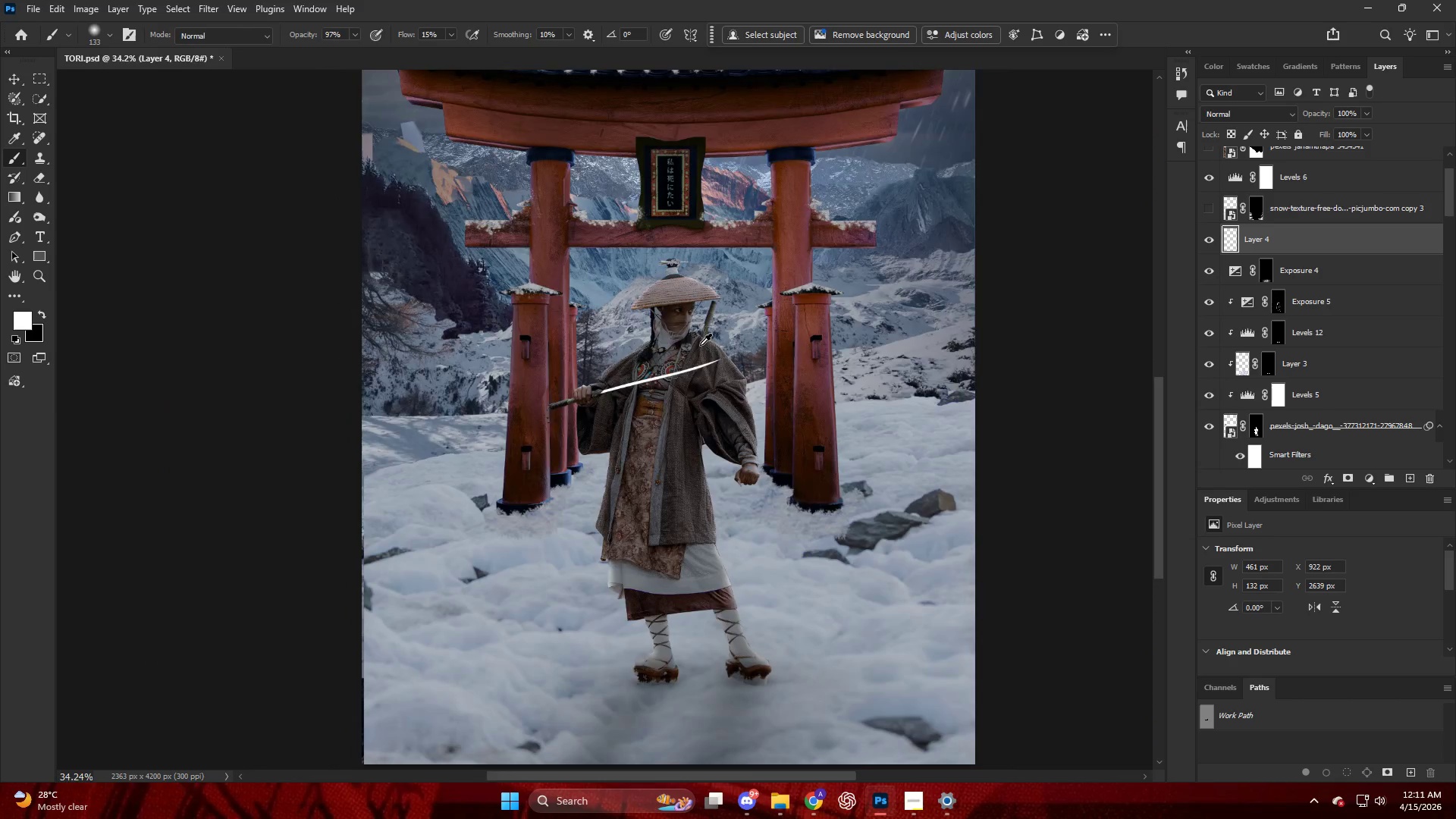 
scroll: coordinate [700, 342], scroll_direction: down, amount: 13.0
 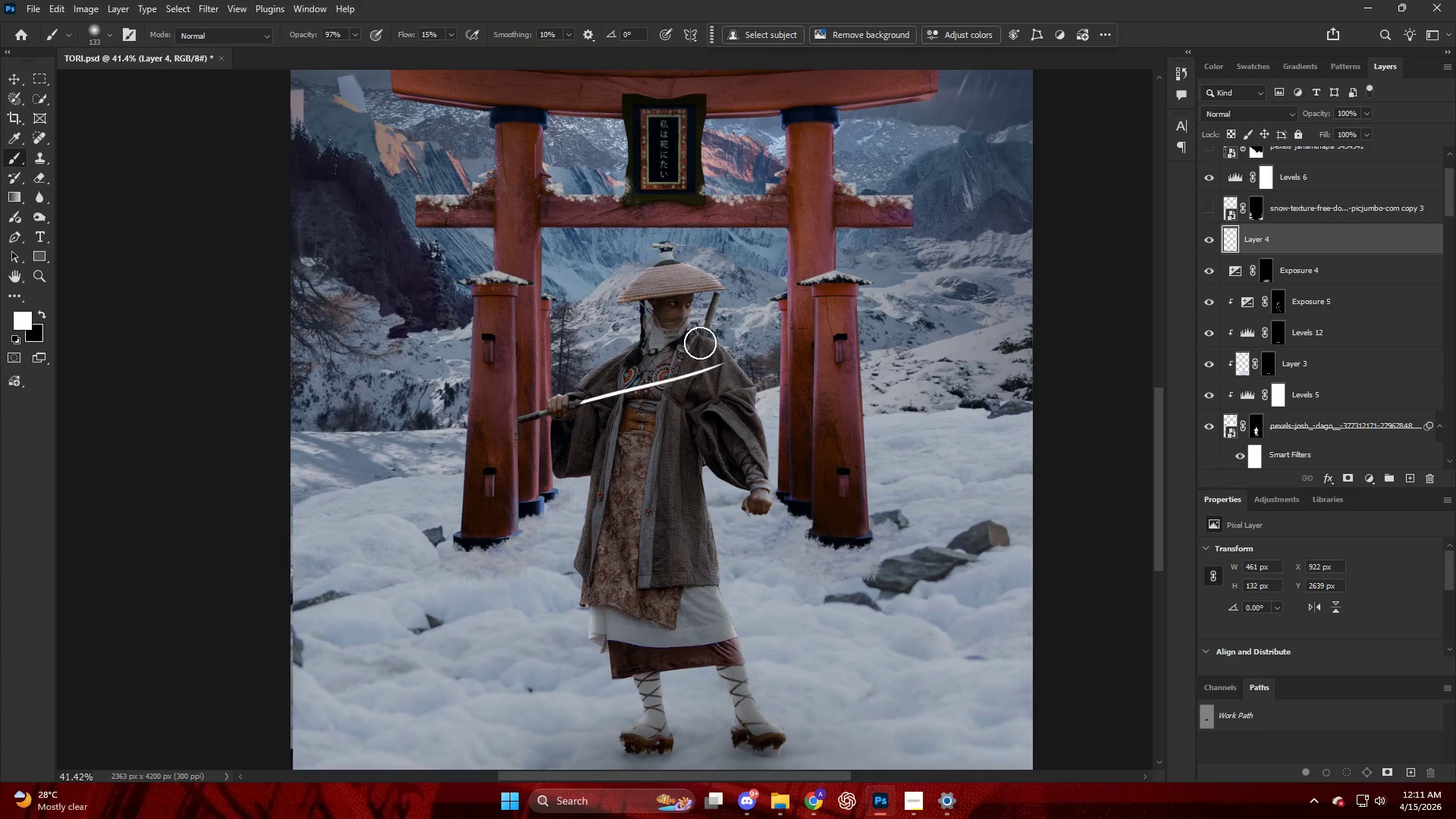 
hold_key(key=AltLeft, duration=0.94)
scroll: coordinate [642, 362], scroll_direction: up, amount: 18.0
 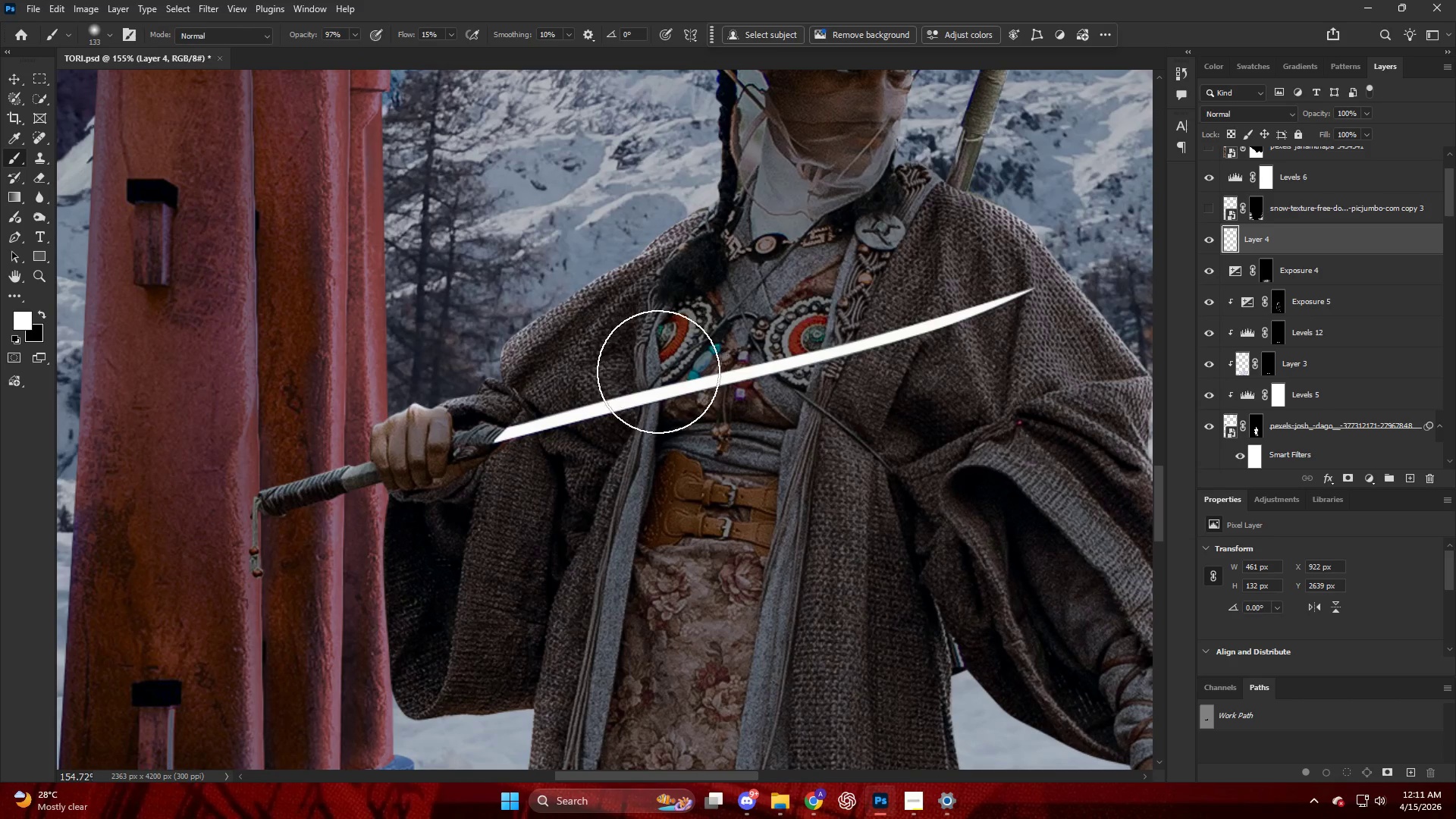 
hold_key(key=AltLeft, duration=0.44)
scroll: coordinate [639, 379], scroll_direction: down, amount: 10.0
 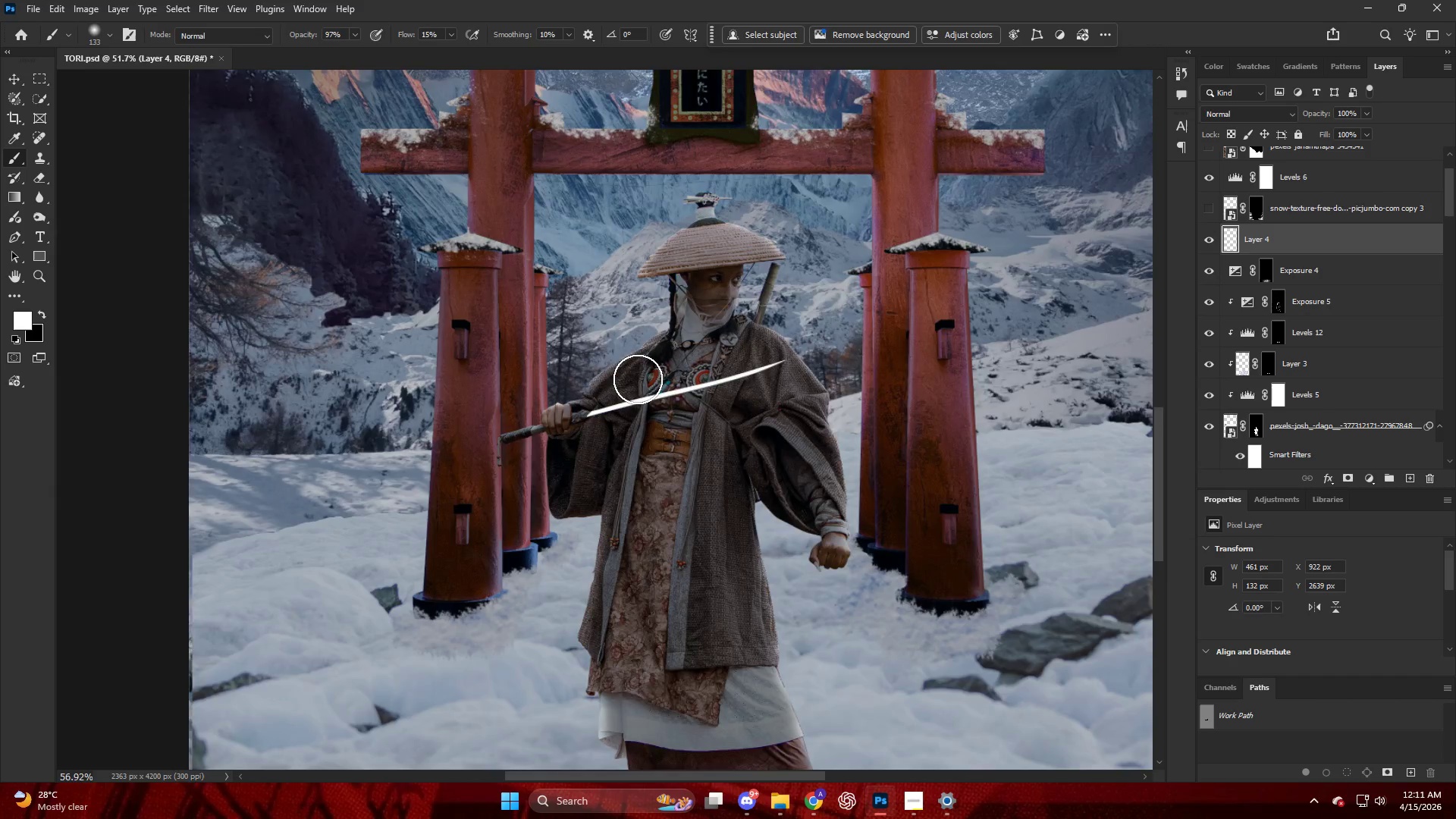 
hold_key(key=AltLeft, duration=0.56)
scroll: coordinate [638, 379], scroll_direction: up, amount: 11.0
 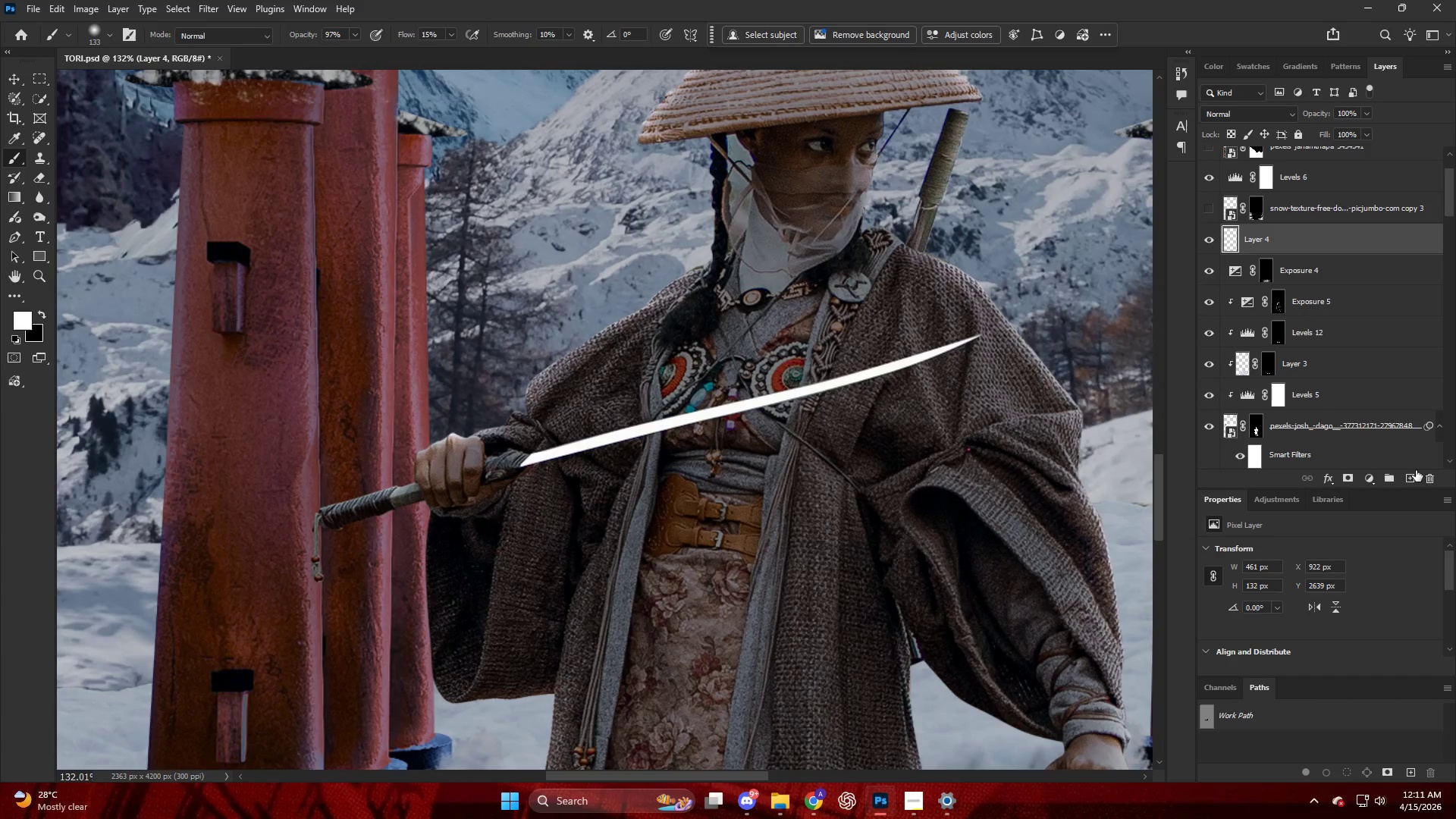 
left_click([1411, 477])
 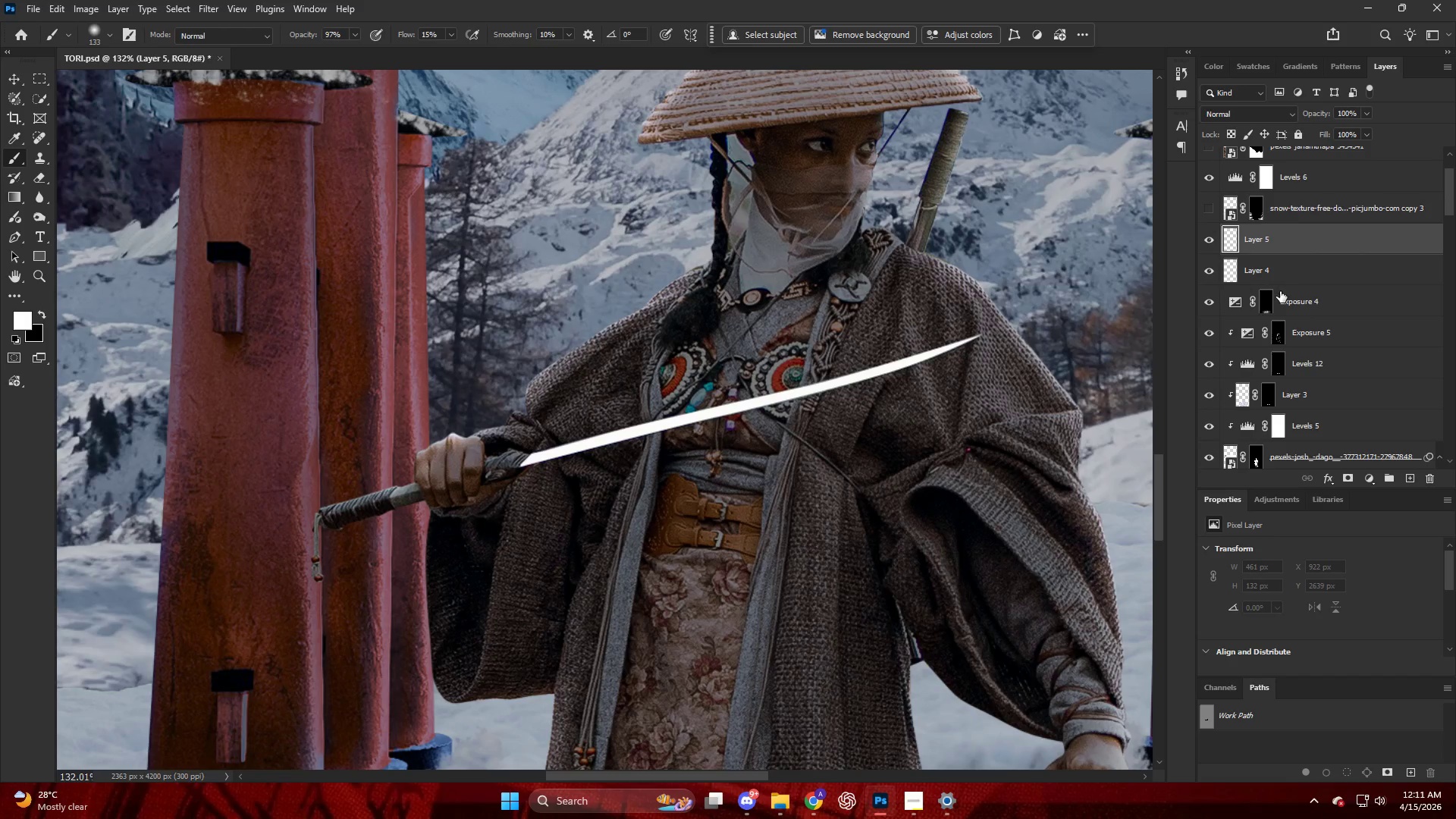 
key(Backspace)
 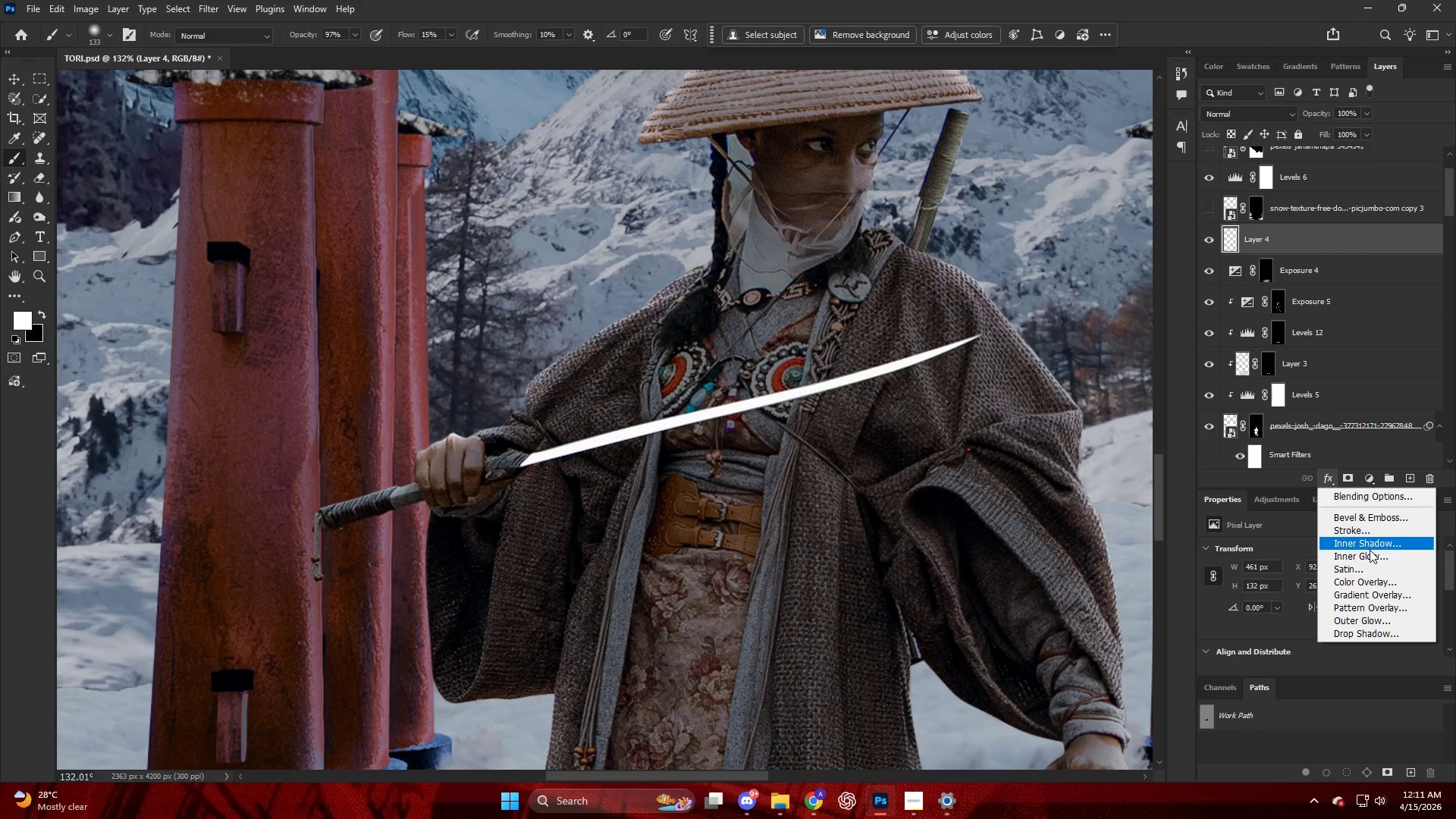 
wait(6.94)
 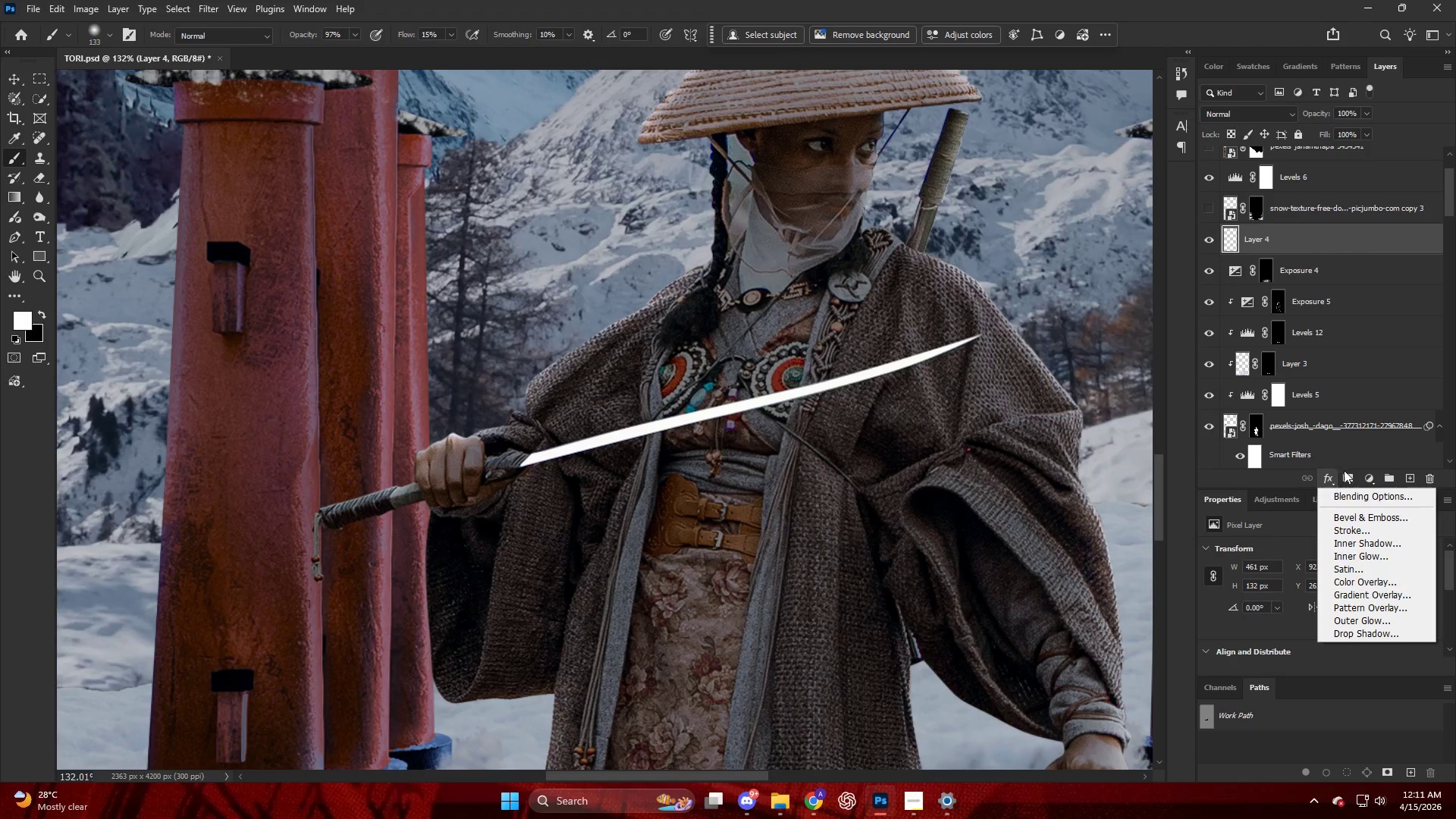 
left_click([1361, 616])
 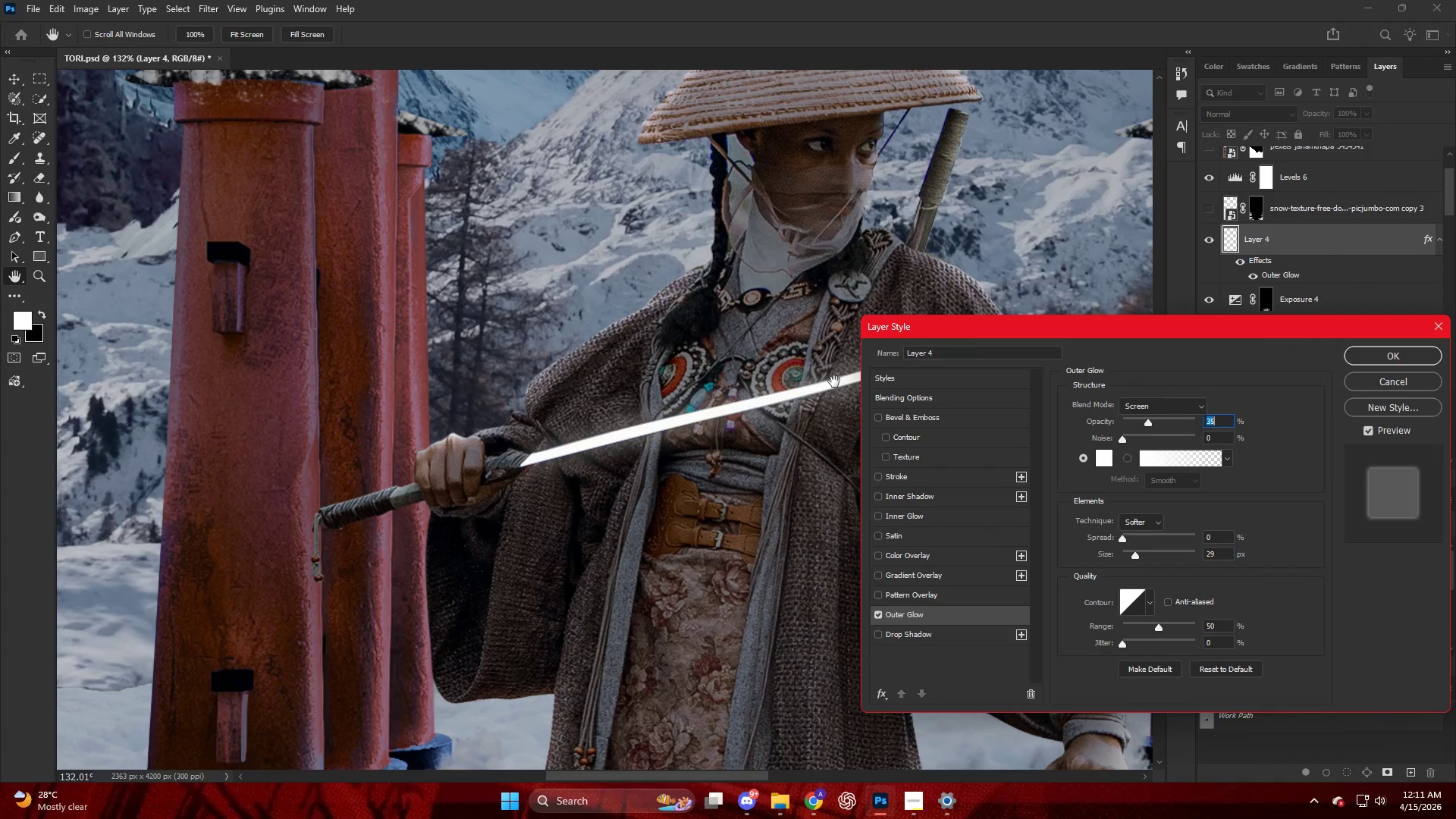 
left_click_drag(start_coordinate=[943, 329], to_coordinate=[999, 325])
 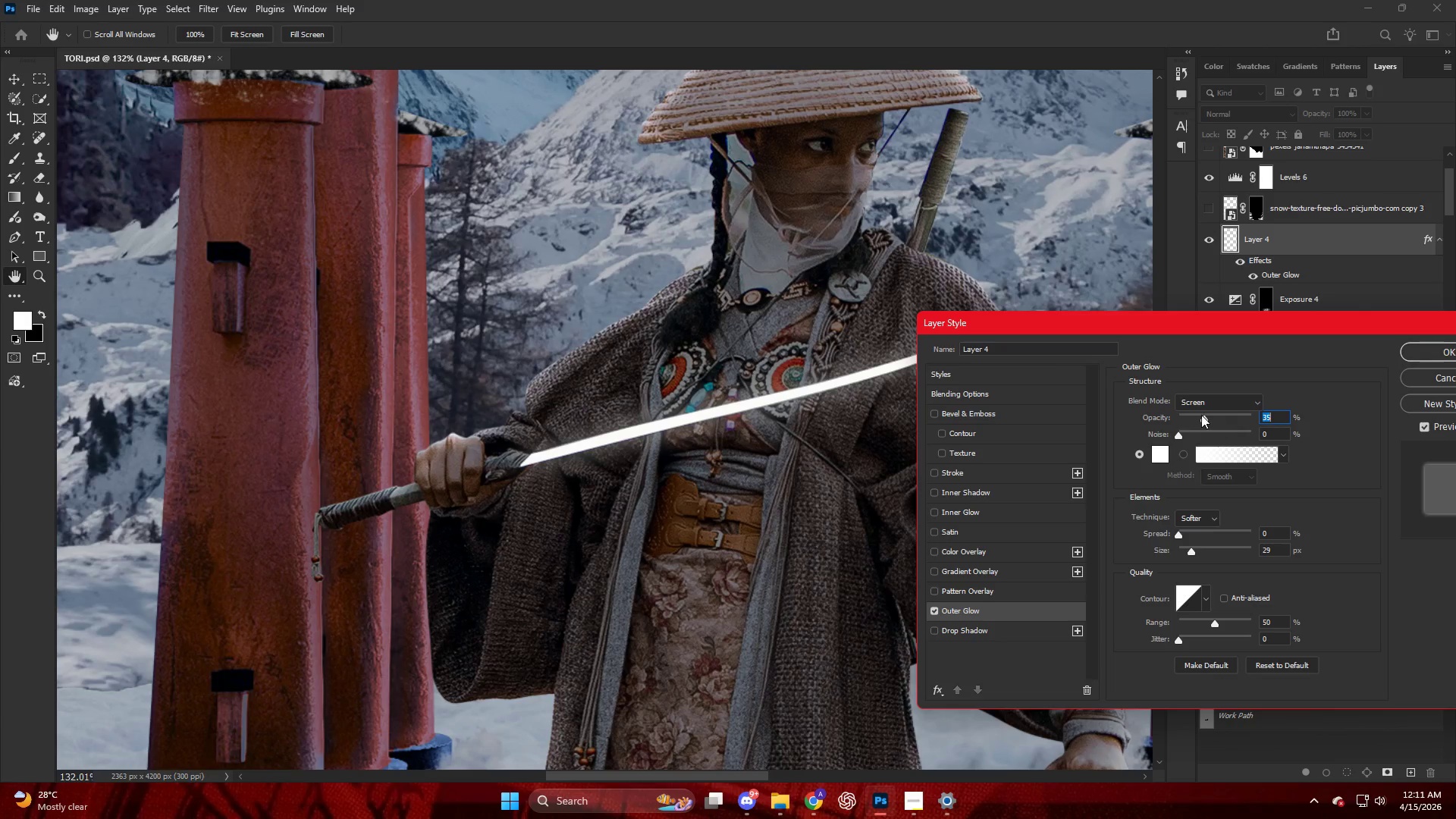 
left_click_drag(start_coordinate=[1209, 416], to_coordinate=[1219, 422])
 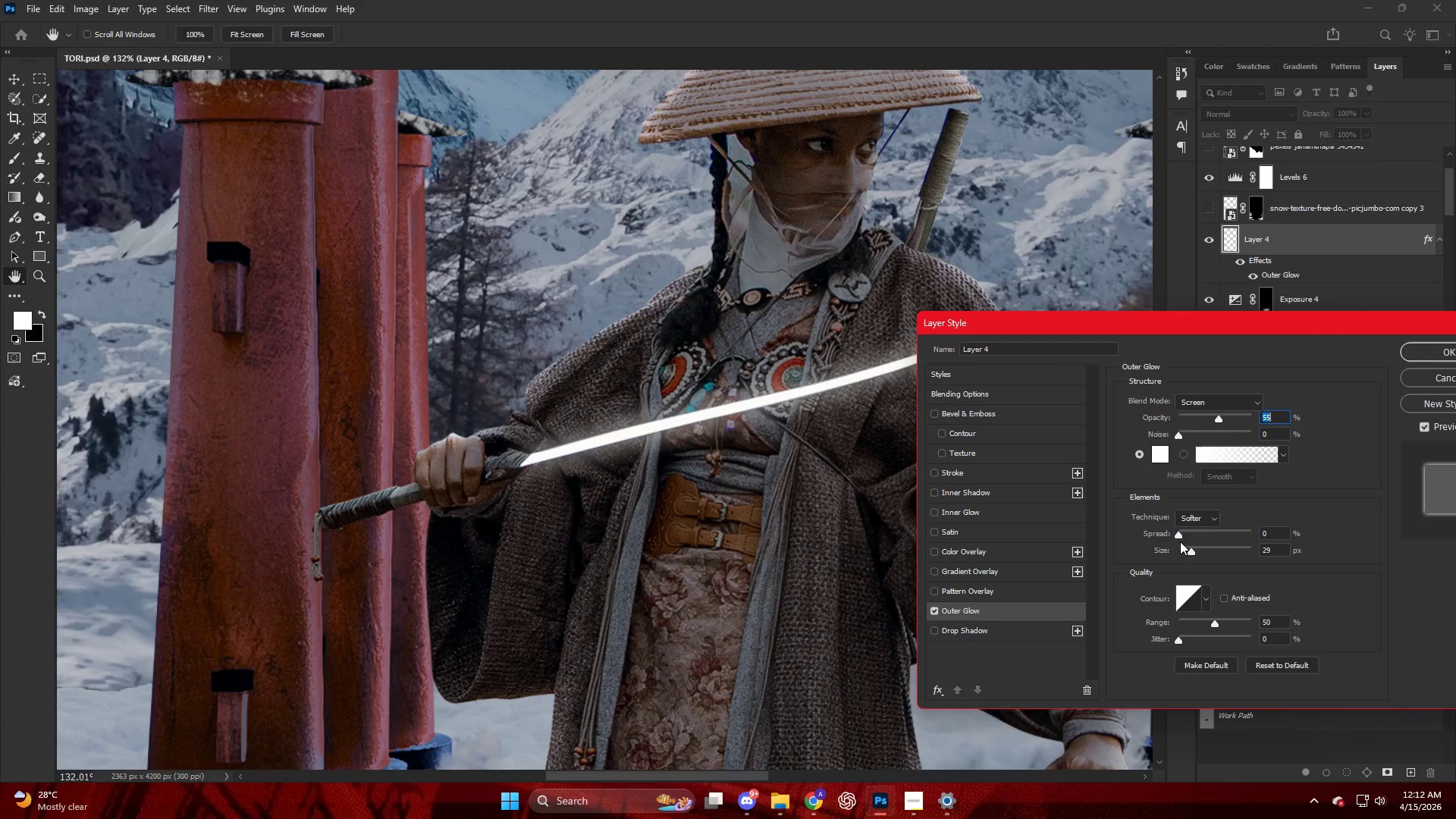 
left_click_drag(start_coordinate=[1182, 532], to_coordinate=[1174, 538])
 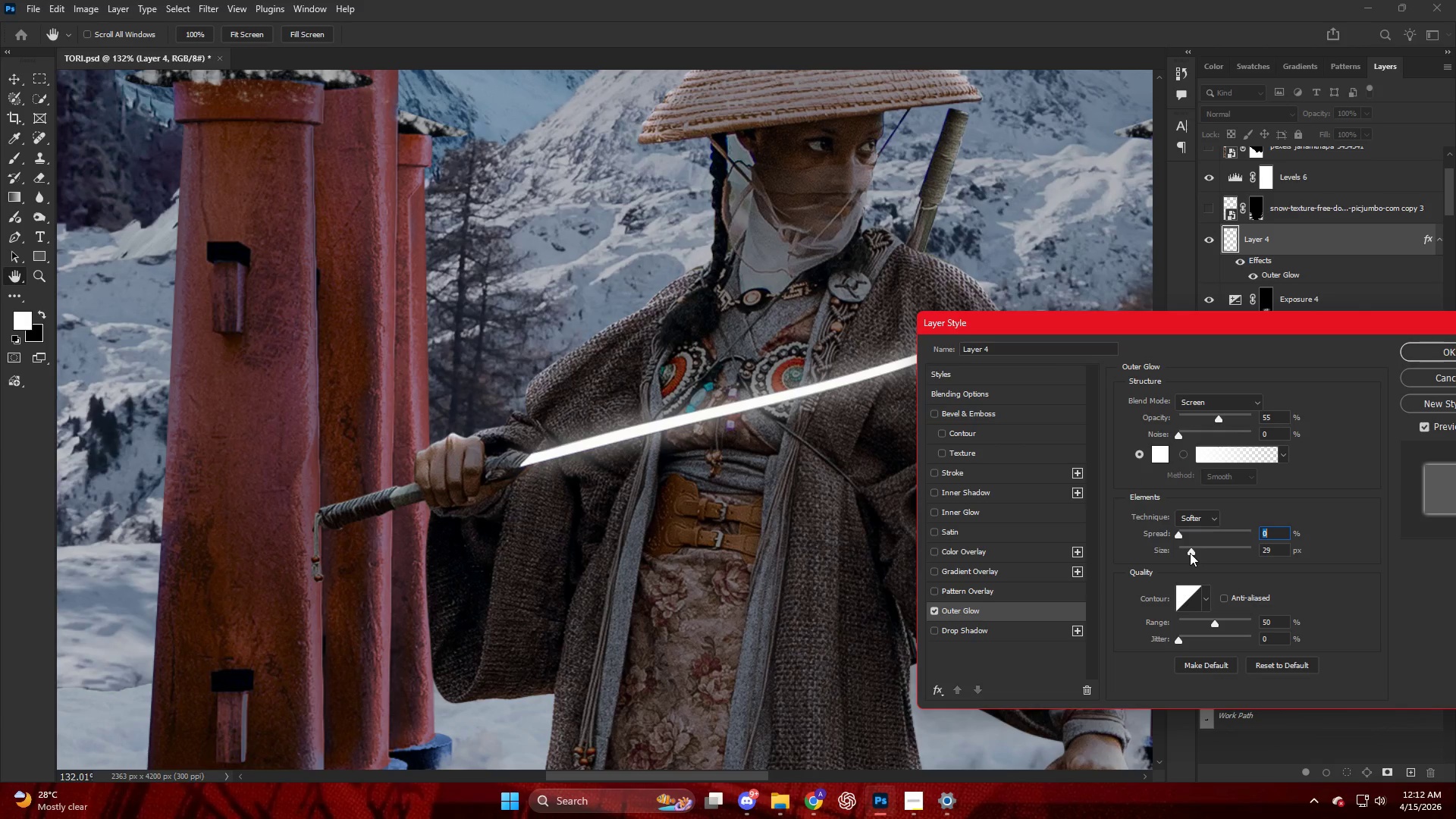 
left_click_drag(start_coordinate=[1191, 553], to_coordinate=[1183, 556])
 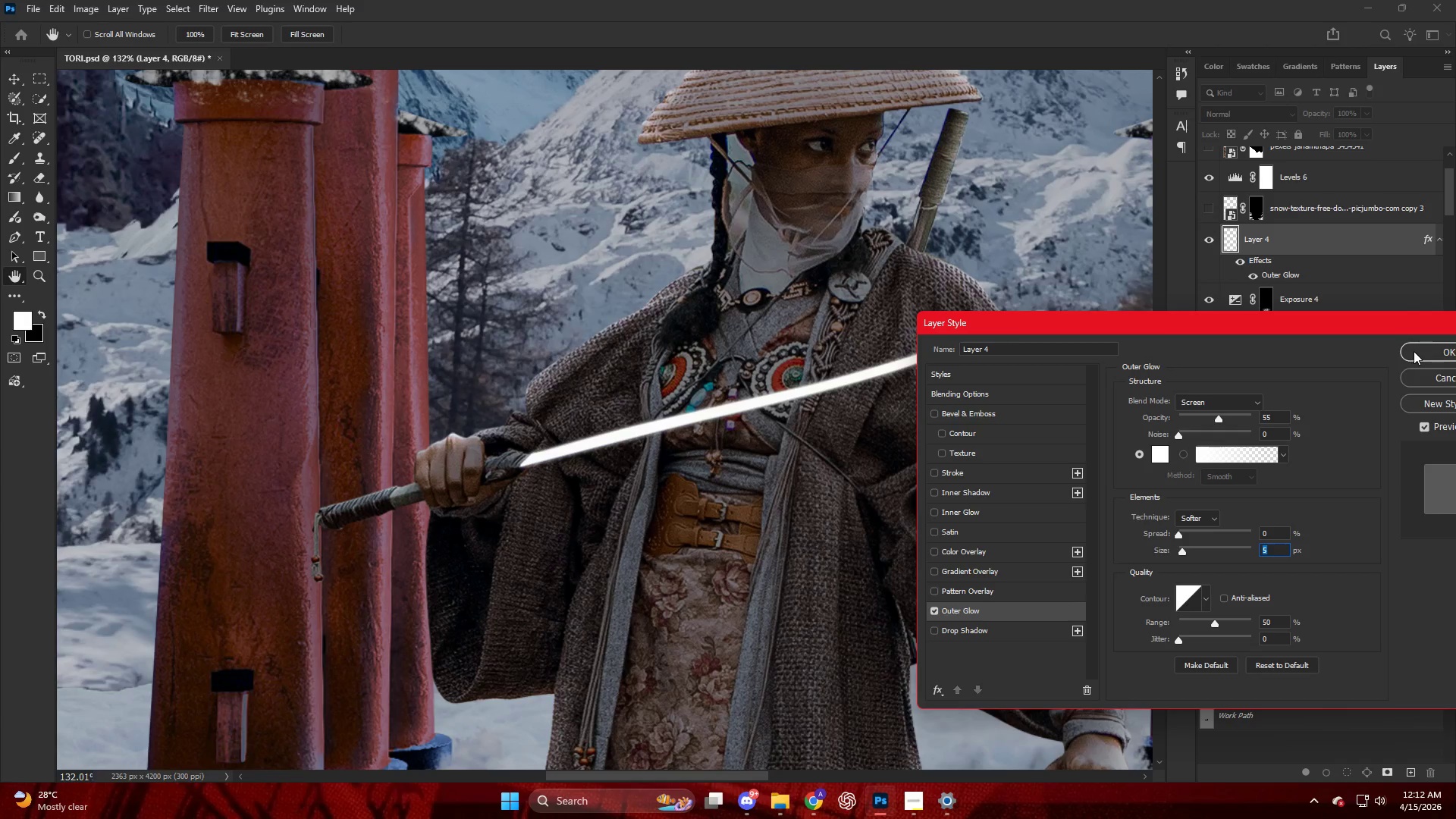 
left_click([1414, 351])
 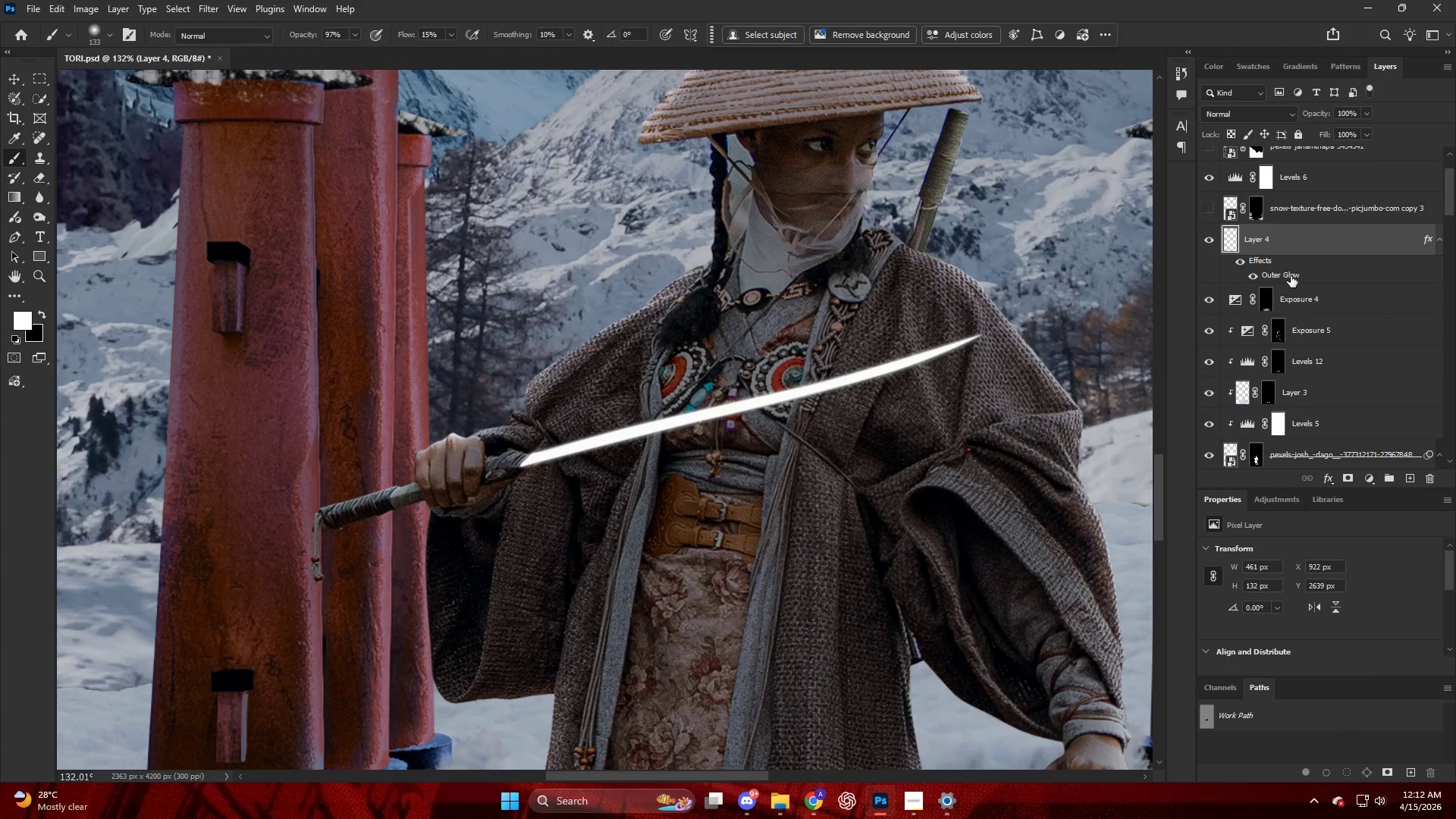 
double_click([1291, 275])
 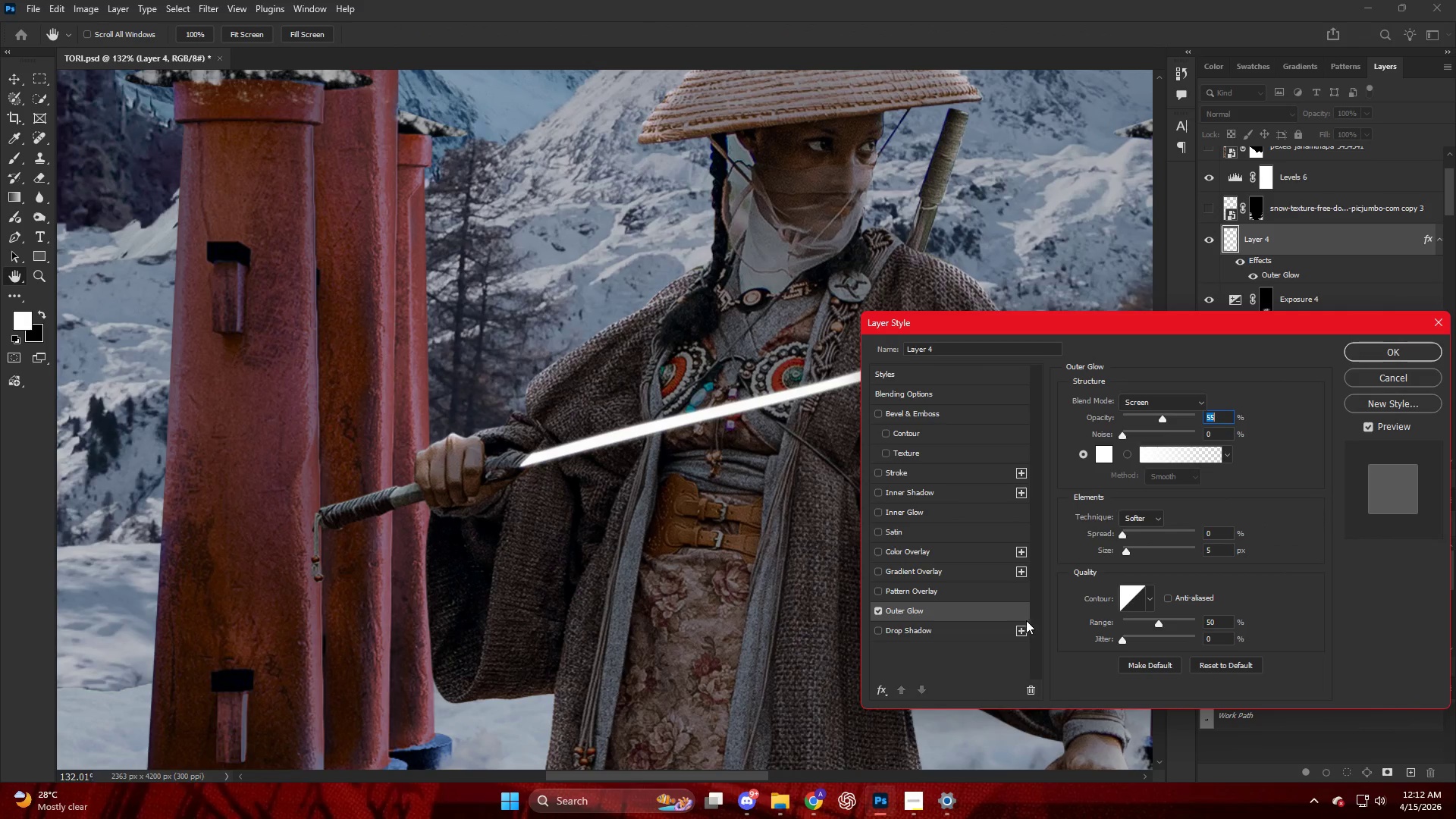 
left_click([957, 614])
 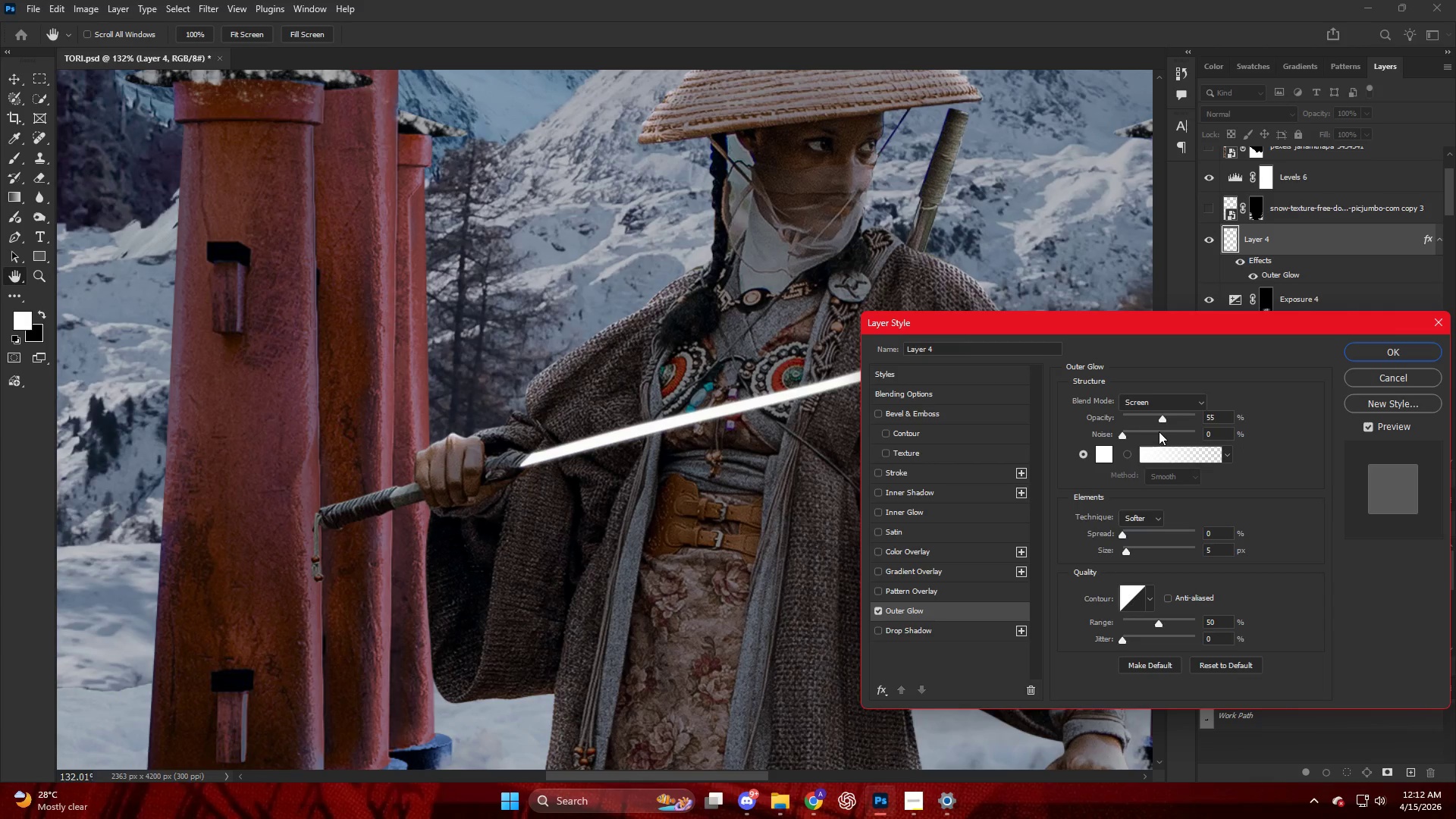 
left_click_drag(start_coordinate=[1126, 551], to_coordinate=[1131, 553])
 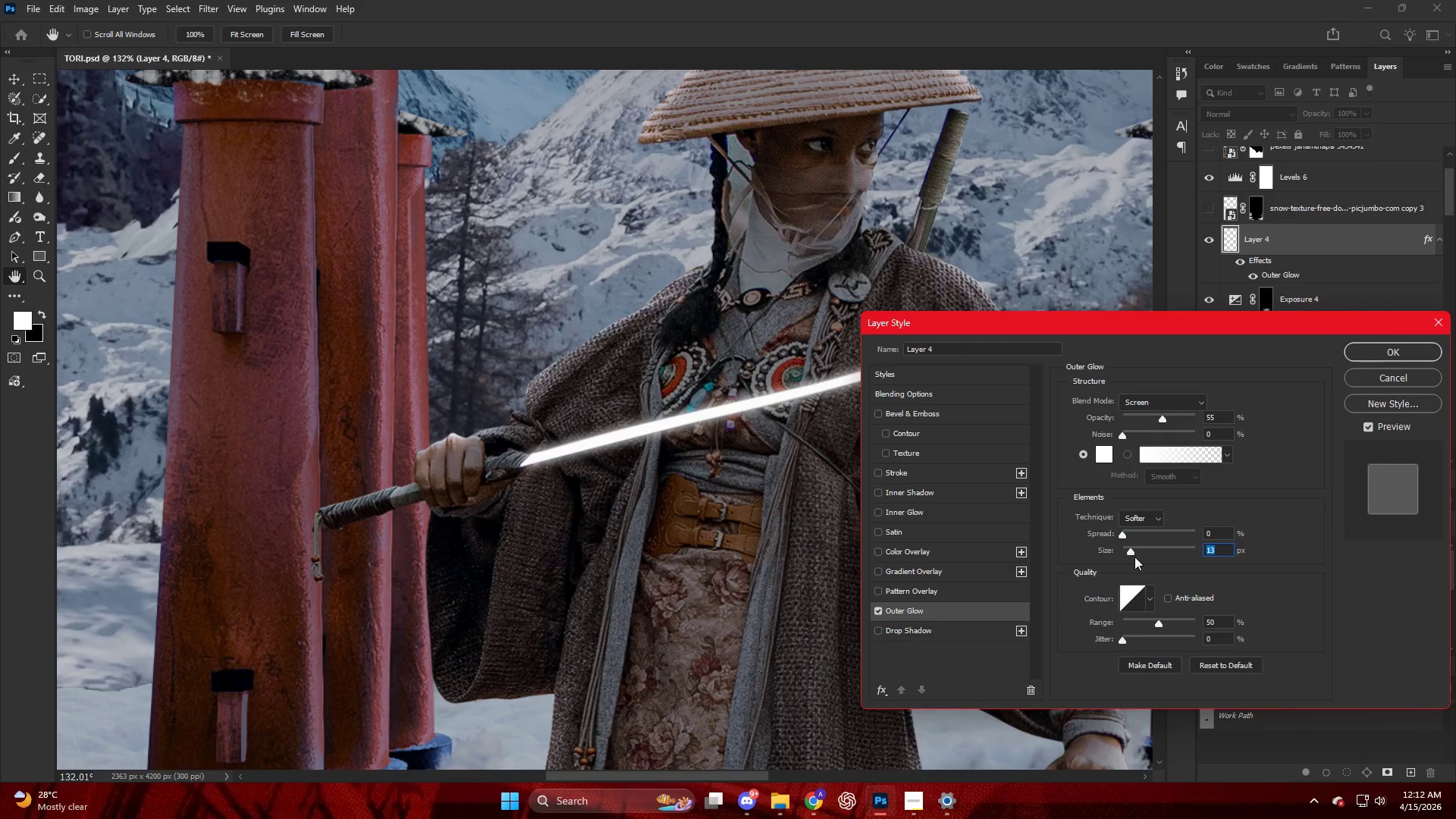 
left_click_drag(start_coordinate=[1122, 533], to_coordinate=[1124, 543])
 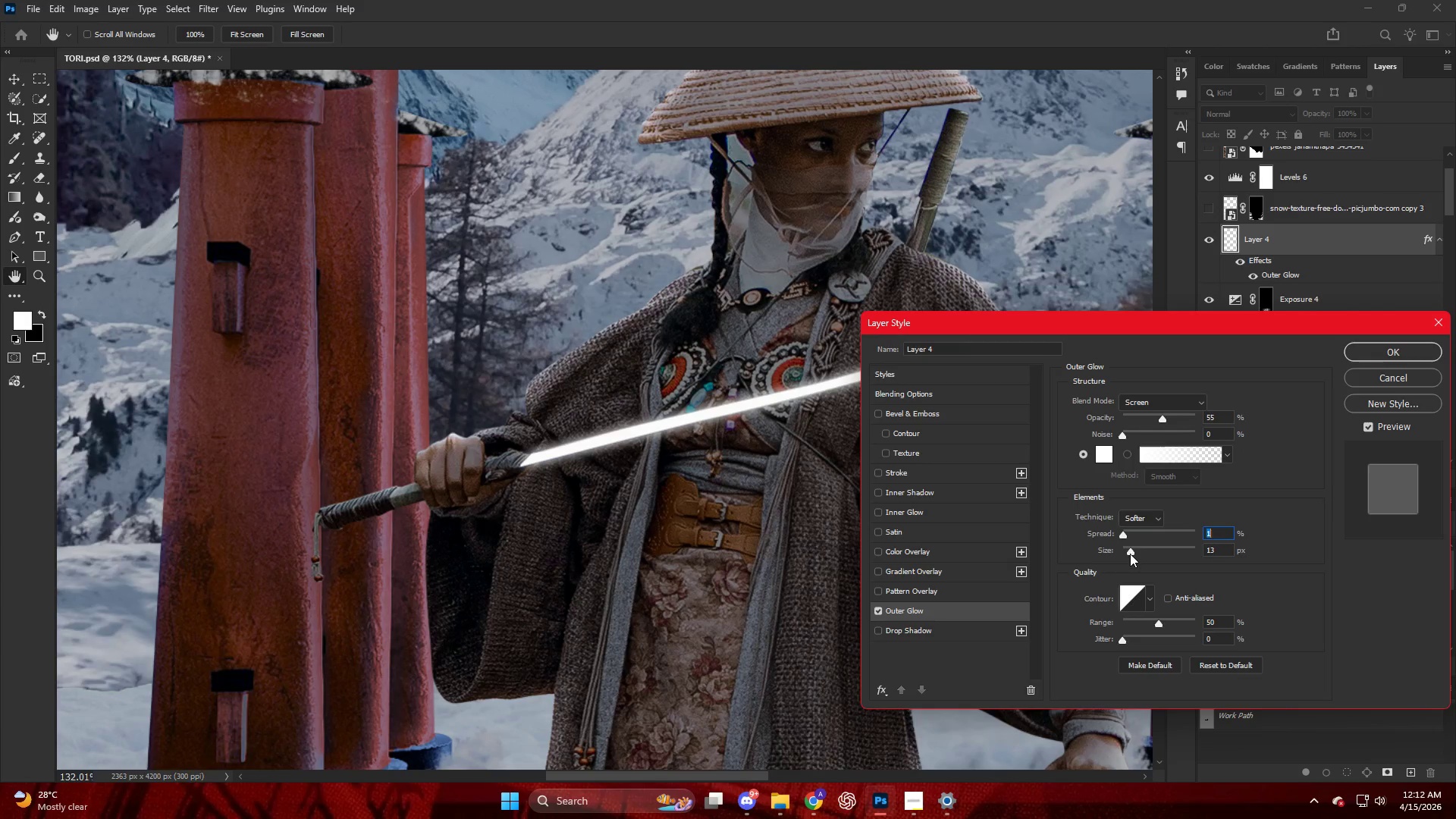 
left_click_drag(start_coordinate=[1131, 548], to_coordinate=[1135, 562])
 